 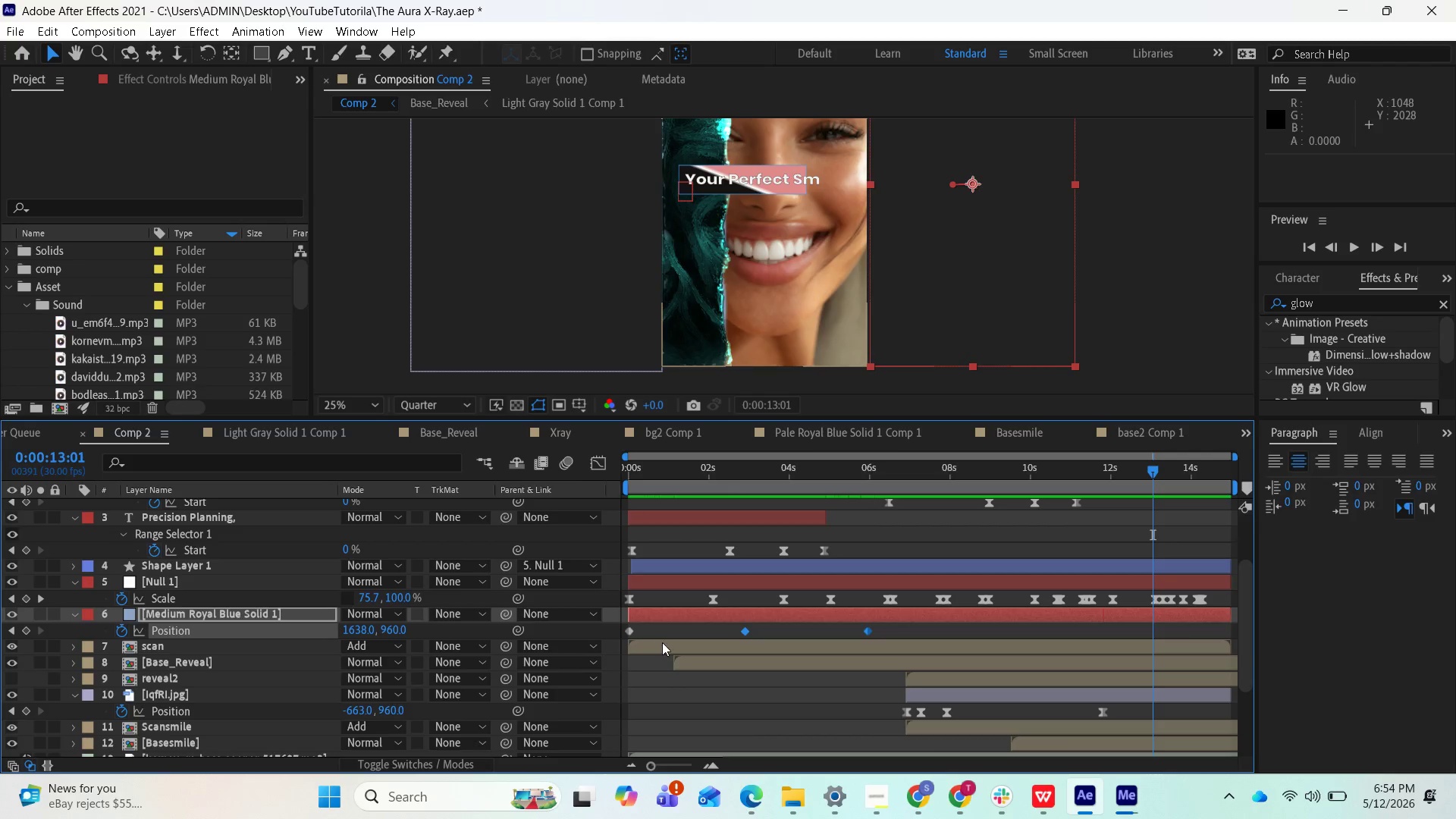 
left_click([899, 633])
 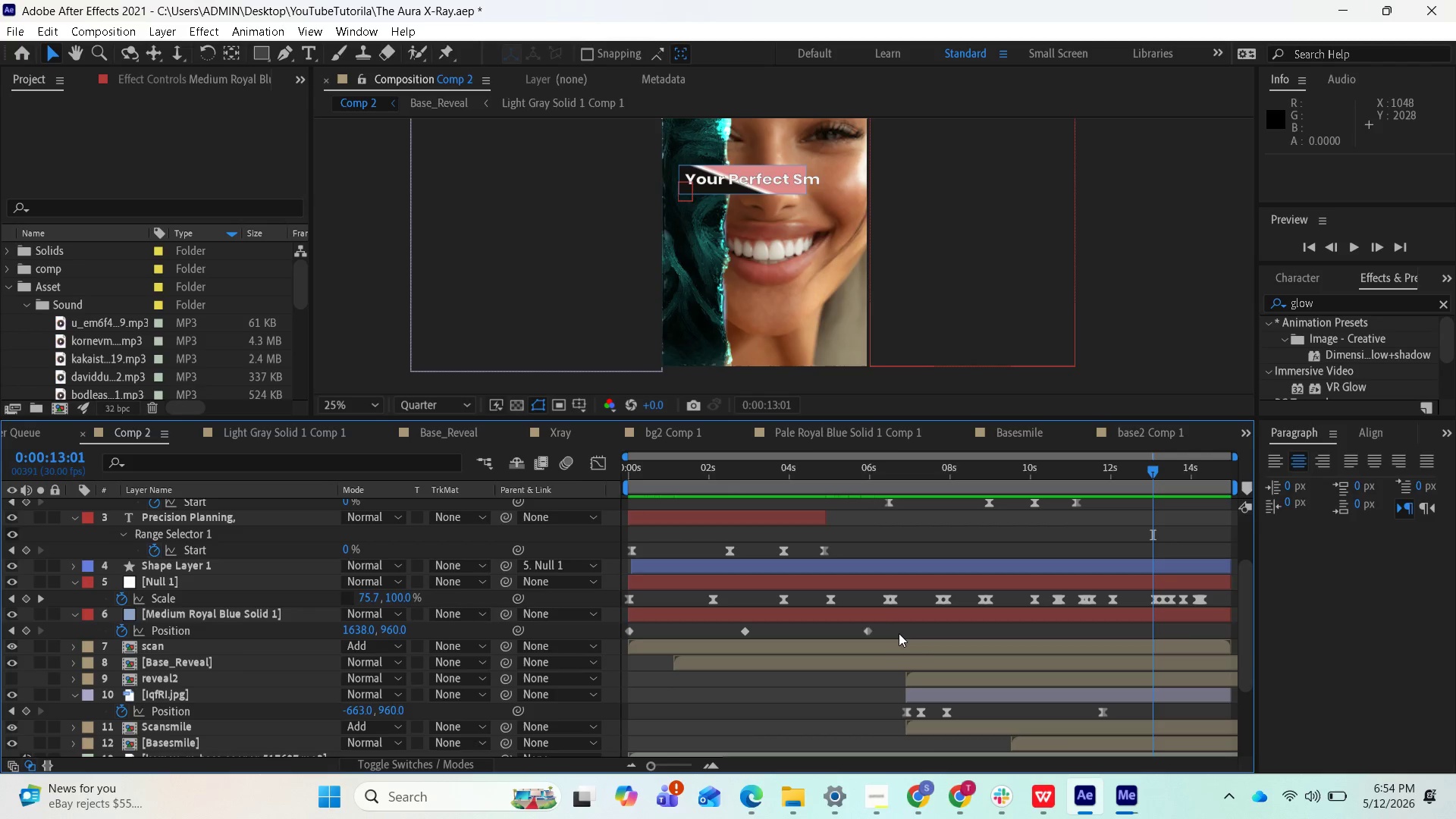 
left_click_drag(start_coordinate=[899, 633], to_coordinate=[627, 627])
 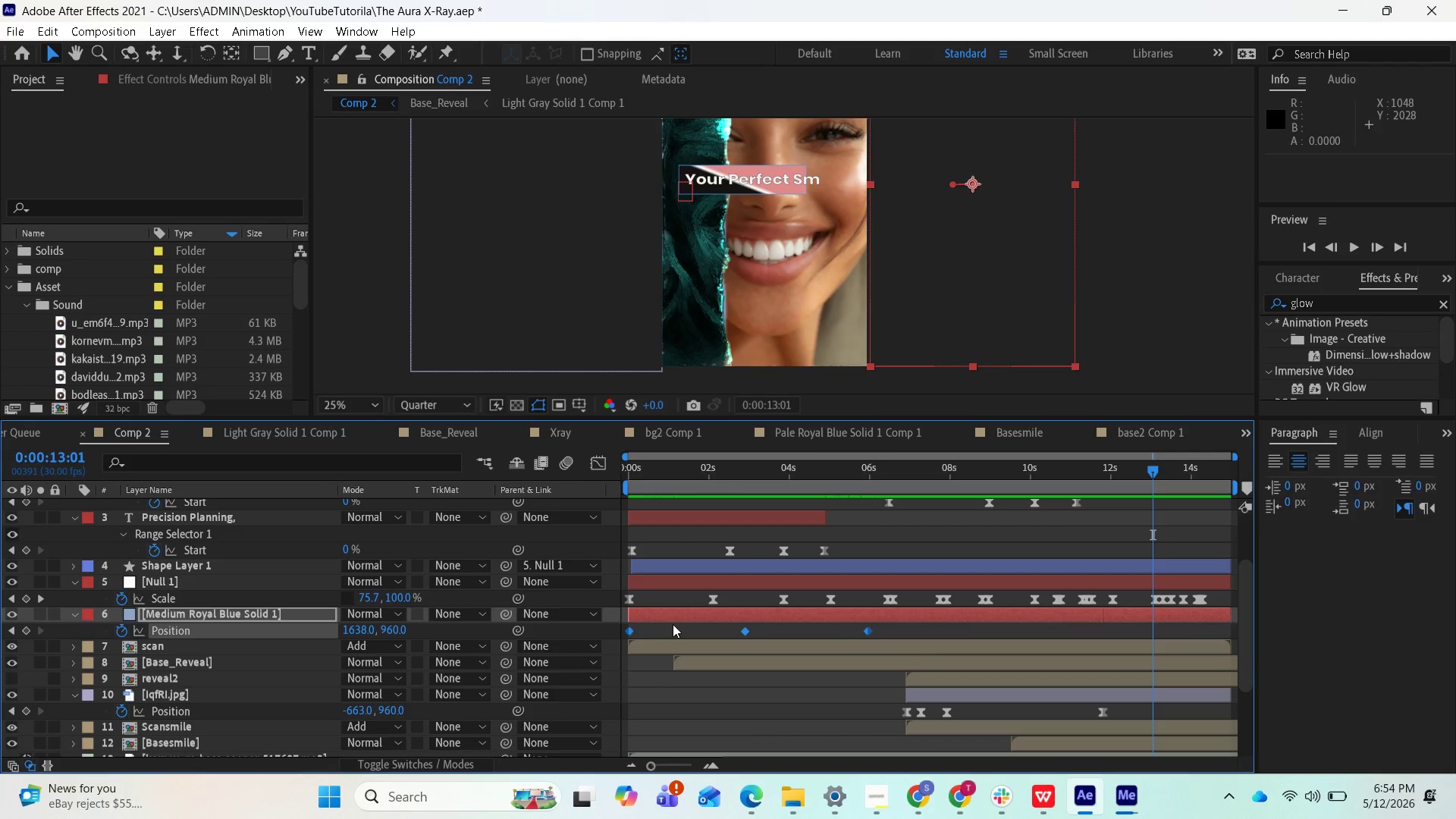 
key(F9)
 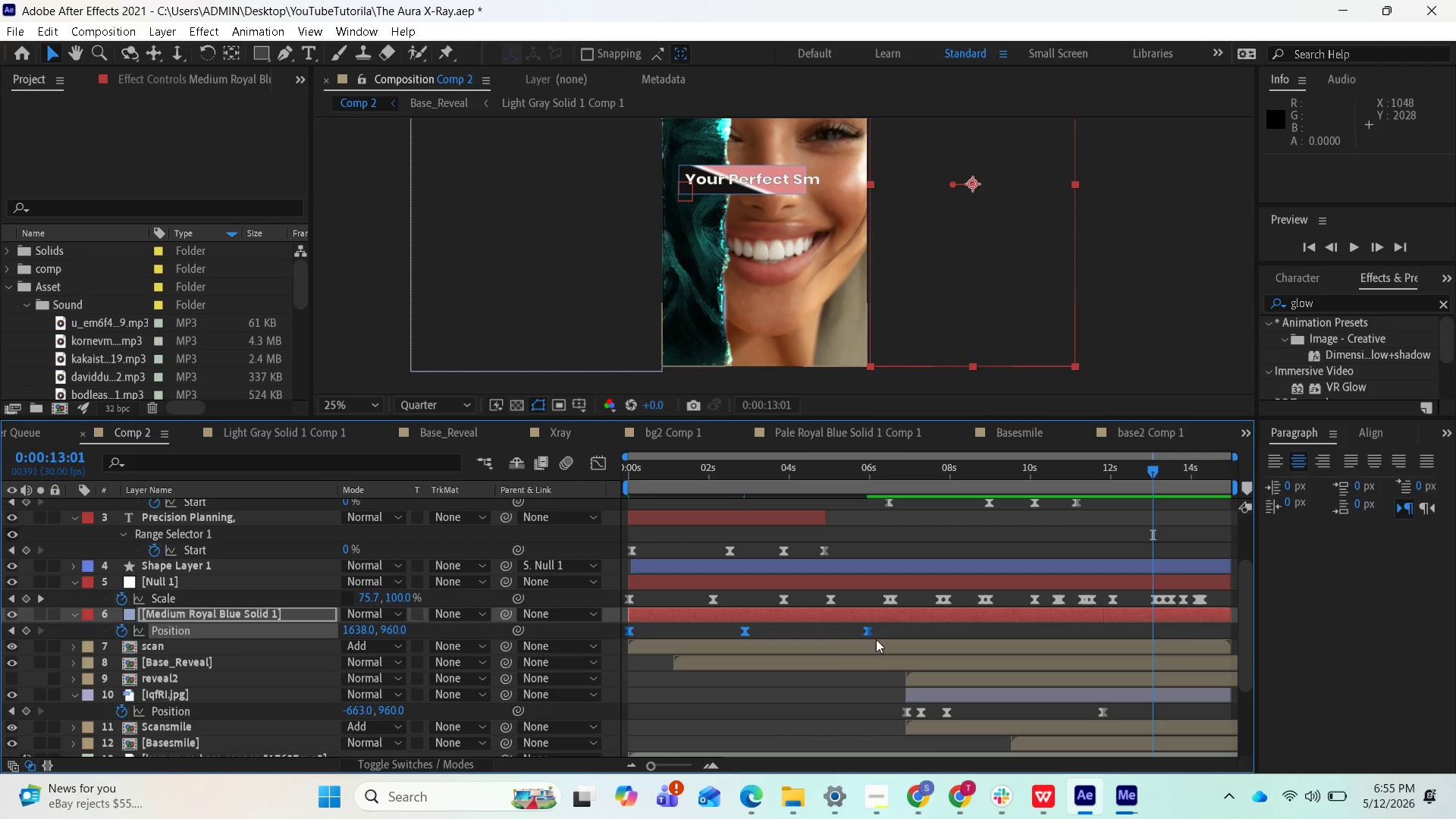 
scroll: coordinate [905, 581], scroll_direction: up, amount: 1.0
 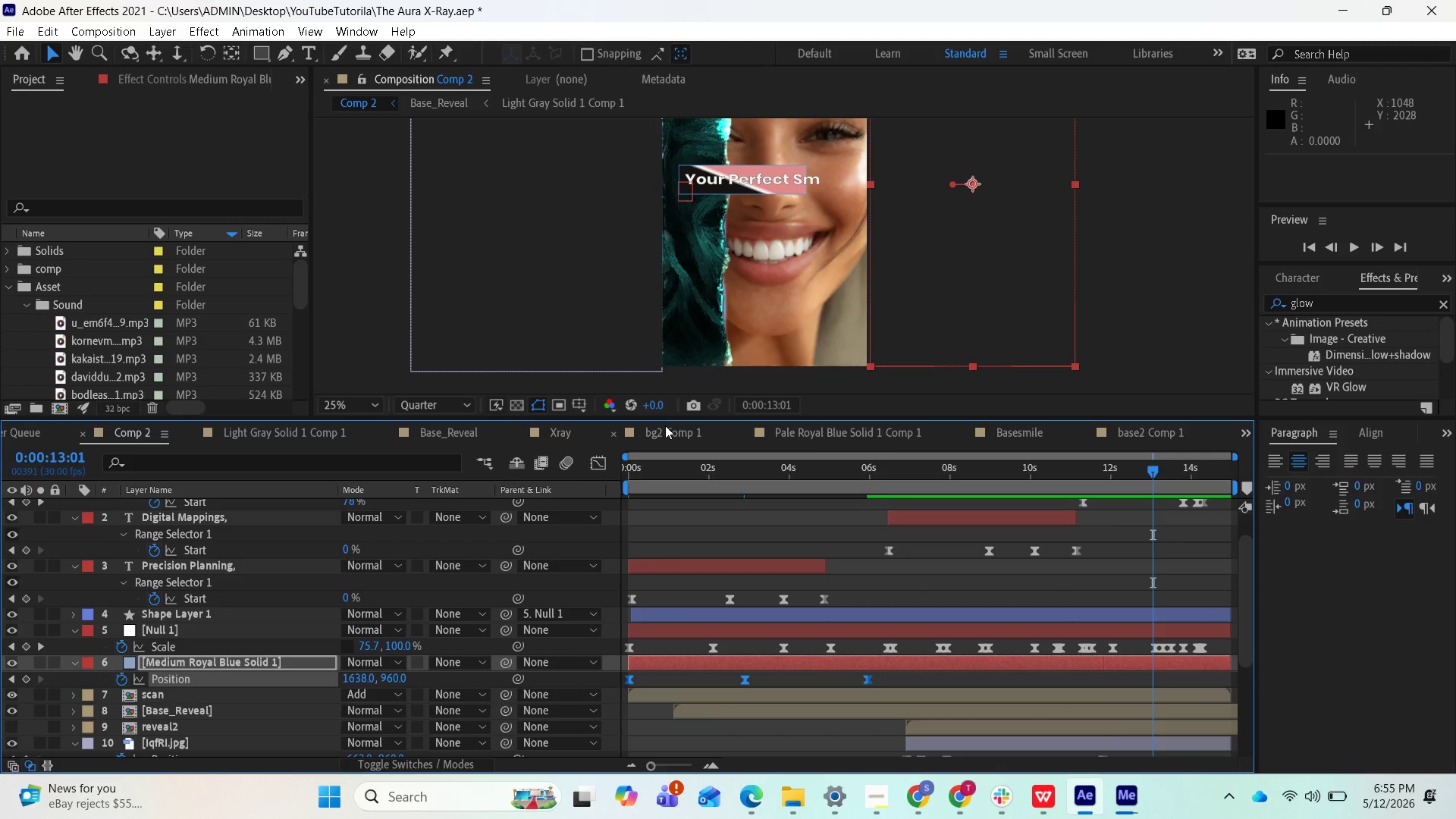 
left_click_drag(start_coordinate=[662, 418], to_coordinate=[648, 286])
 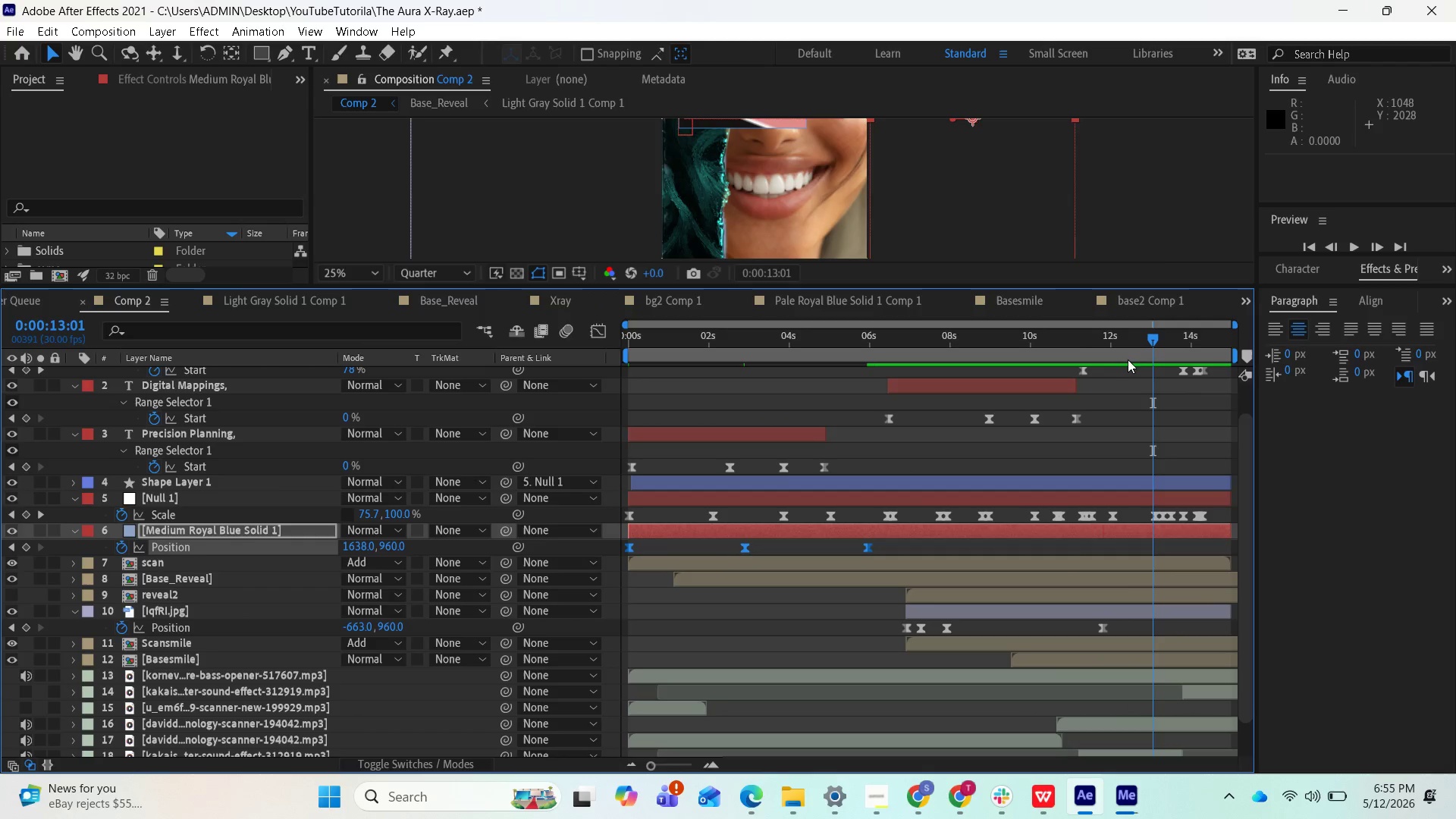 
left_click_drag(start_coordinate=[1156, 337], to_coordinate=[623, 373])
 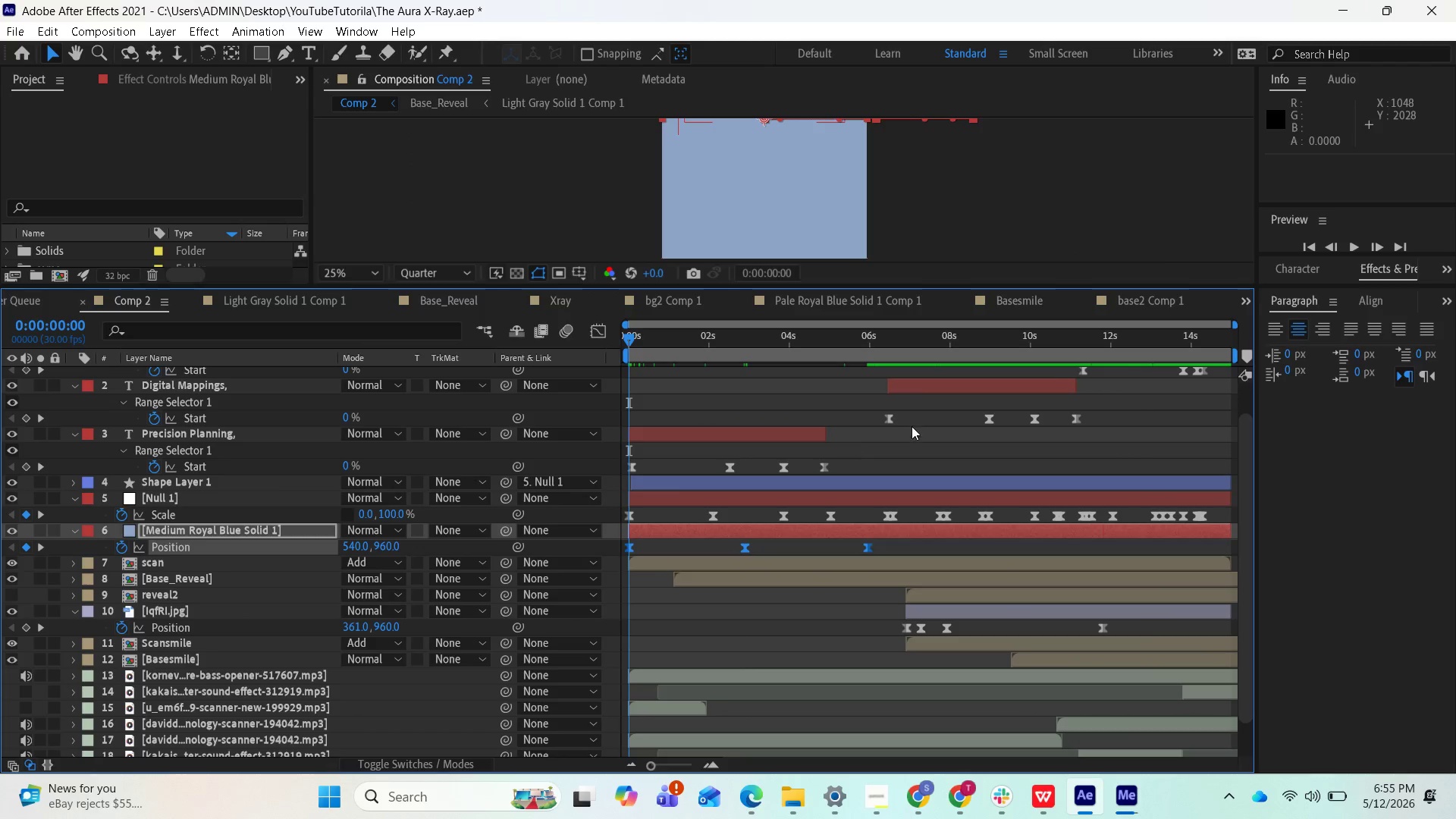 
scroll: coordinate [916, 431], scroll_direction: up, amount: 5.0
 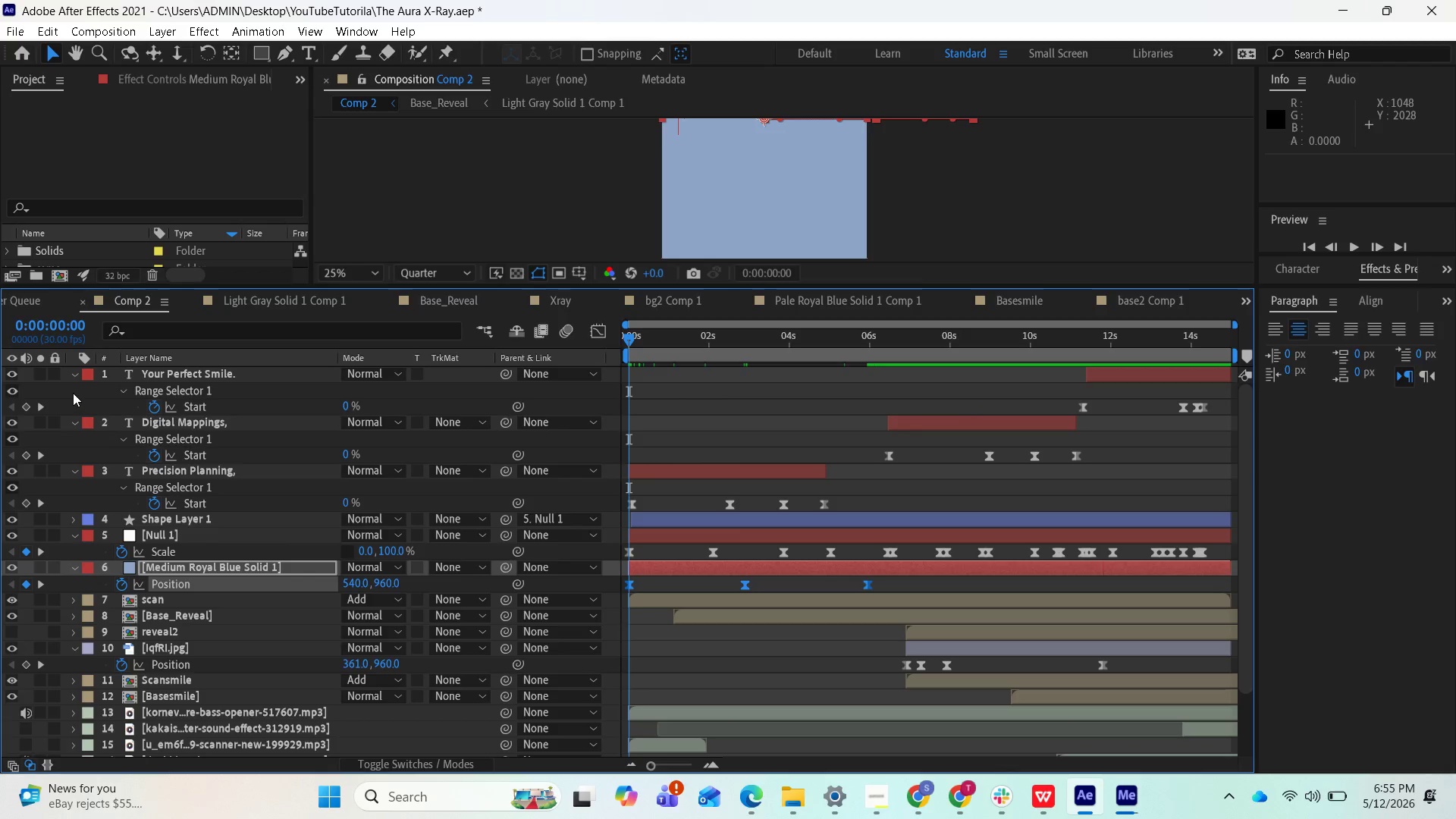 
wait(7.22)
 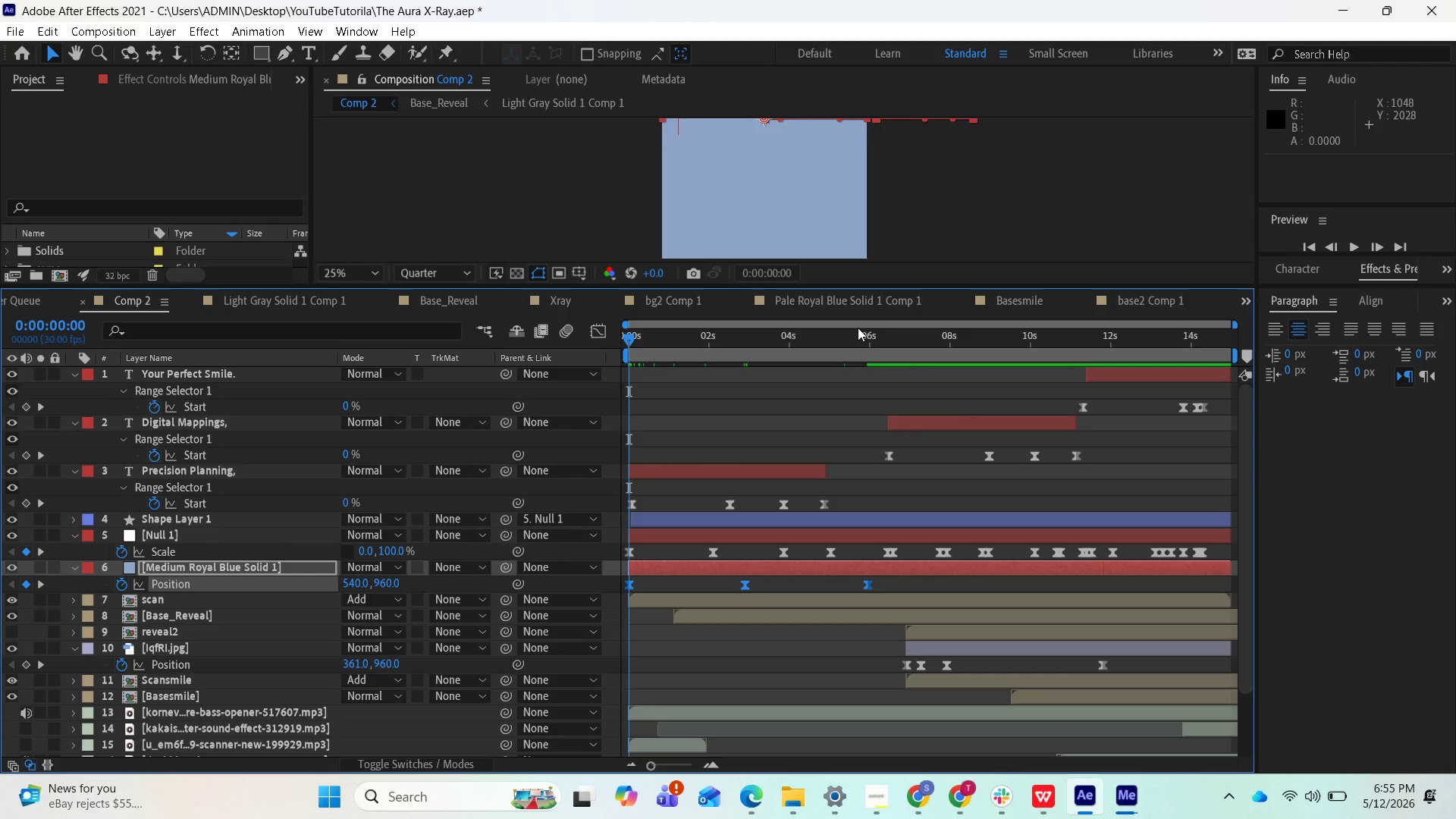 
left_click([76, 375])
 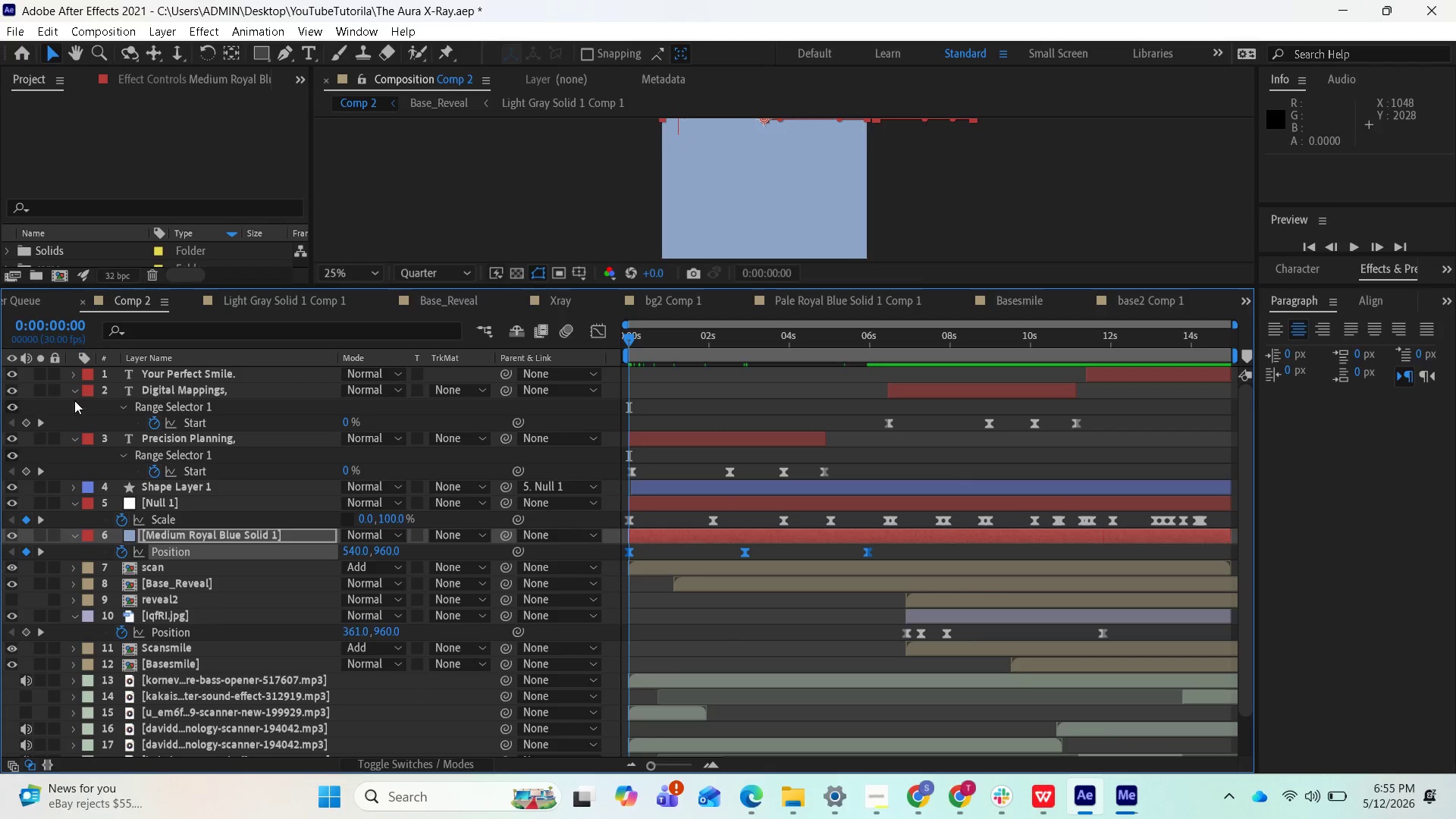 
left_click([77, 390])
 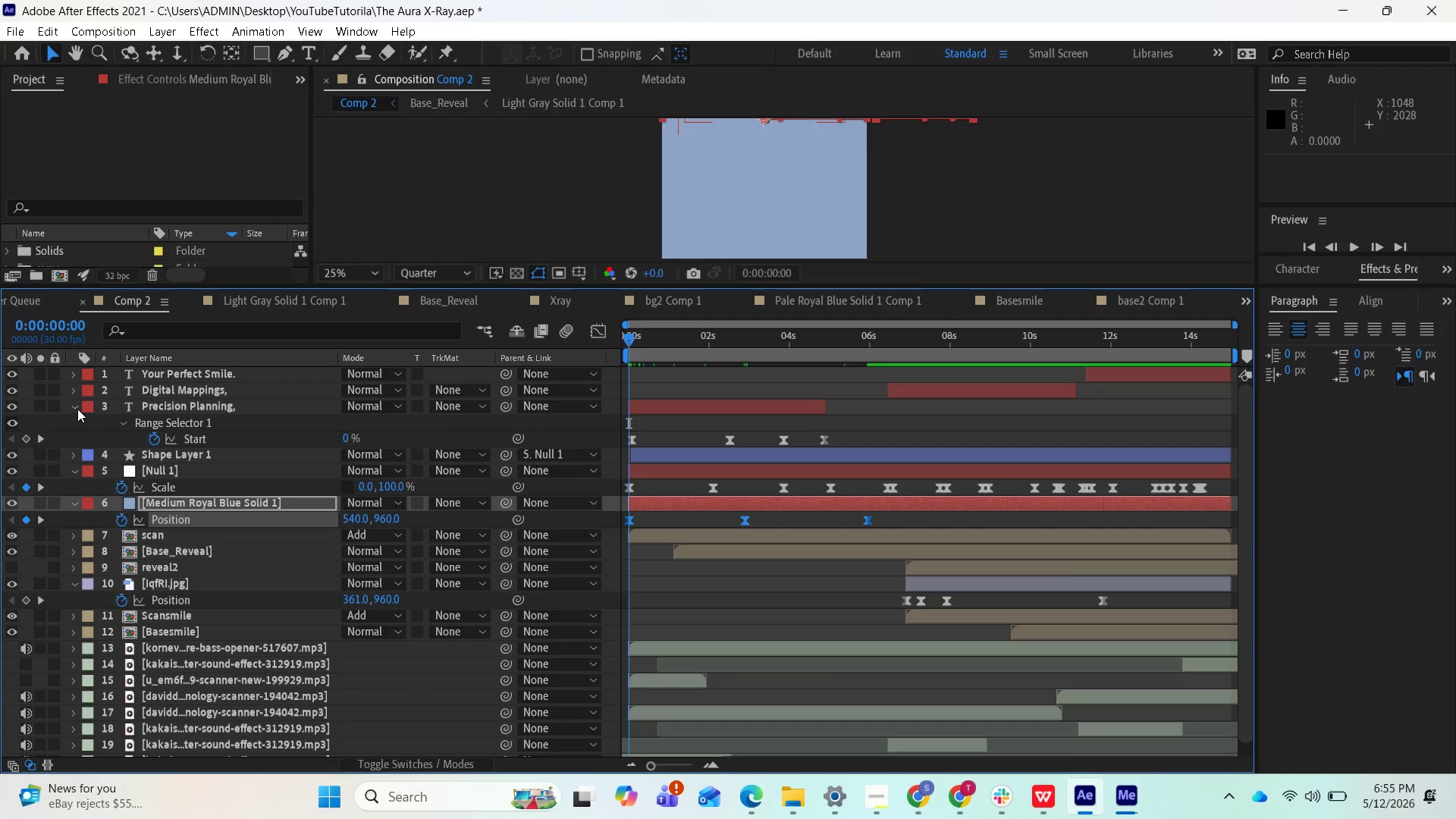 
left_click([77, 409])
 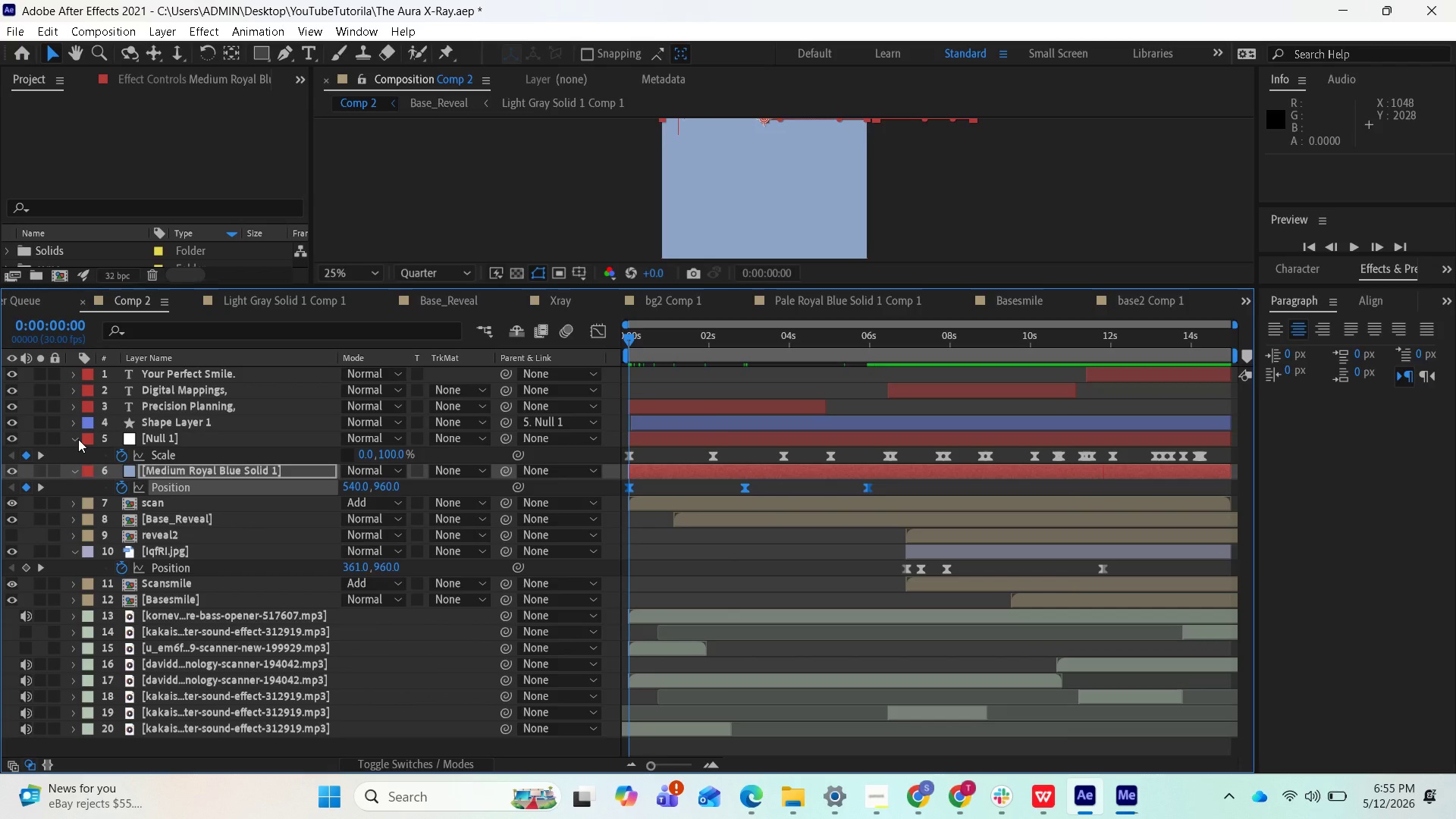 
left_click([77, 439])
 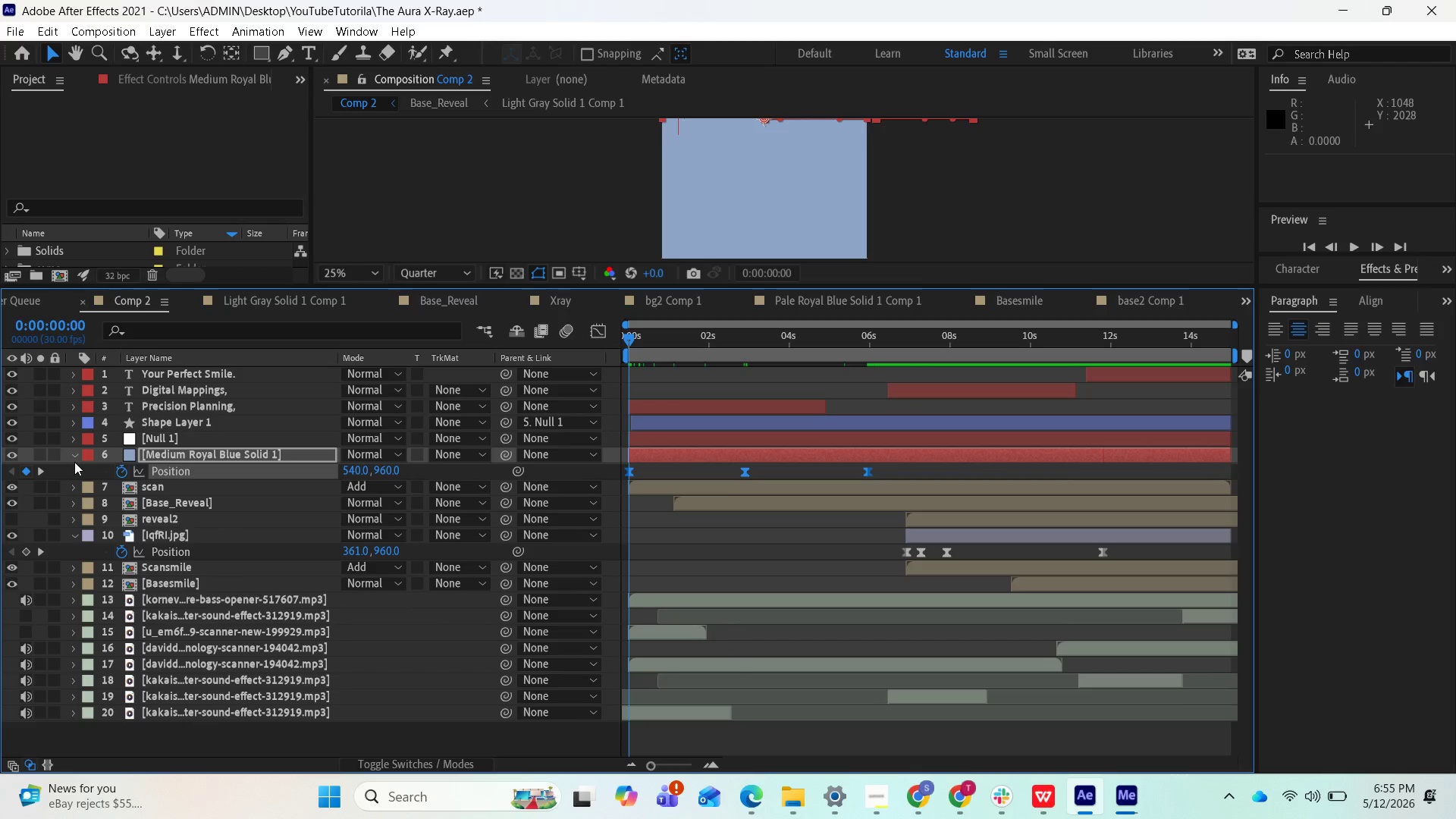 
left_click([74, 462])
 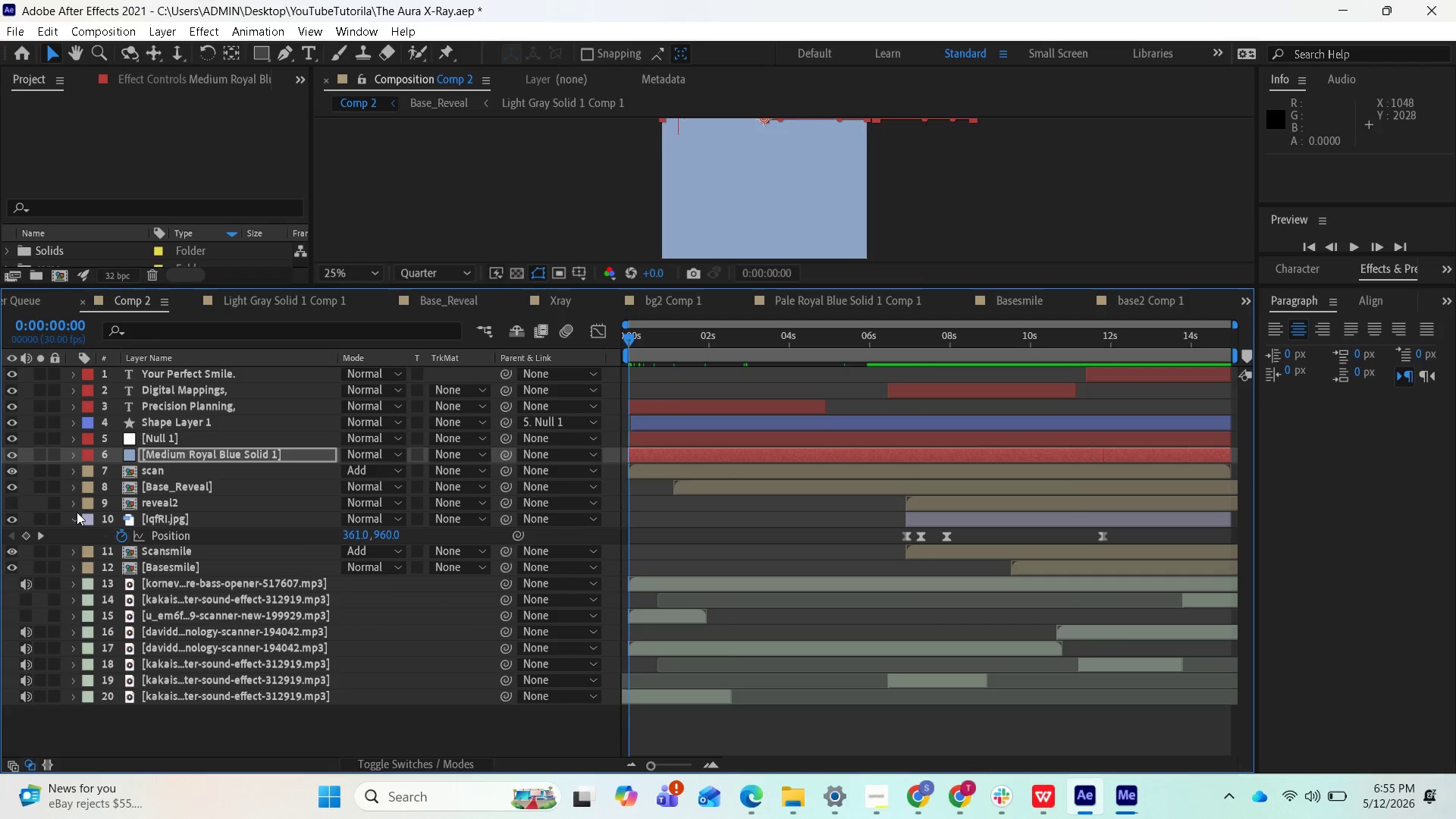 
left_click([74, 517])
 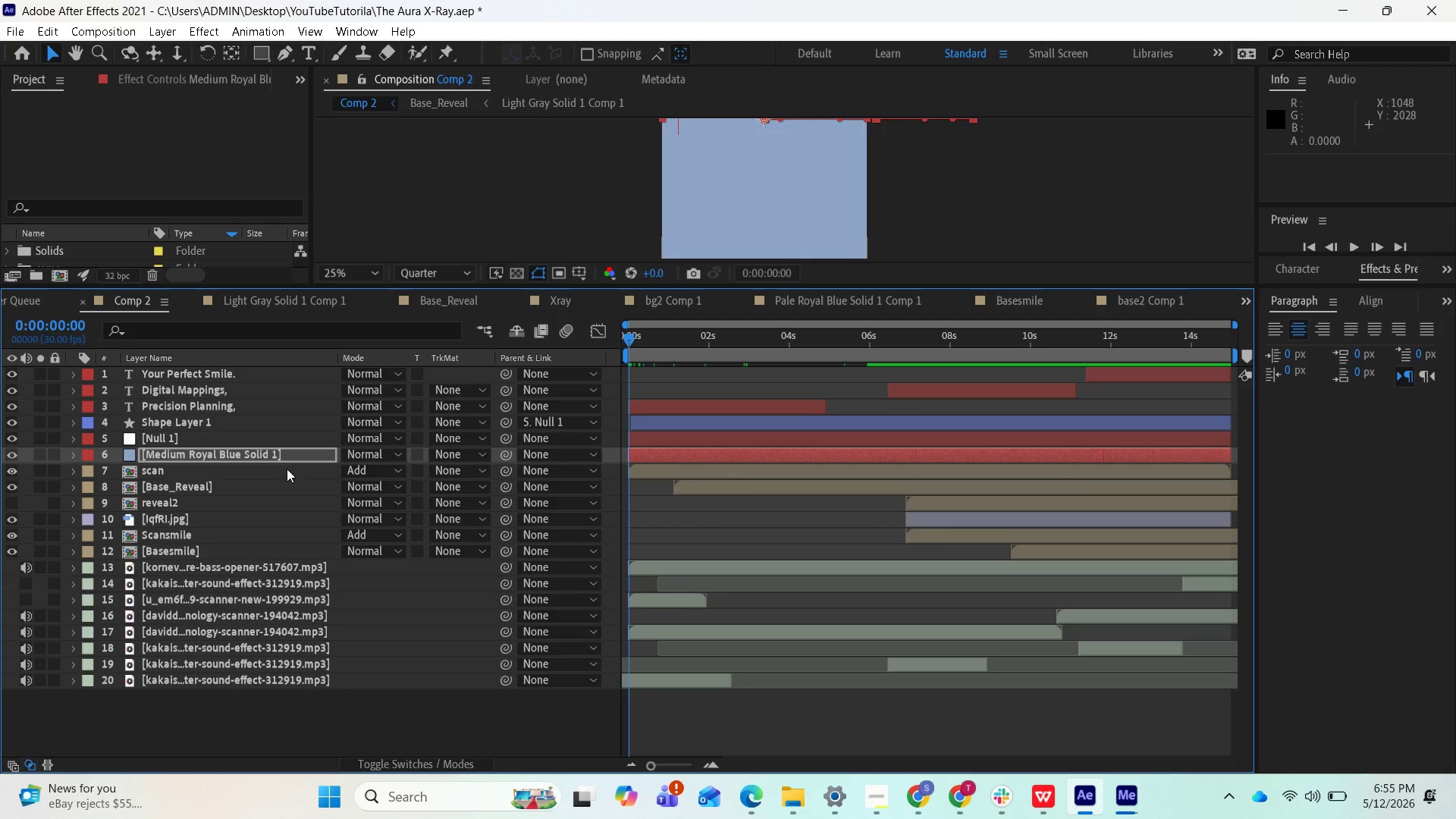 
key(PrintScreen)
 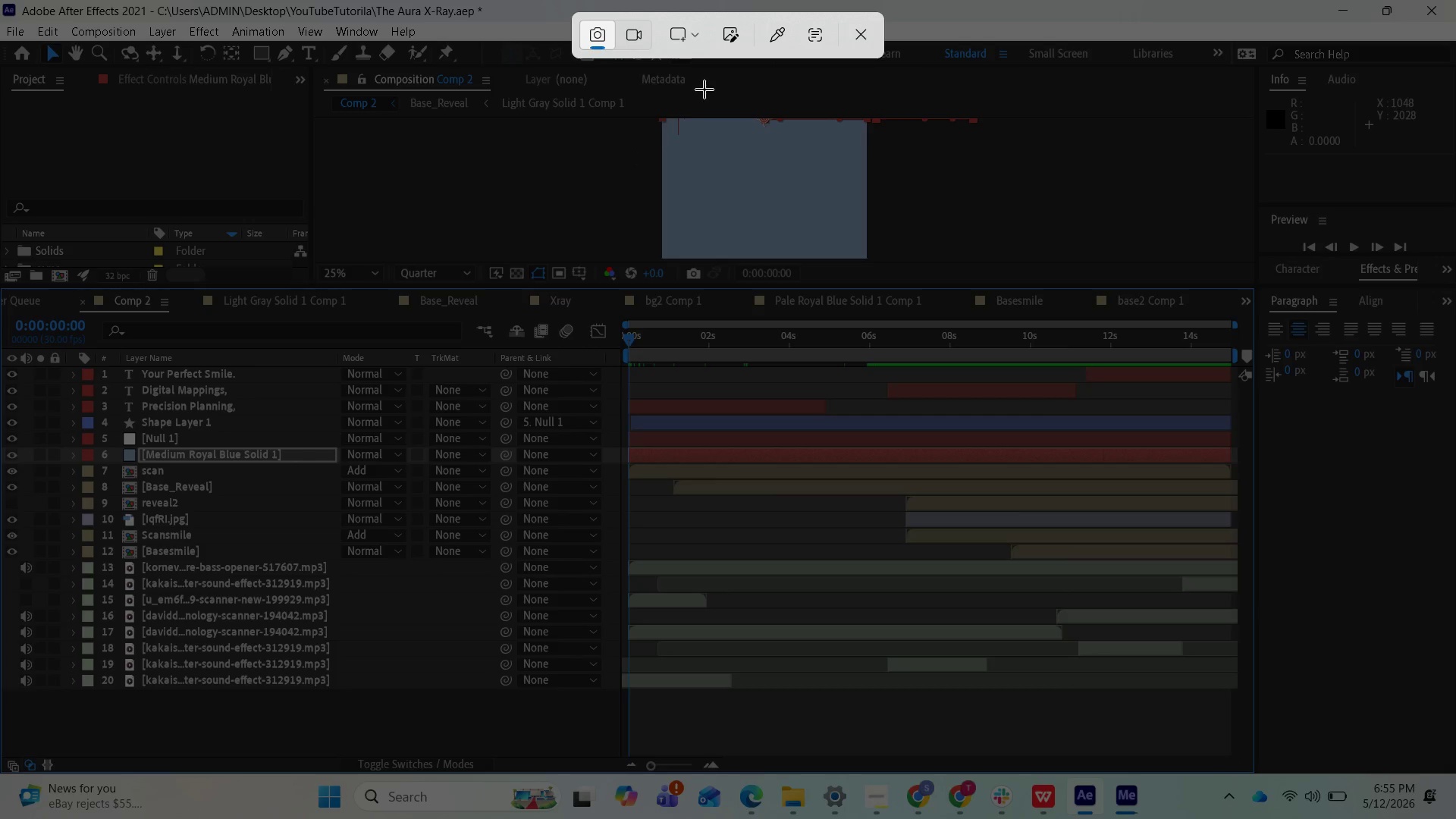 
wait(6.12)
 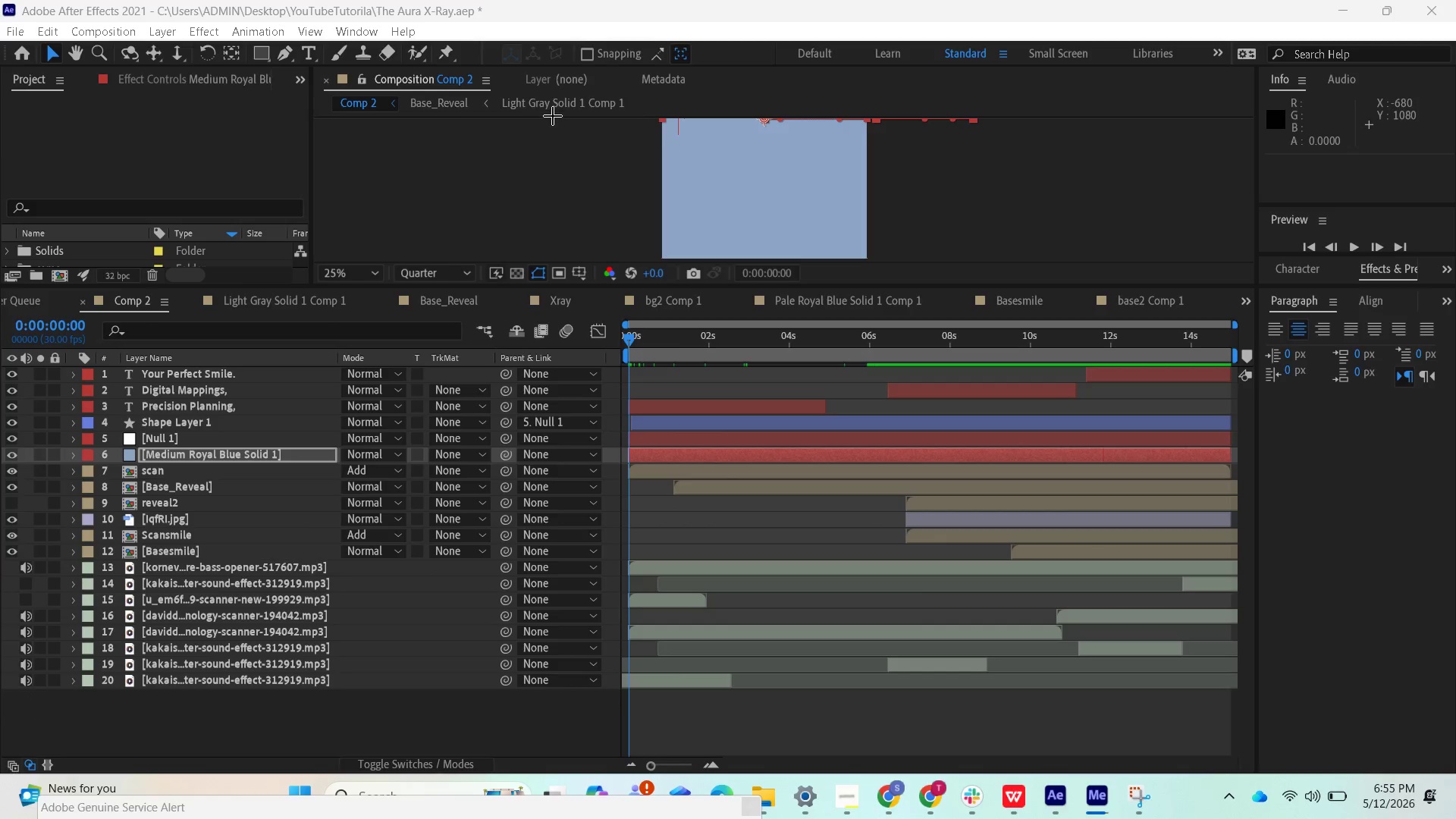 
left_click([632, 33])
 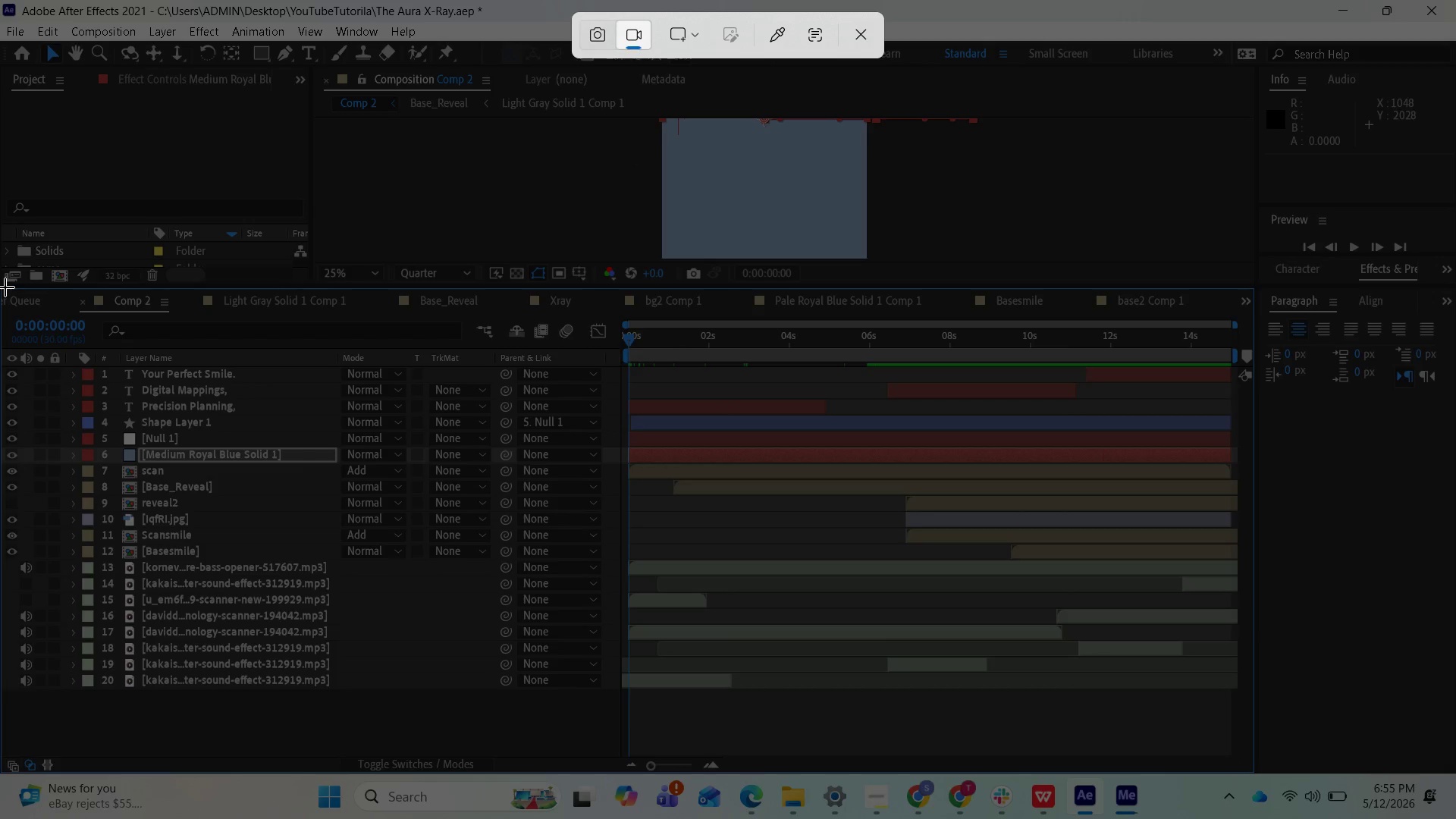 
left_click_drag(start_coordinate=[5, 287], to_coordinate=[1256, 748])
 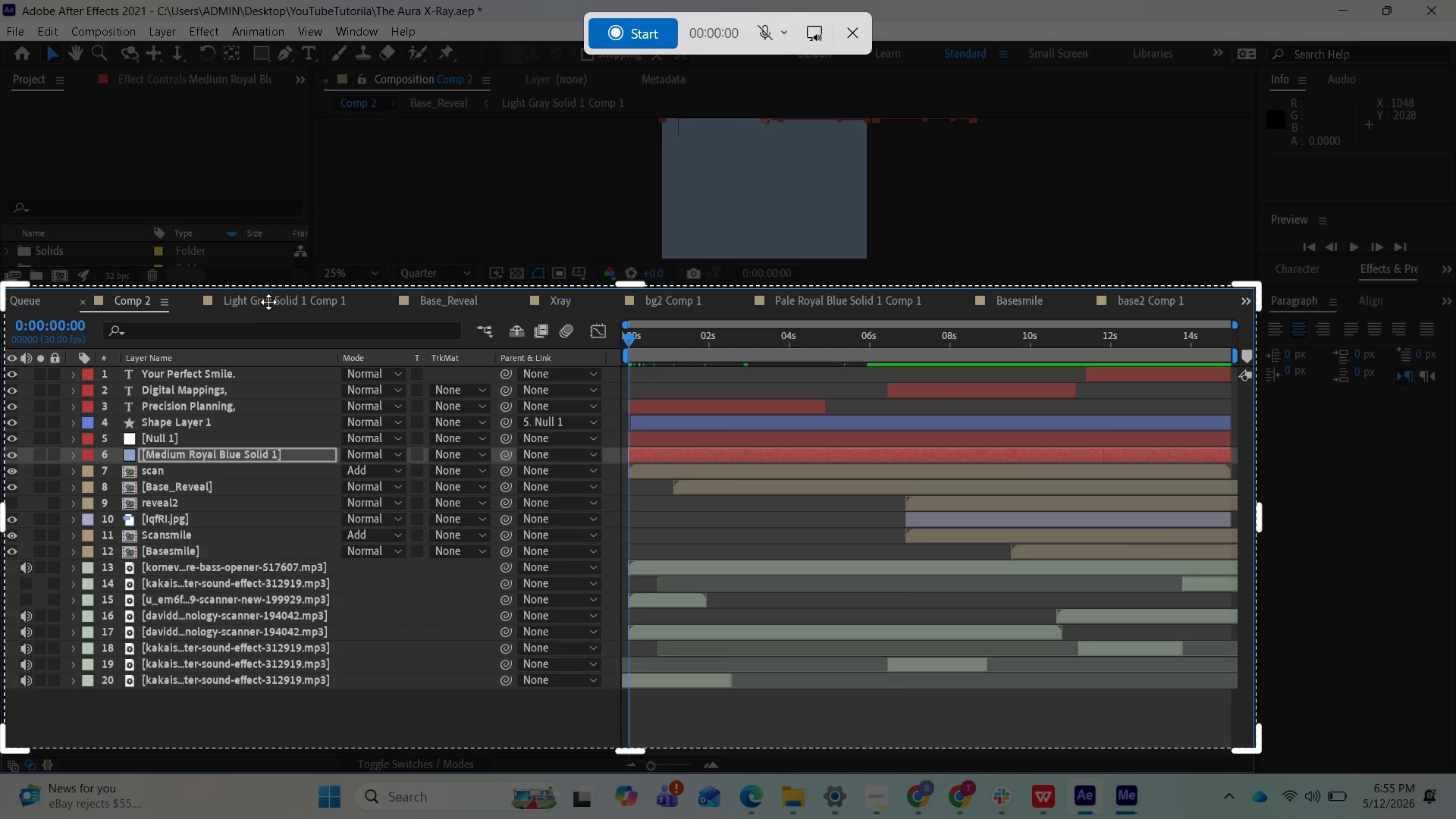 
left_click([272, 302])
 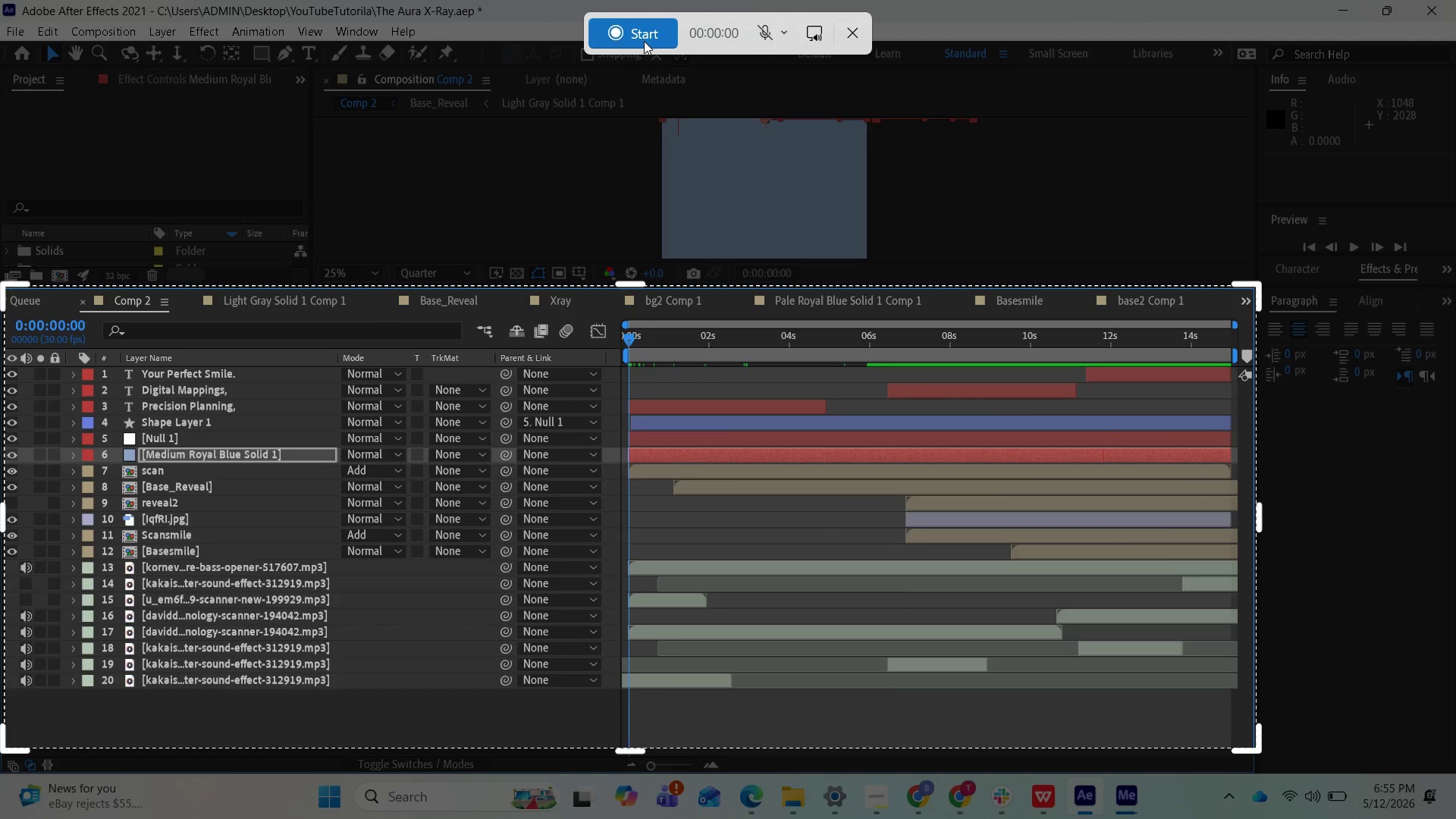 
left_click([652, 28])
 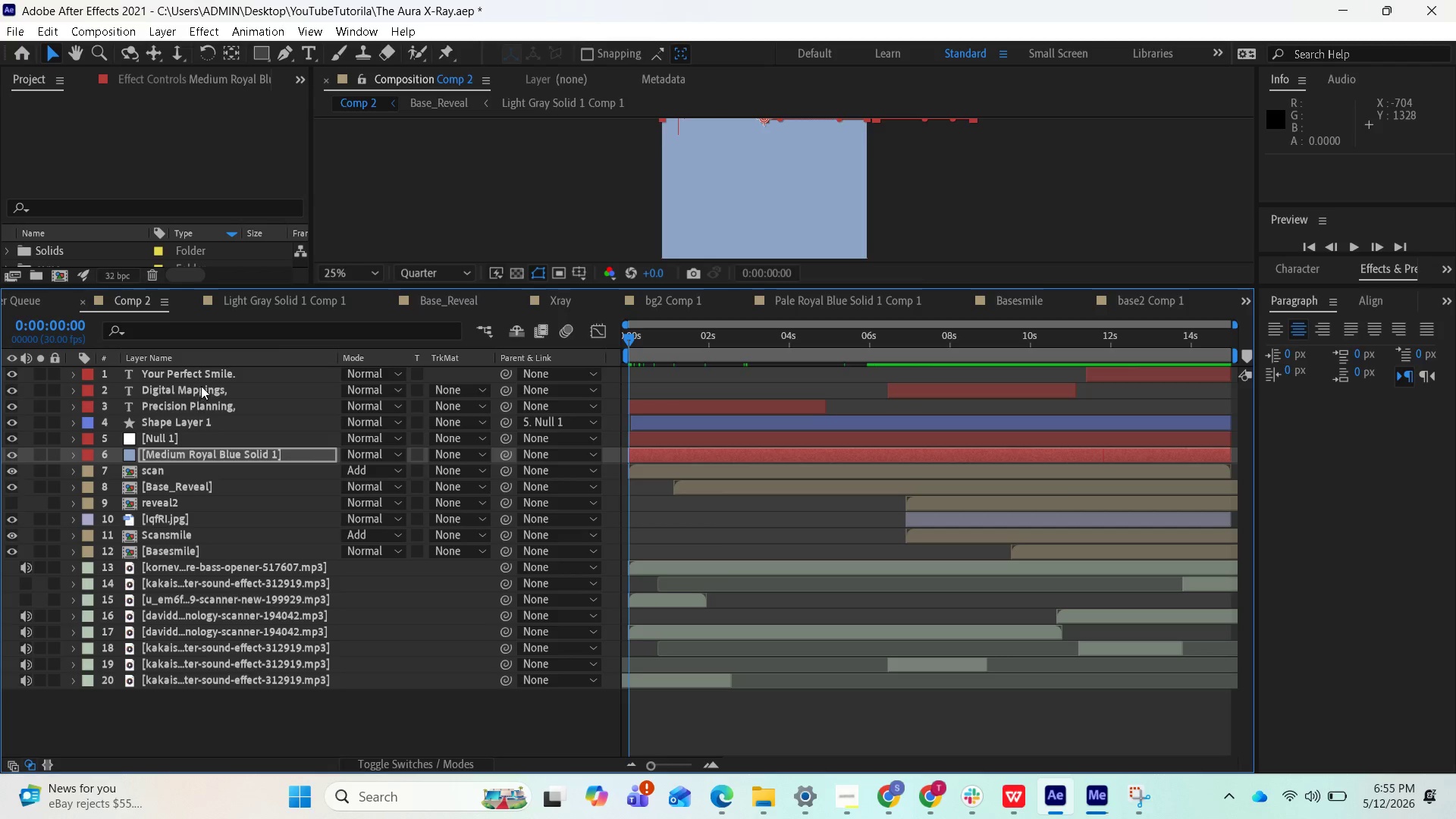 
left_click([203, 377])
 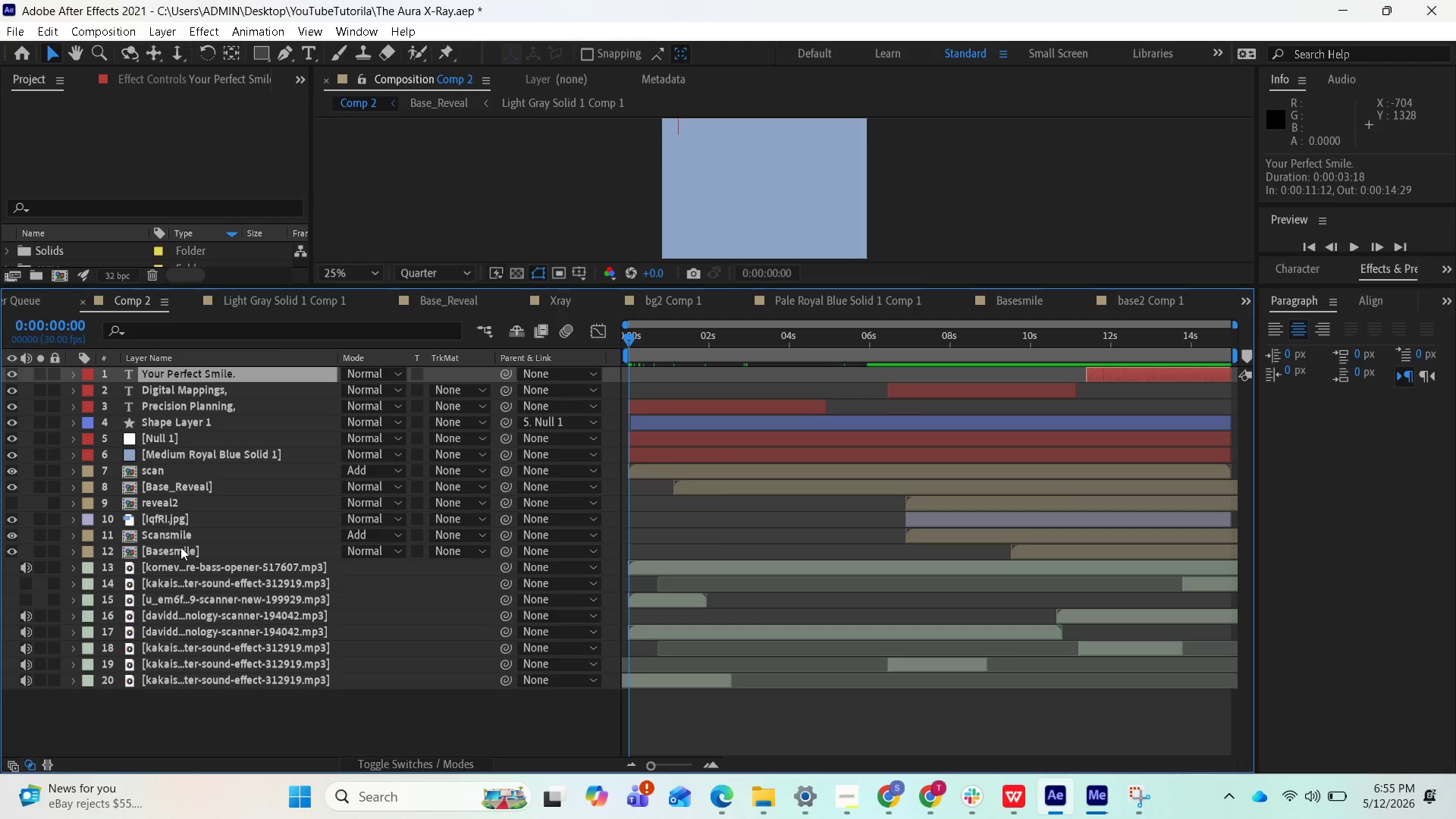 
hold_key(key=ShiftLeft, duration=1.01)
left_click([176, 554])
 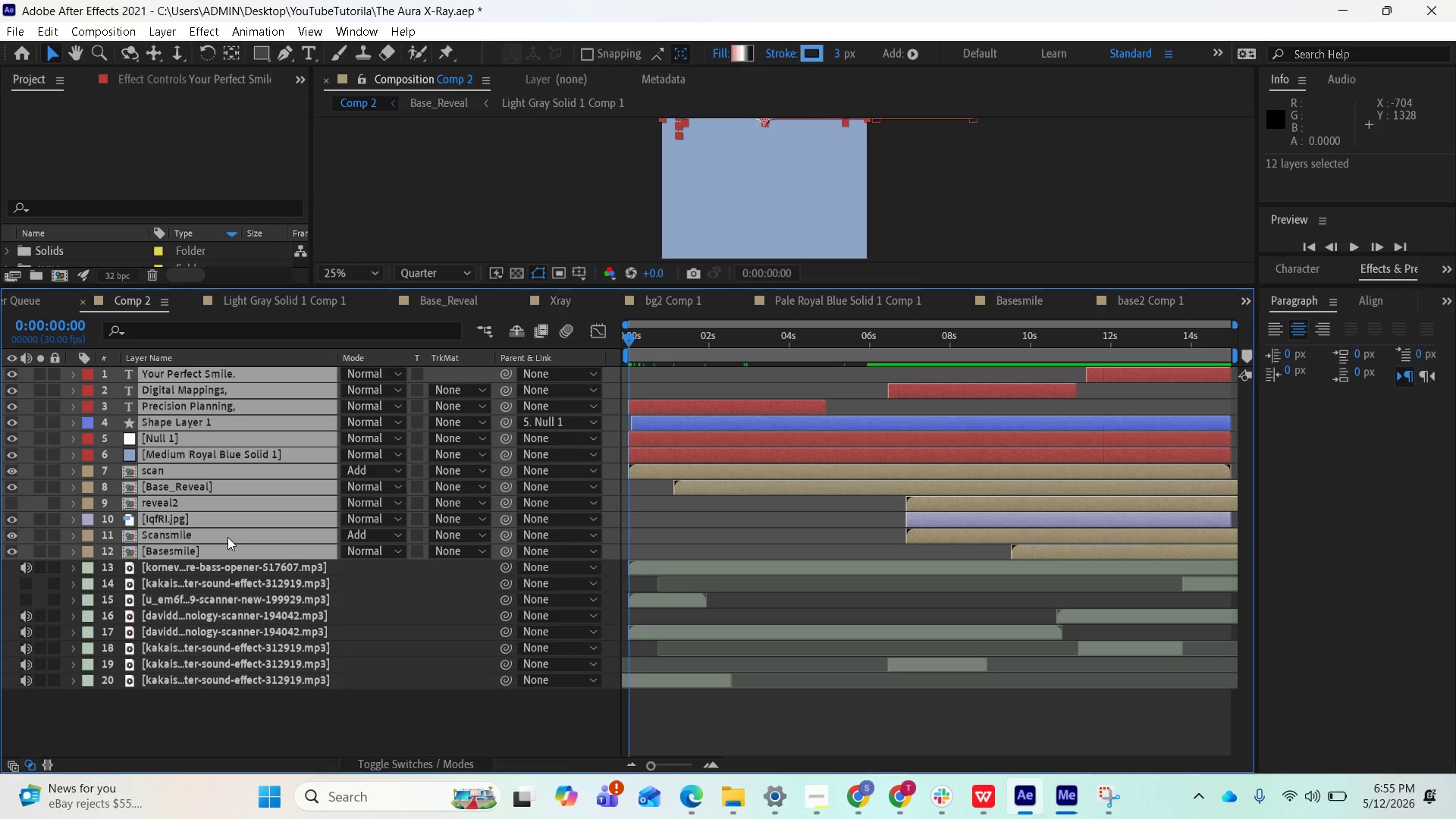 
key(U)
 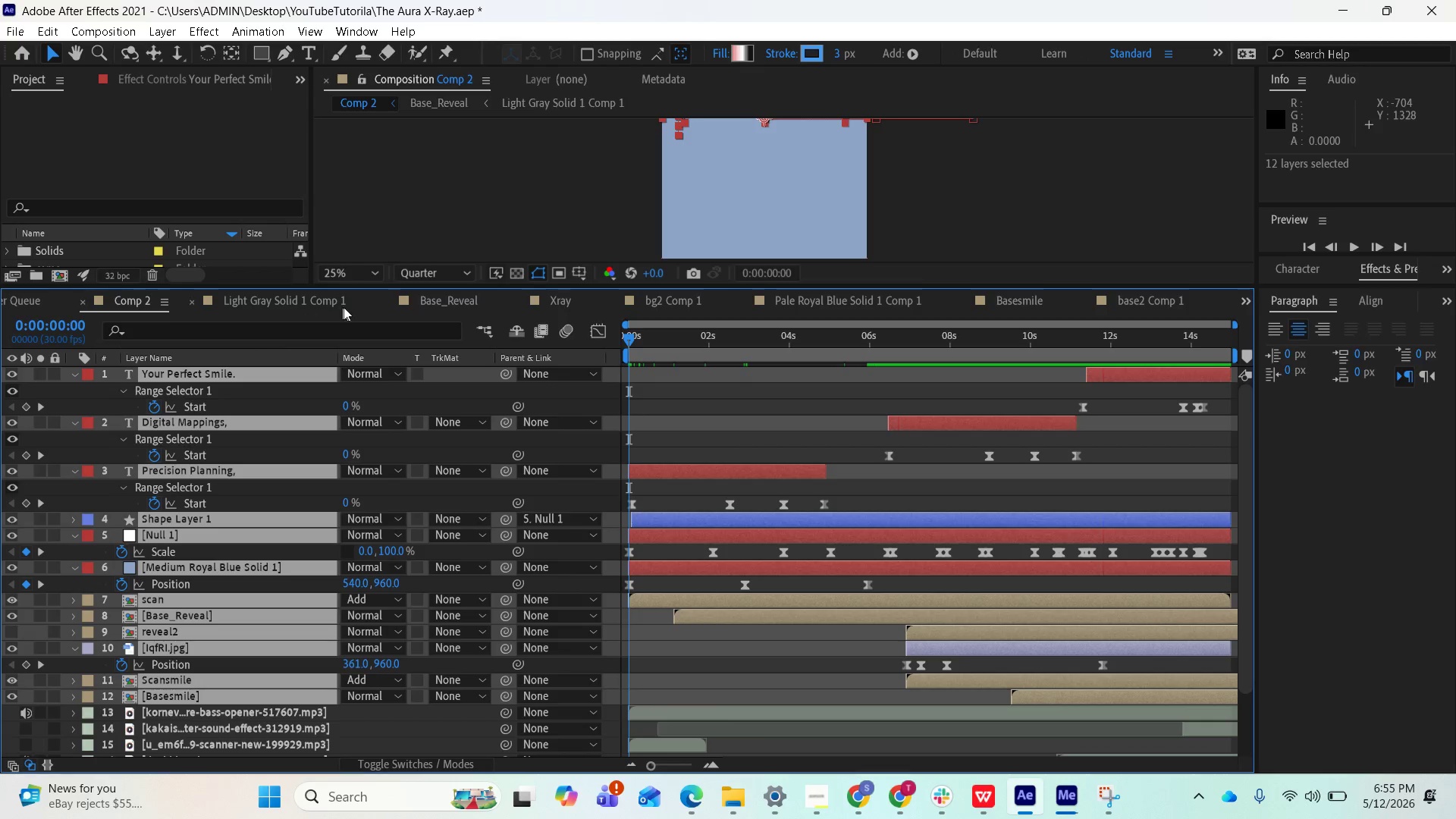 
left_click([306, 298])
 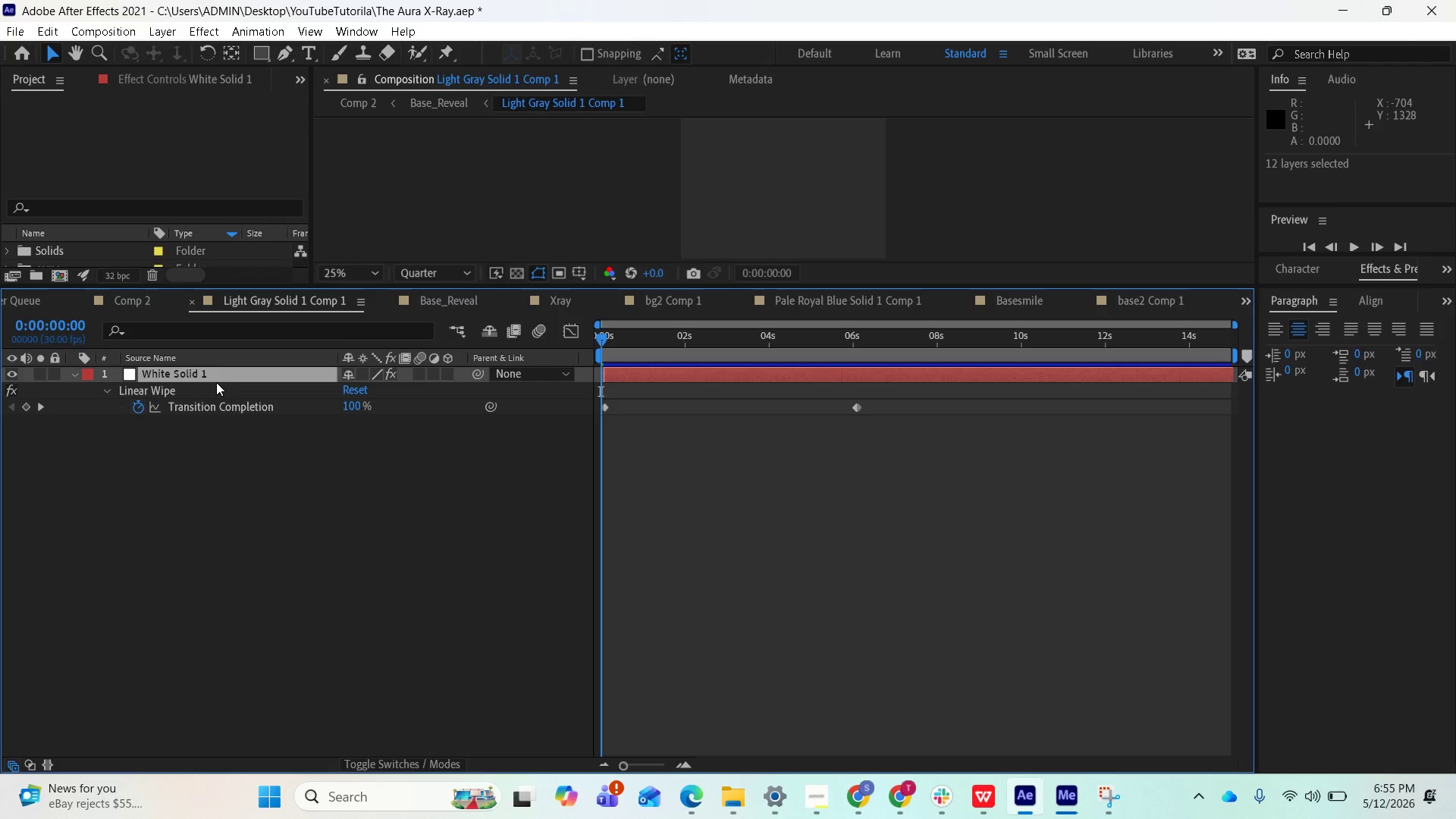 
left_click([216, 381])
 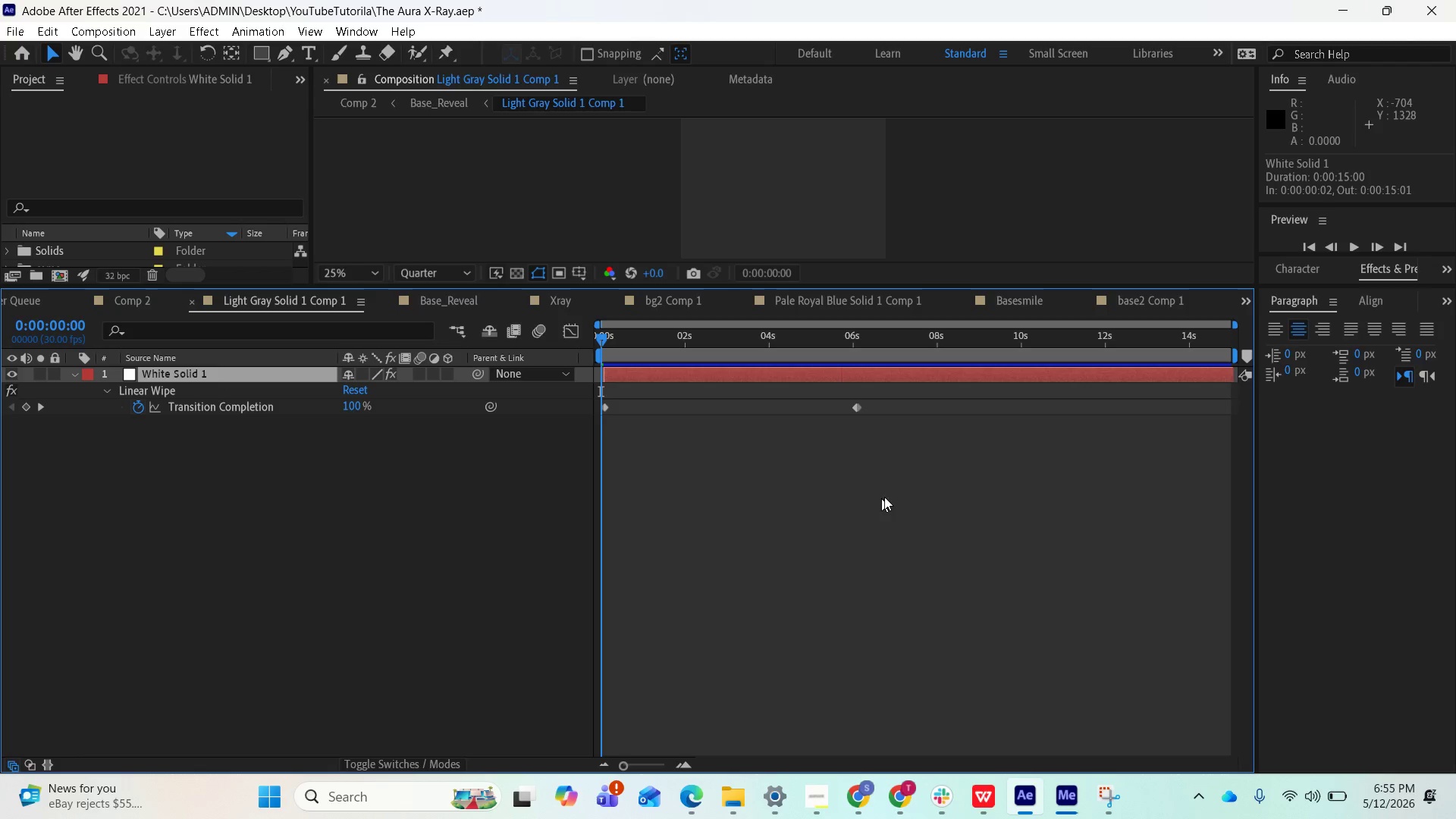 
left_click_drag(start_coordinate=[912, 483], to_coordinate=[577, 394])
 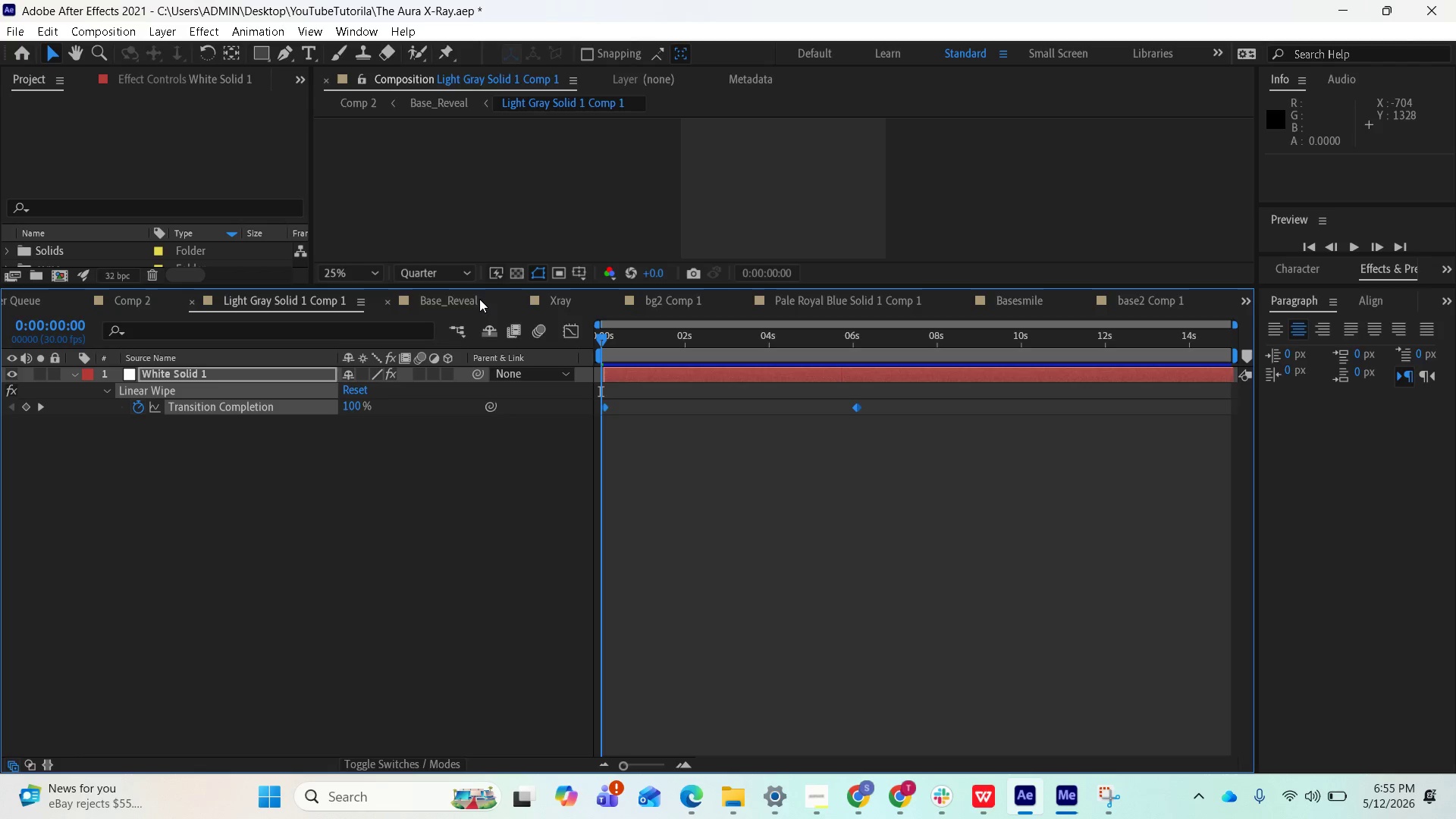 
left_click([457, 296])
 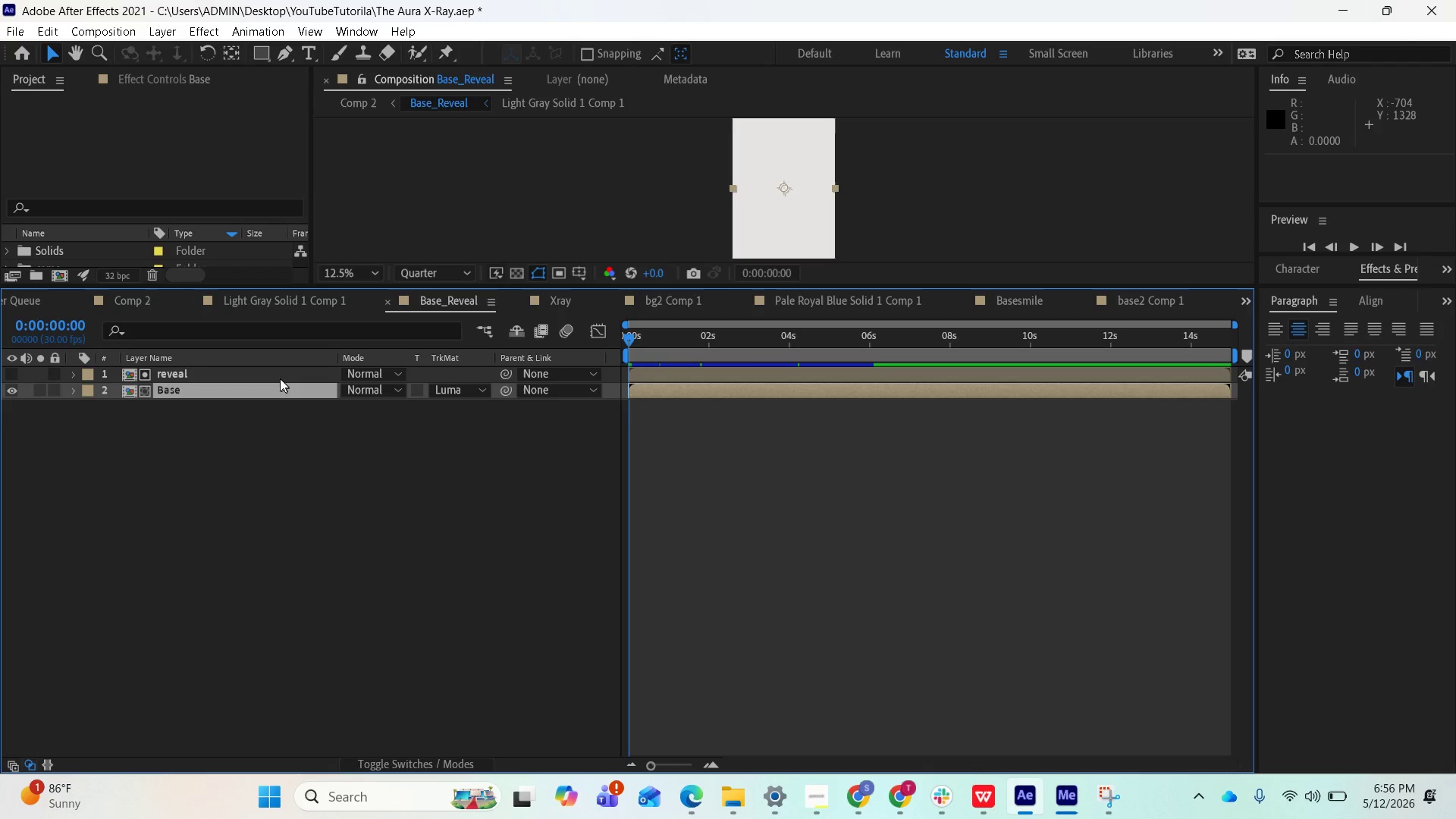 
left_click([280, 378])
 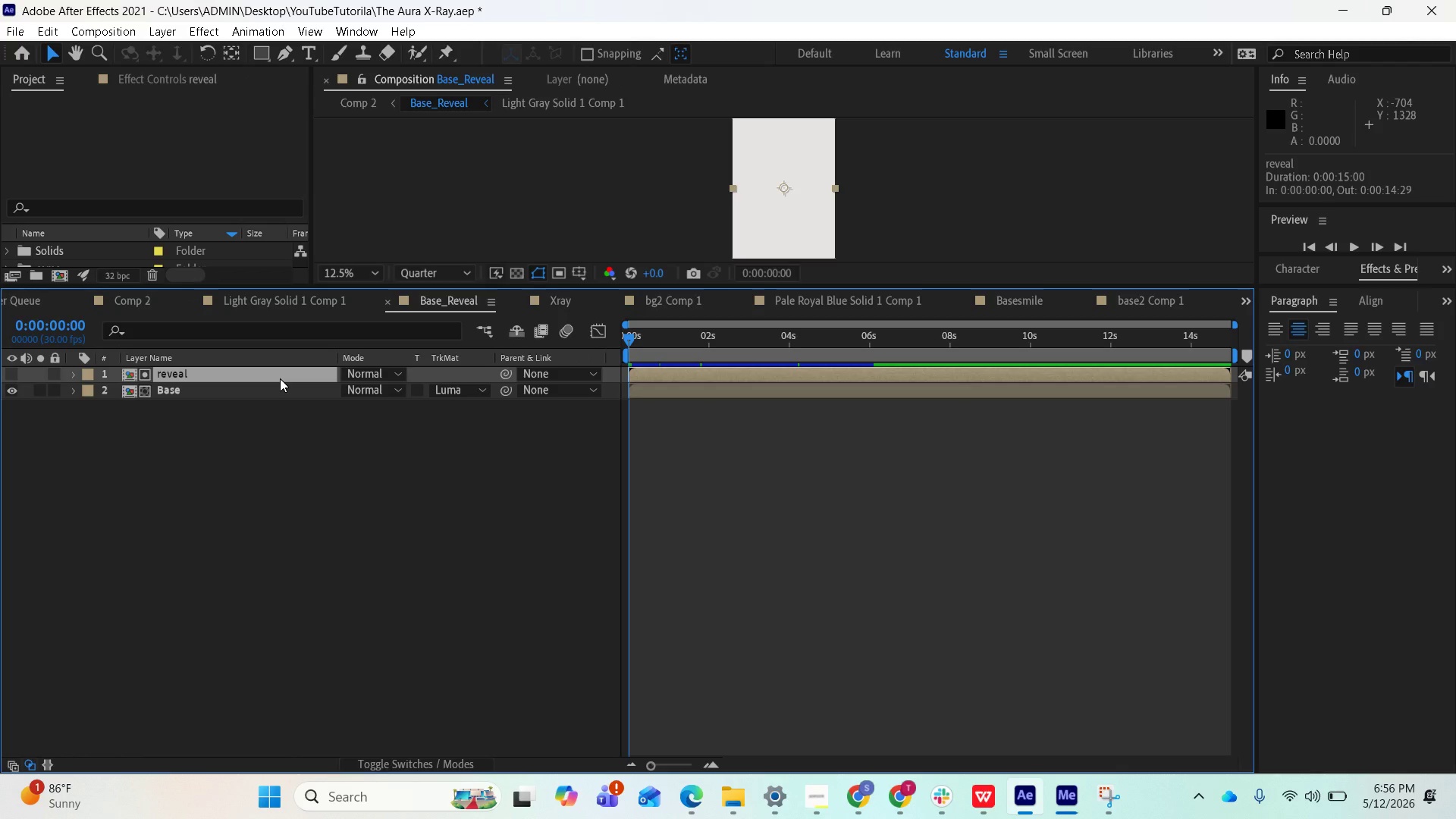 
key(U)
 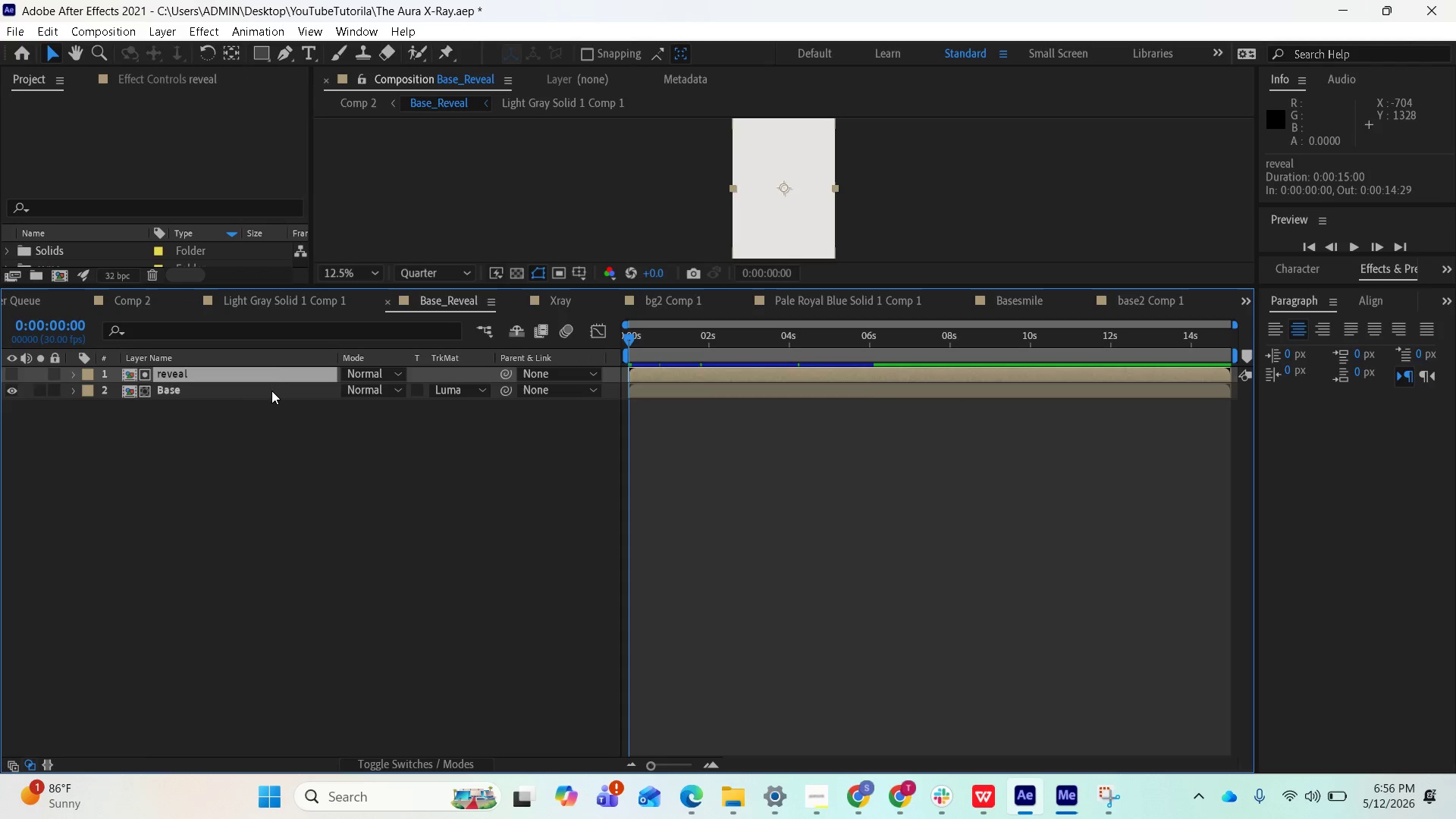 
left_click([271, 391])
 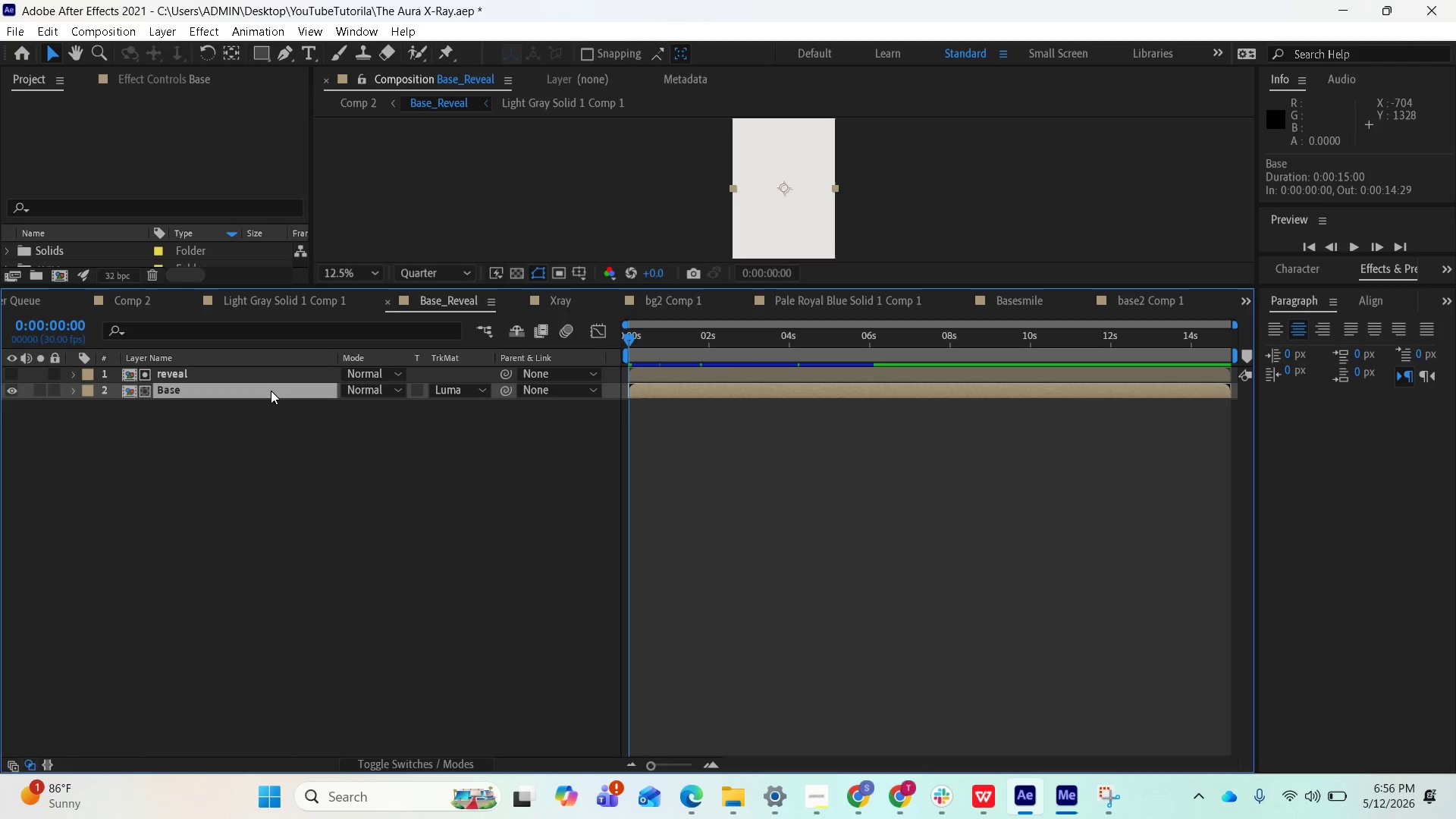 
key(U)
 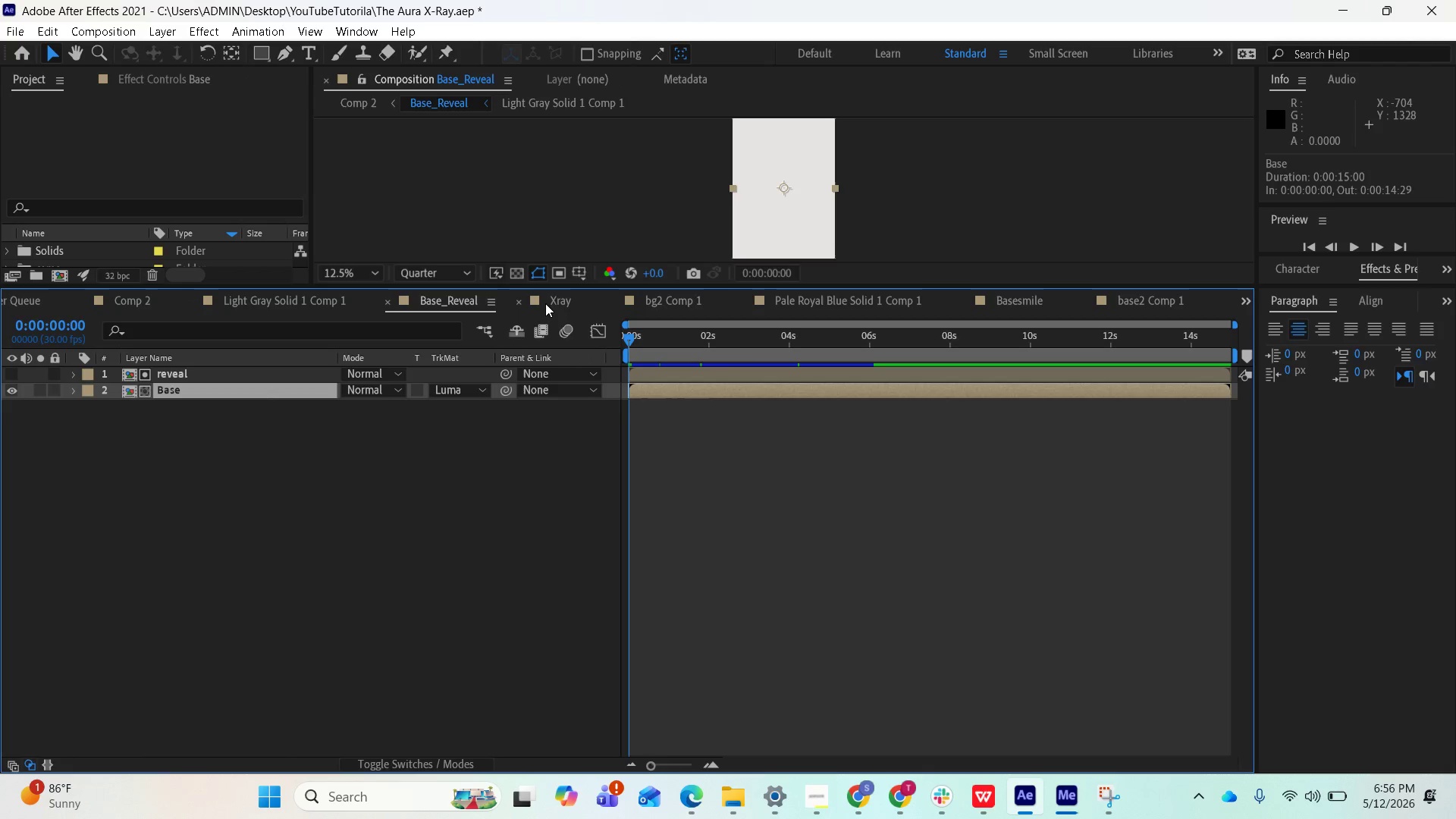 
left_click([554, 305])
 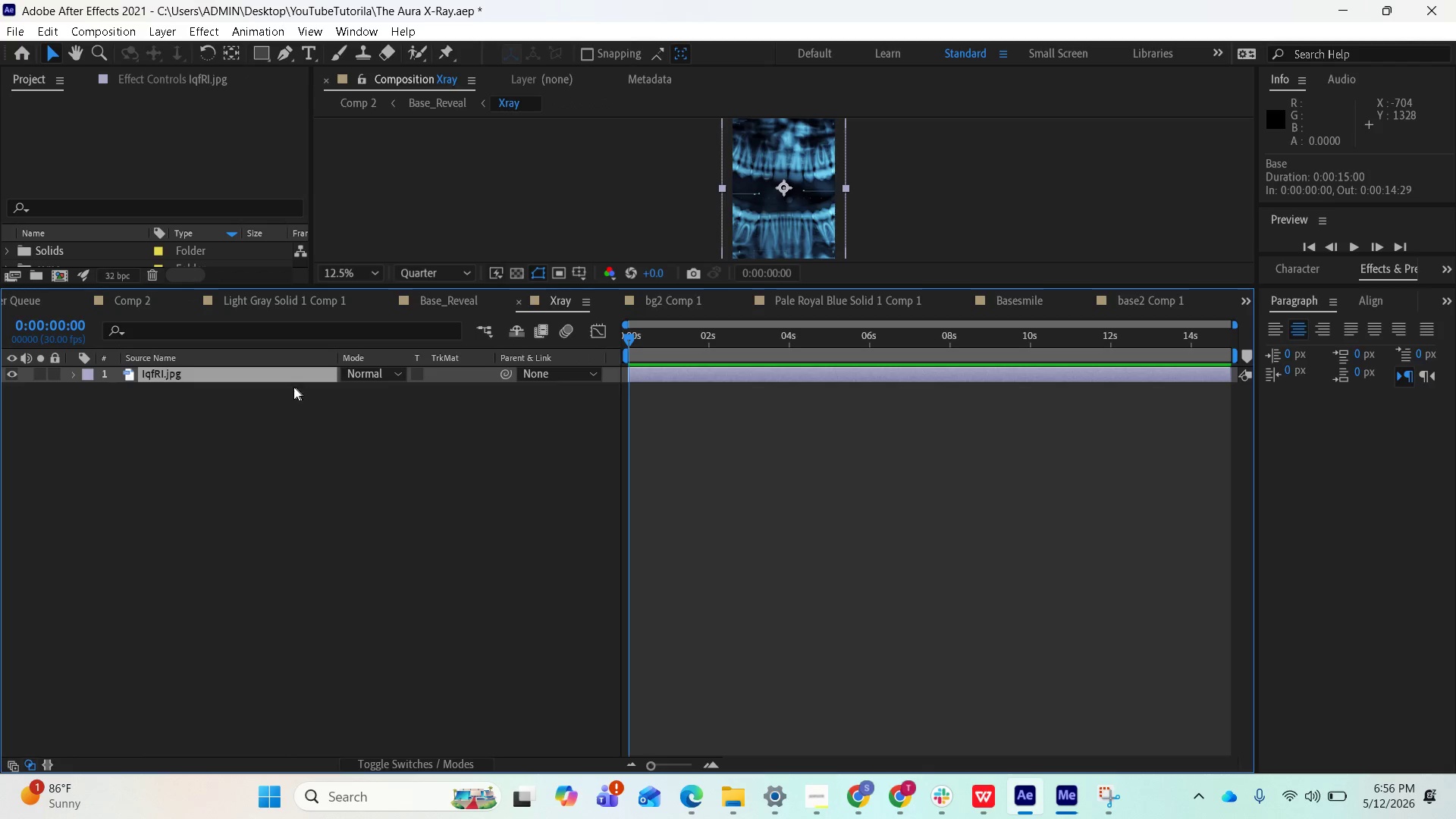 
left_click([281, 382])
 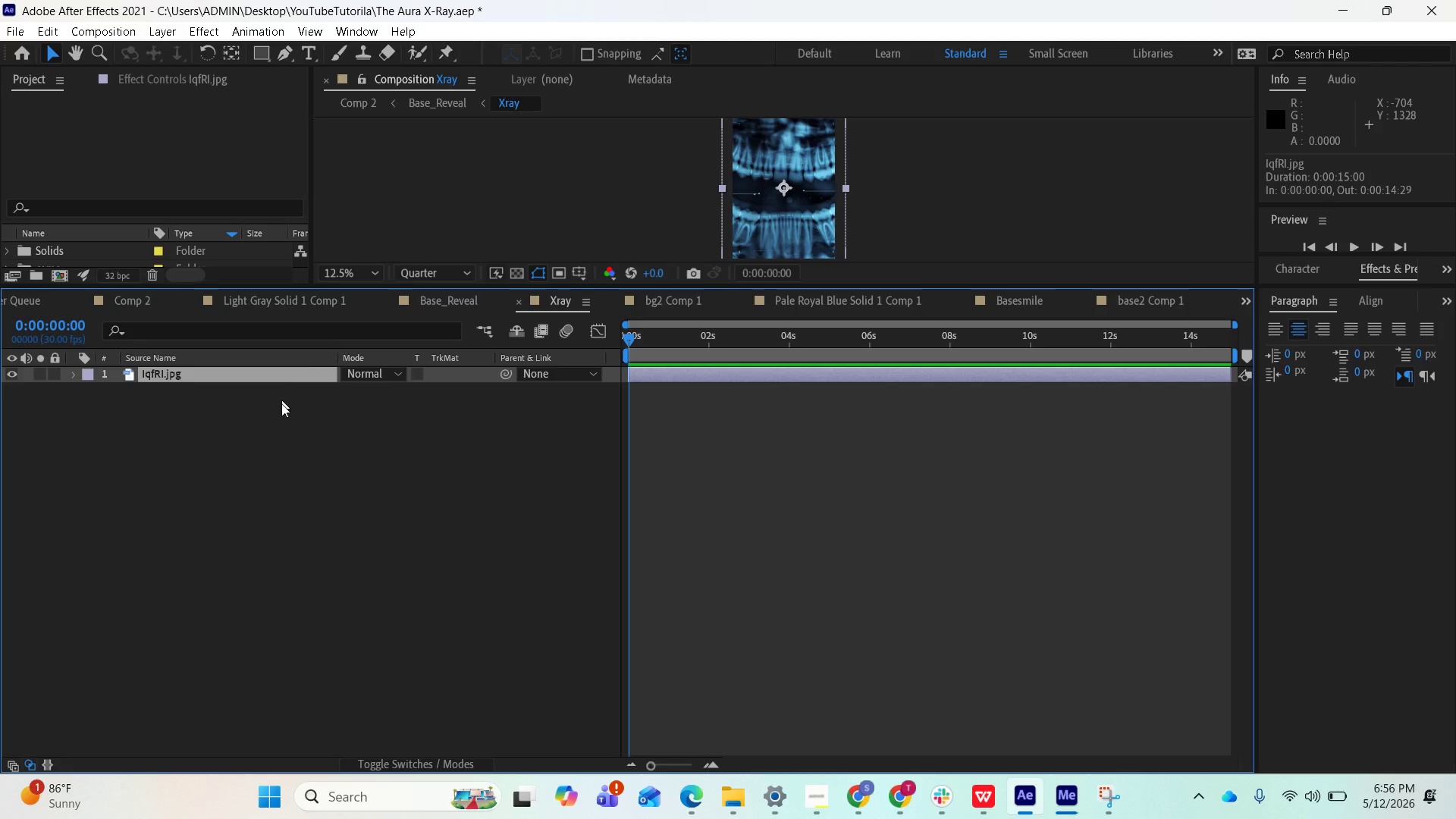 
key(U)
 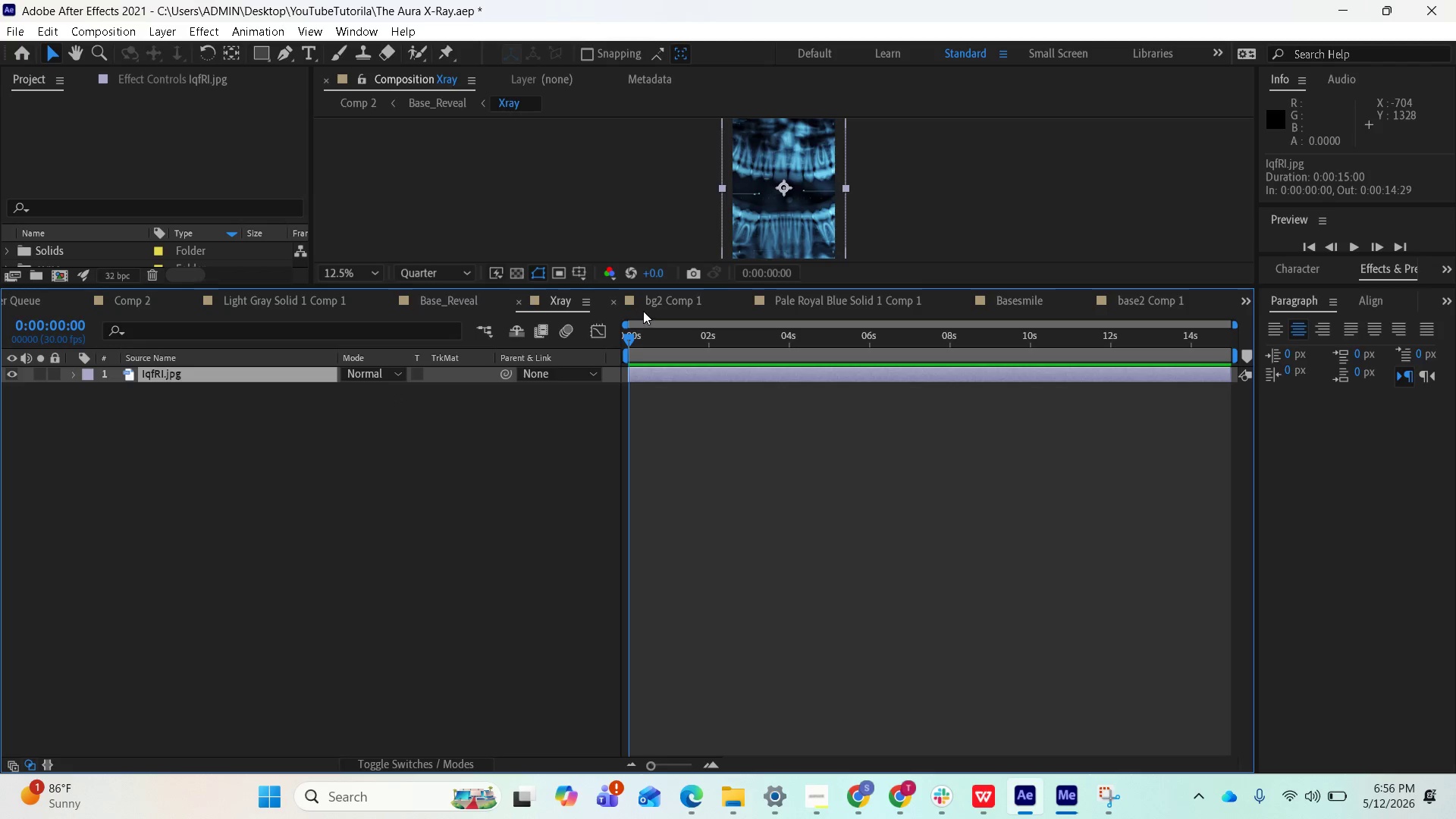 
left_click([661, 305])
 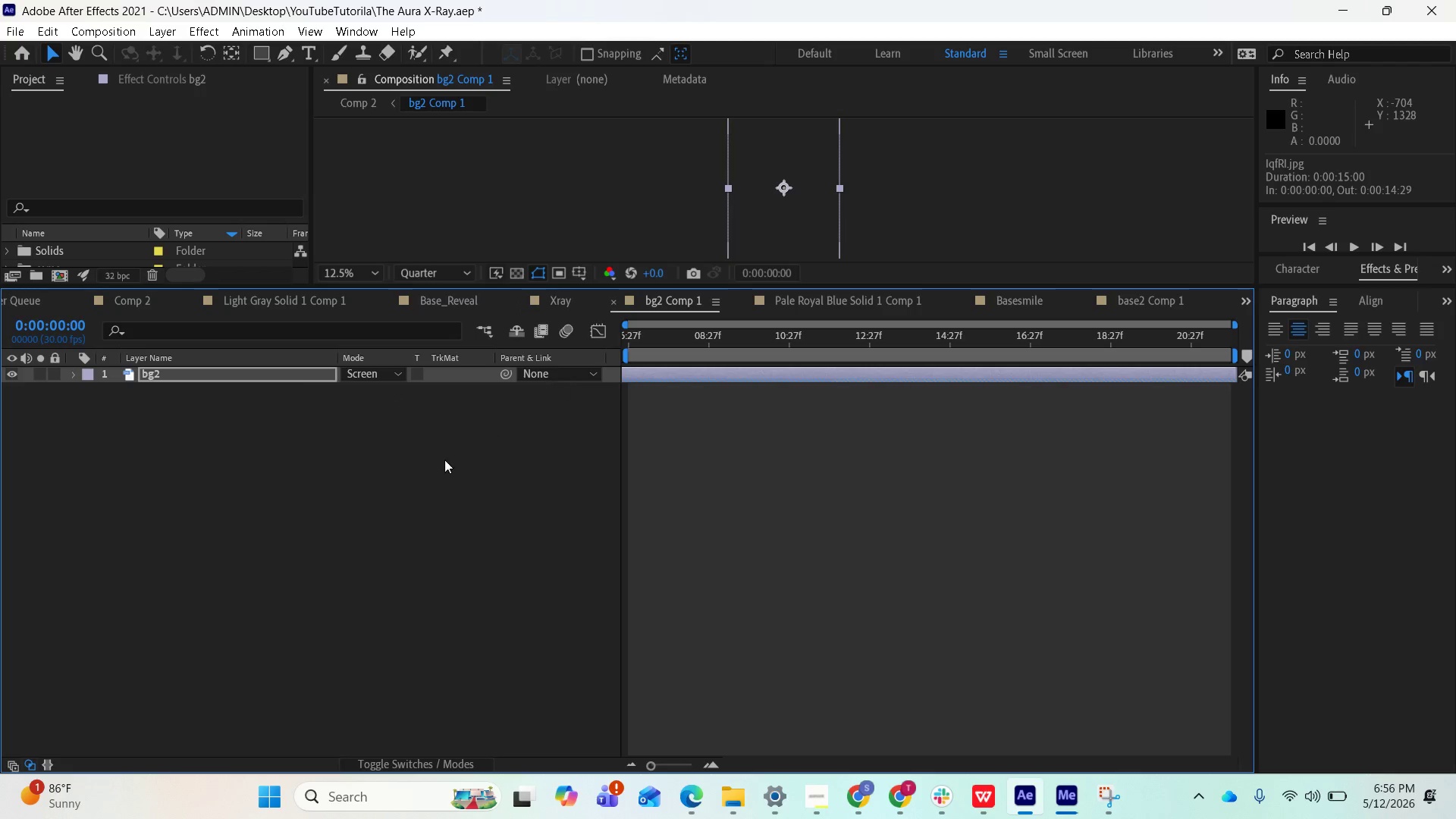 
key(U)
 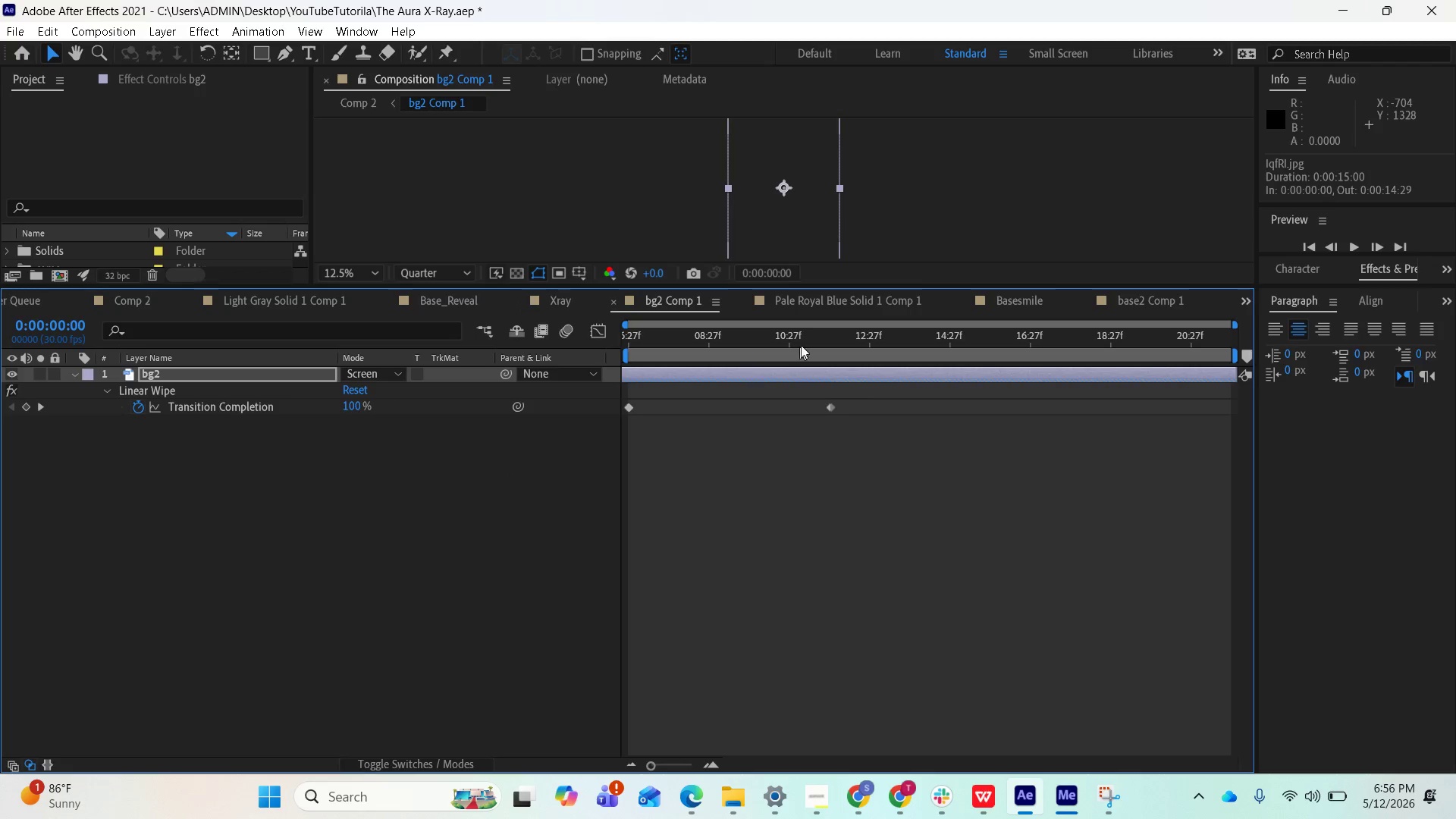 
left_click([817, 304])
 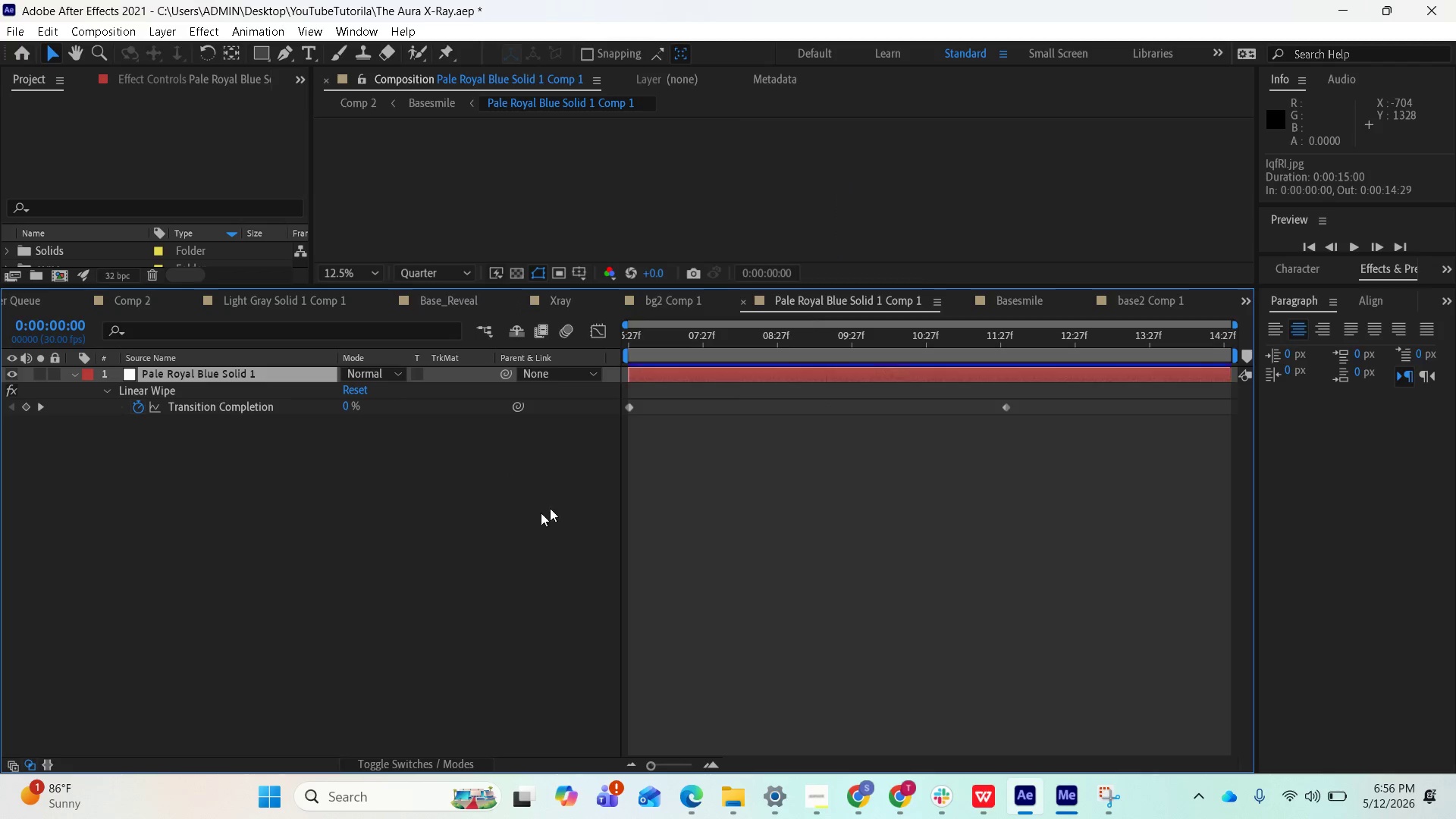 
type(uuu)
 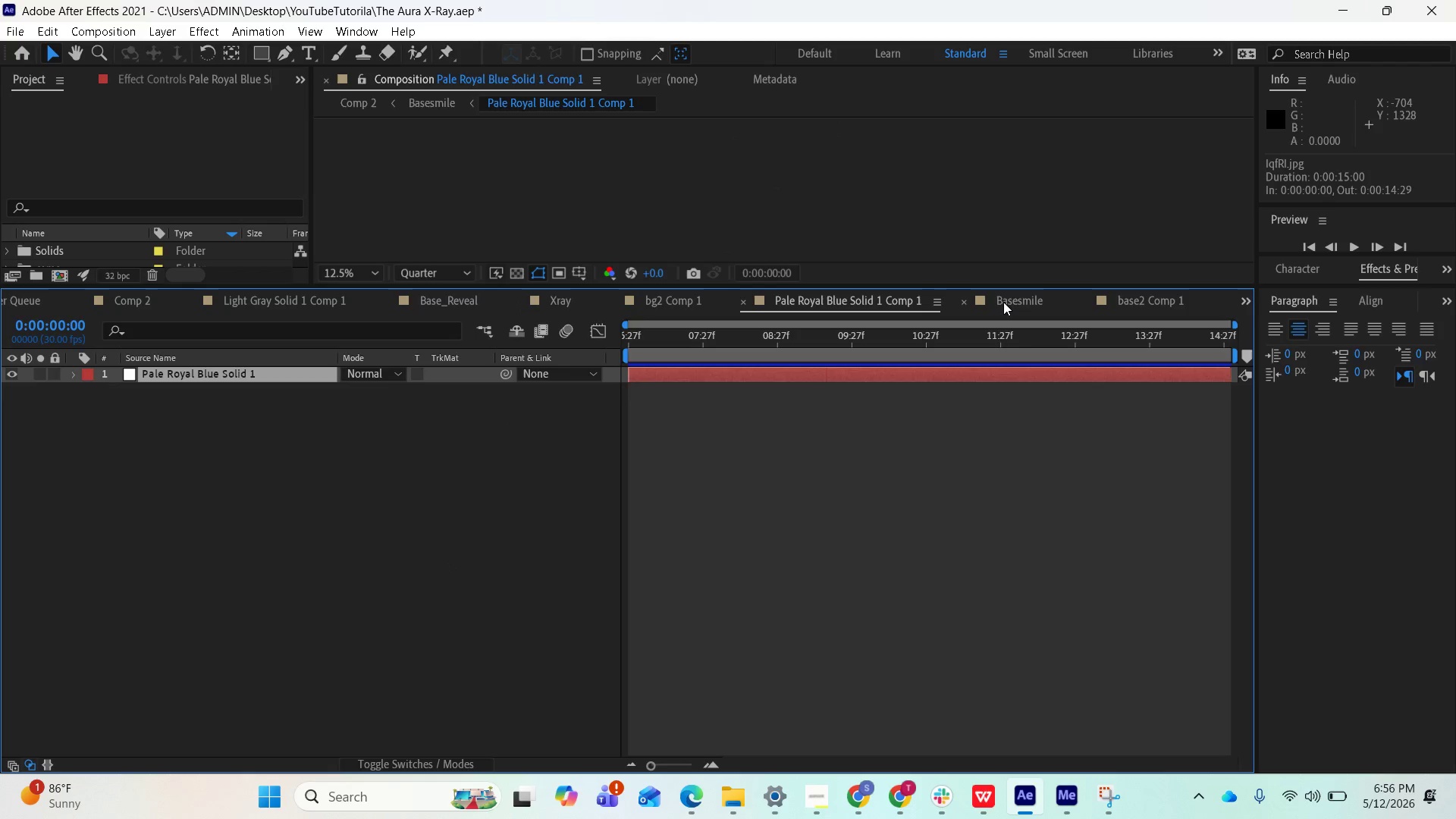 
left_click([1003, 302])
 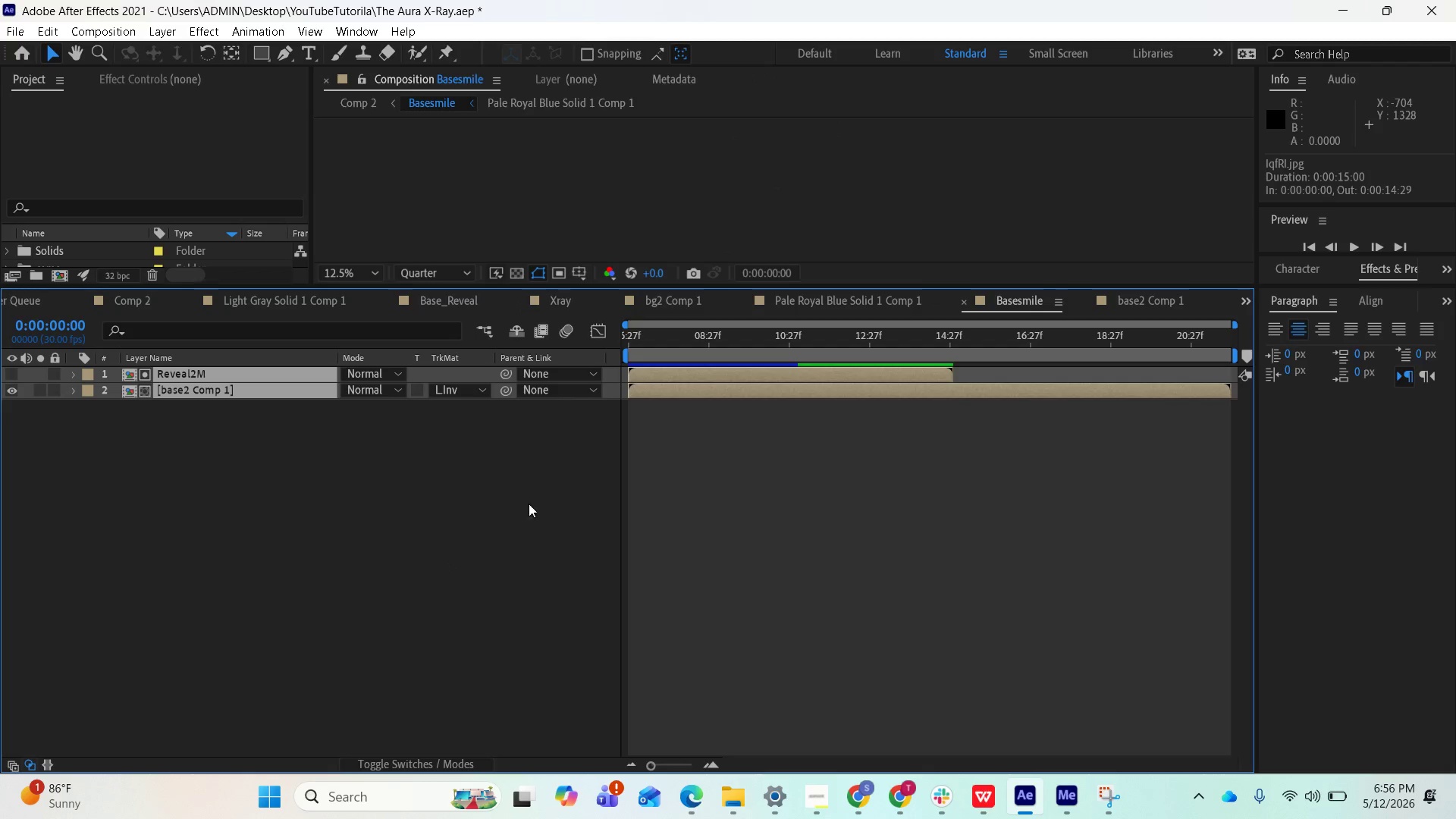 
type(uuu)
 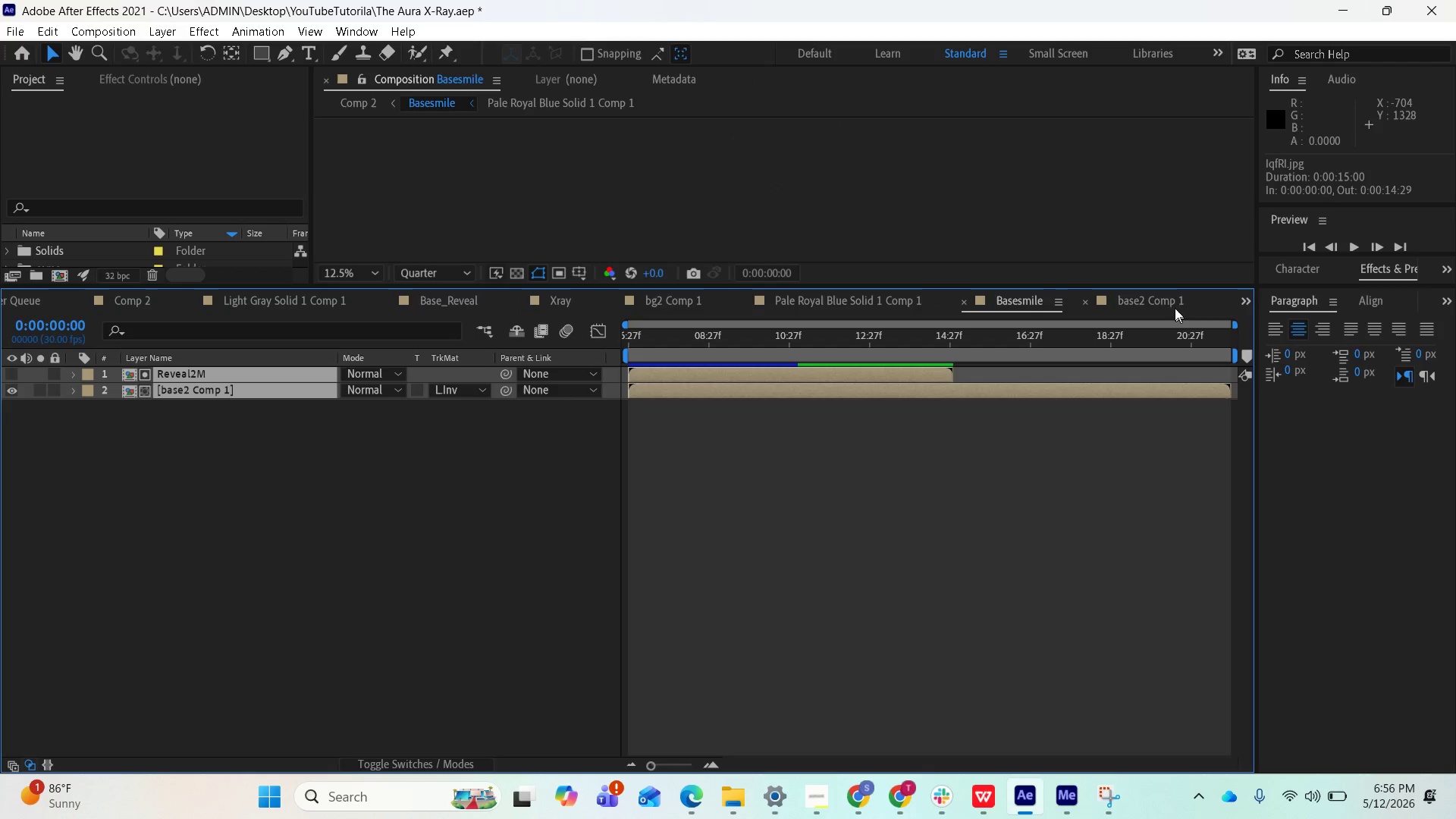 
left_click([1166, 299])
 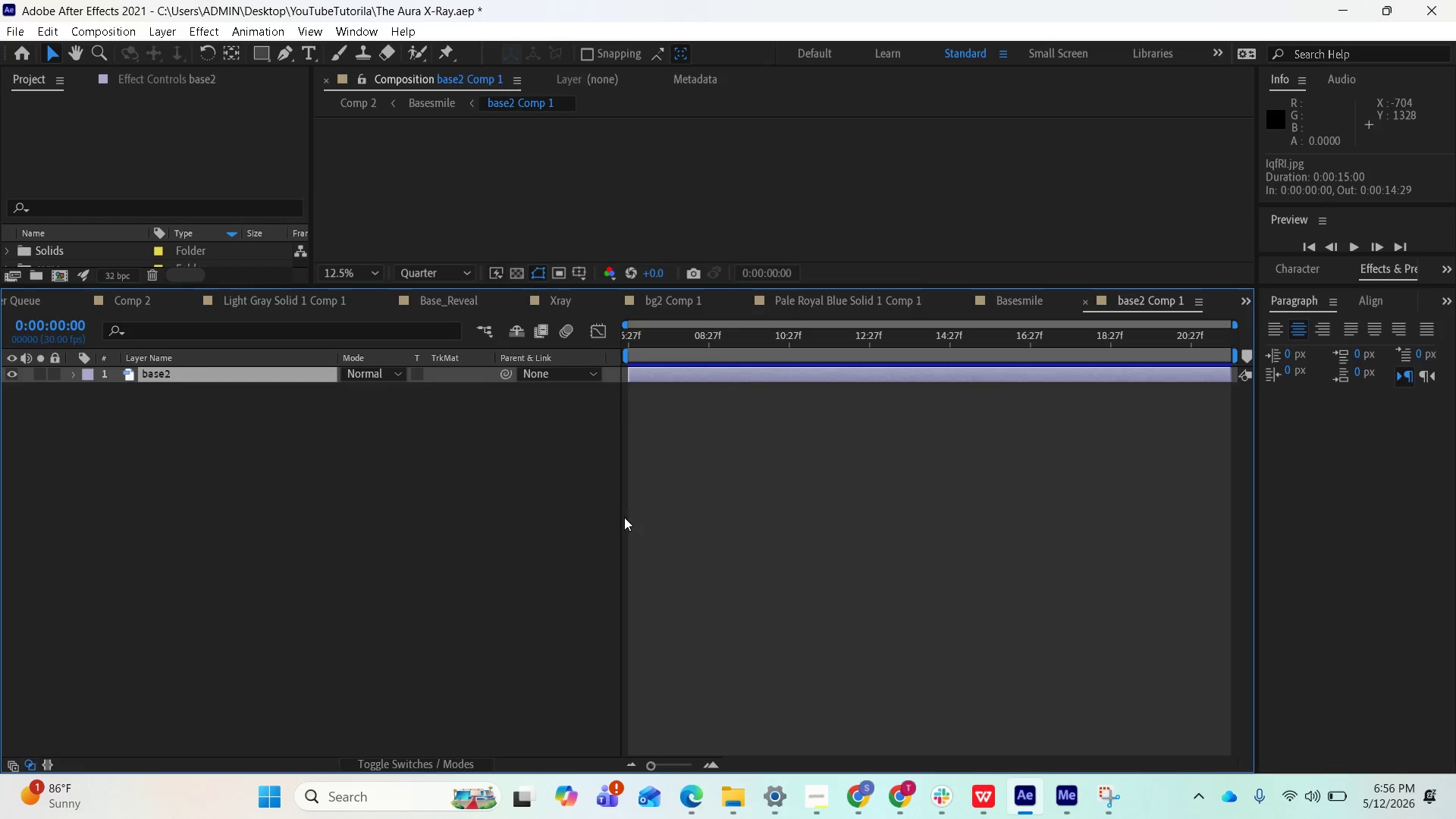 
type(uuu)
 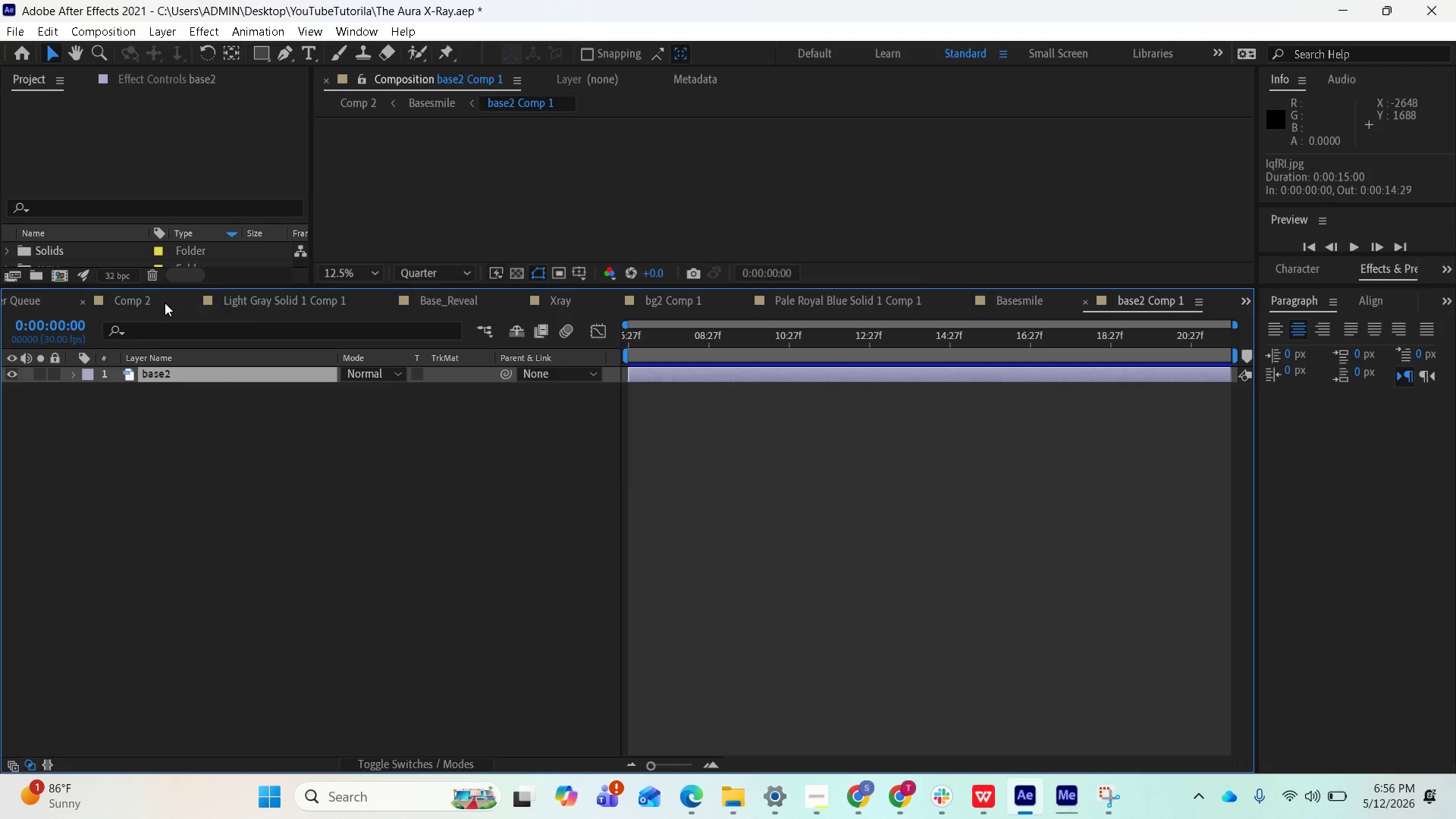 
left_click([141, 302])
 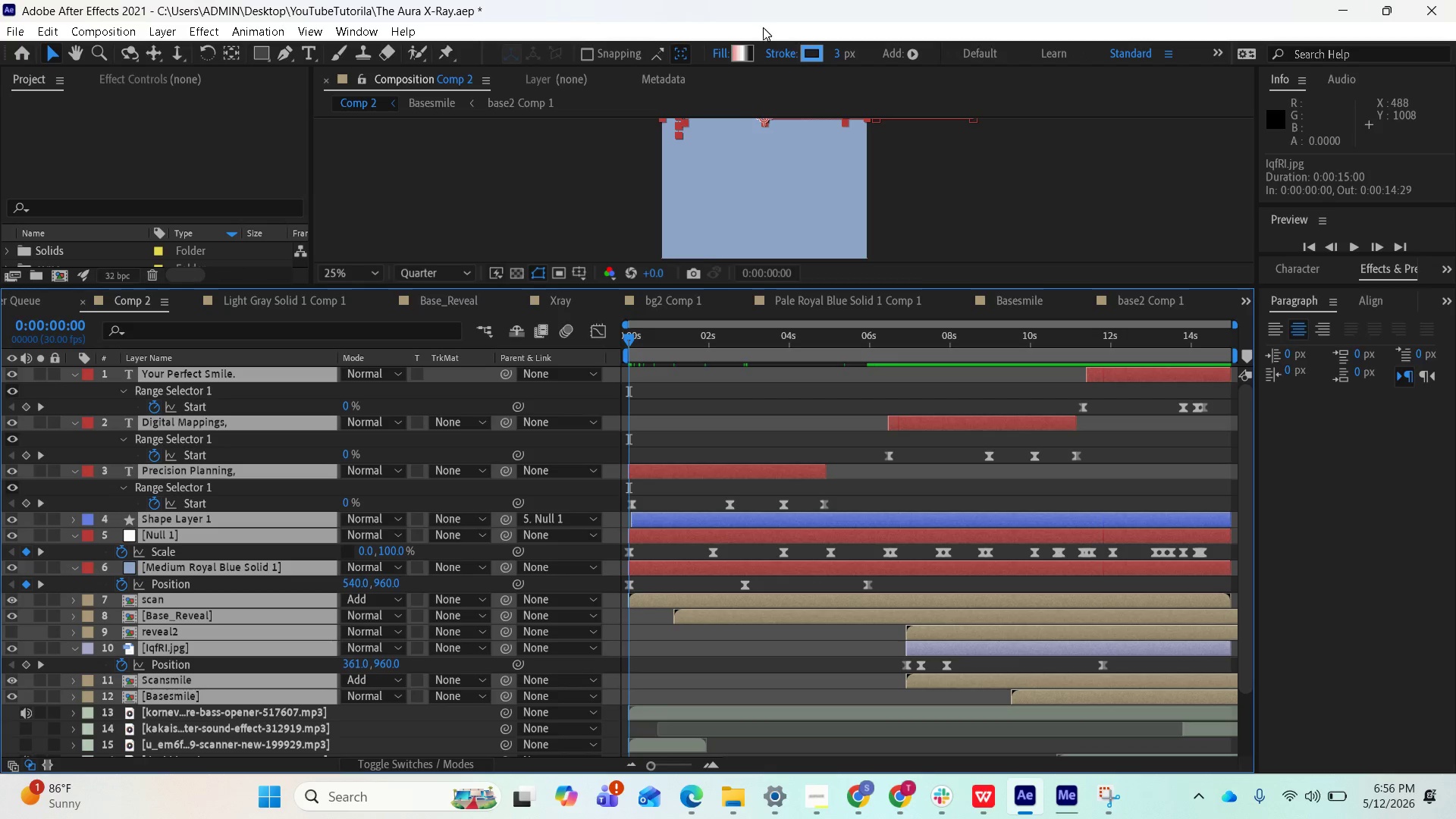 
left_click([663, 31])
 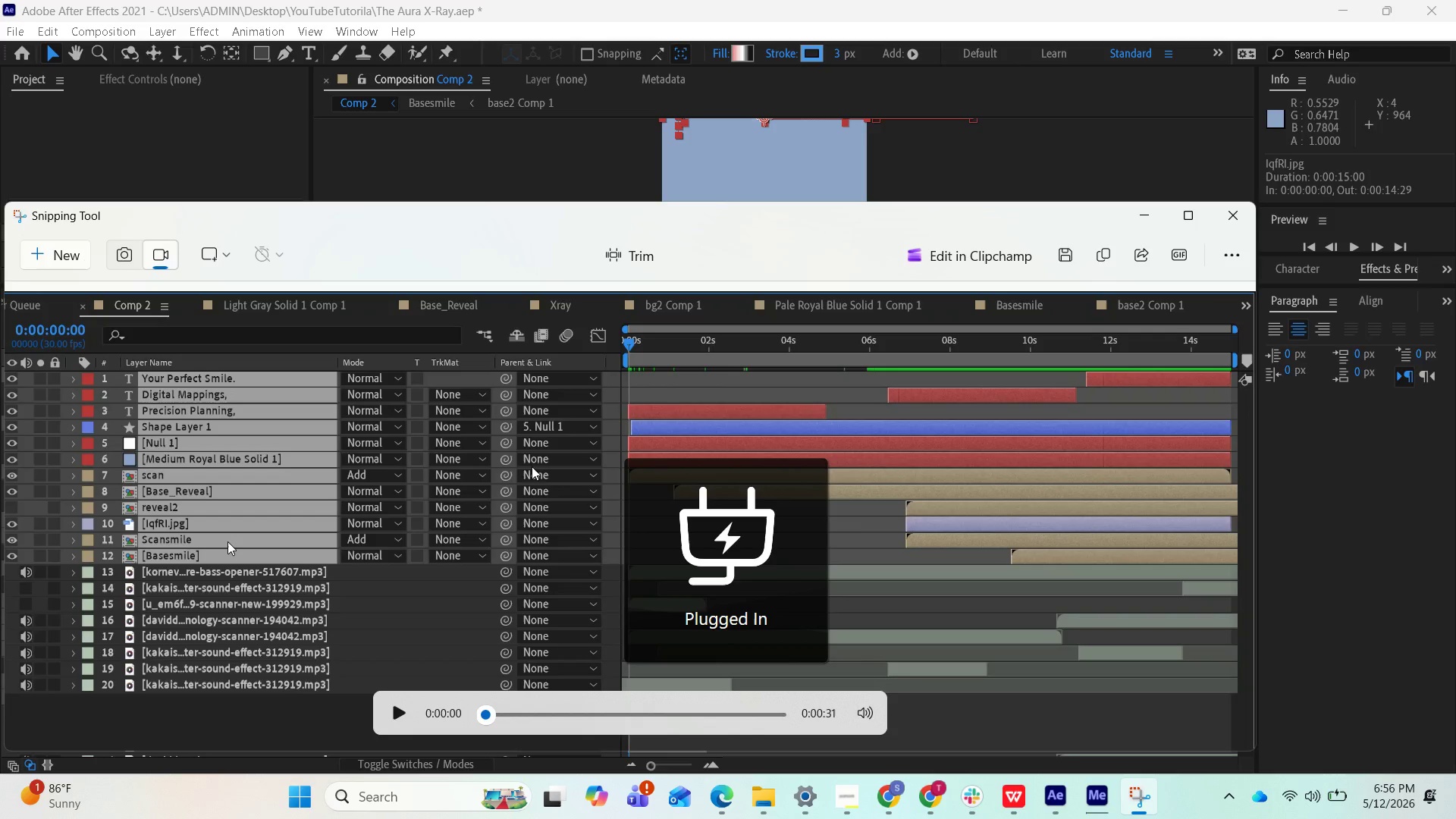 
wait(14.3)
 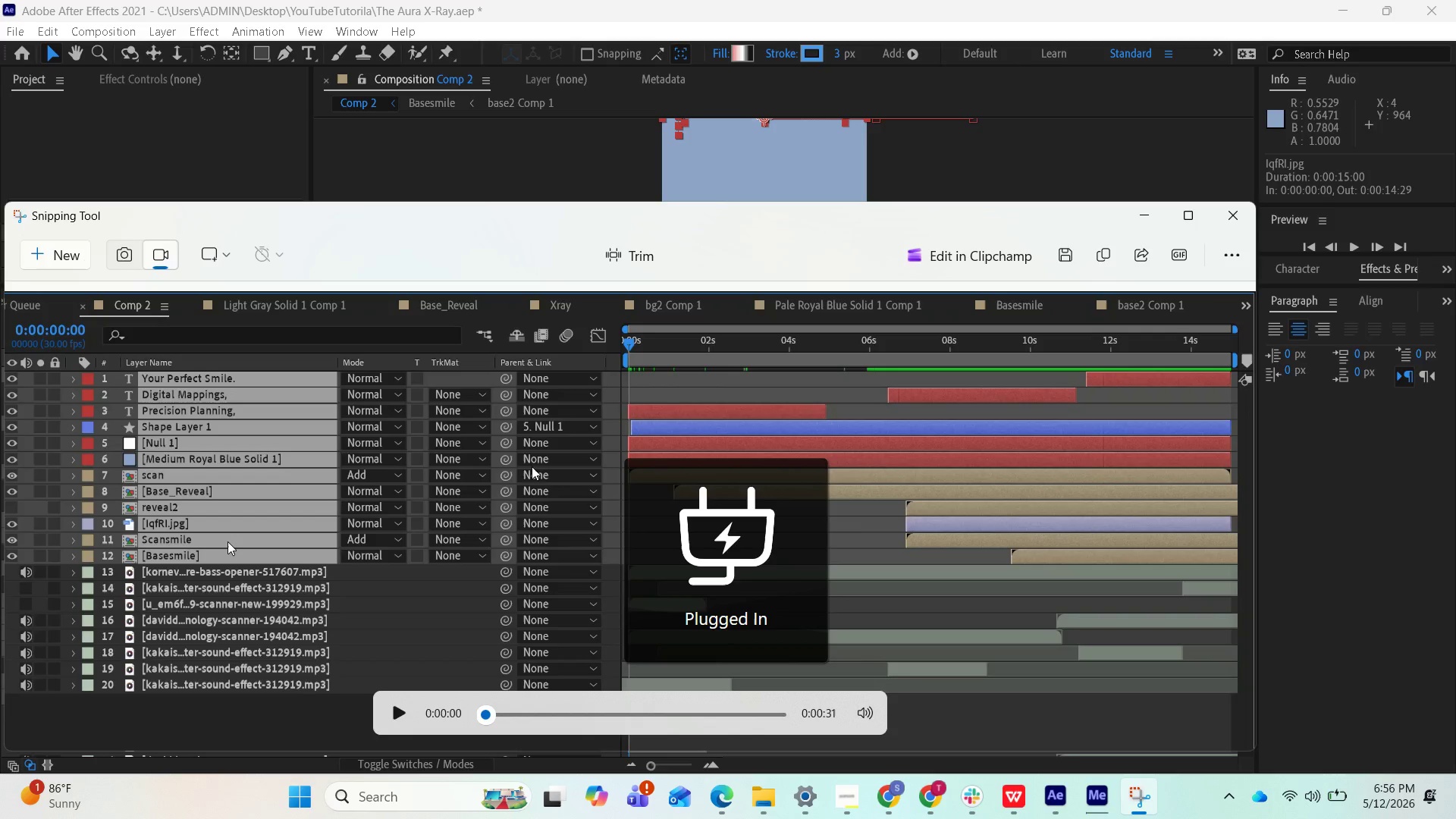 
left_click([416, 799])
 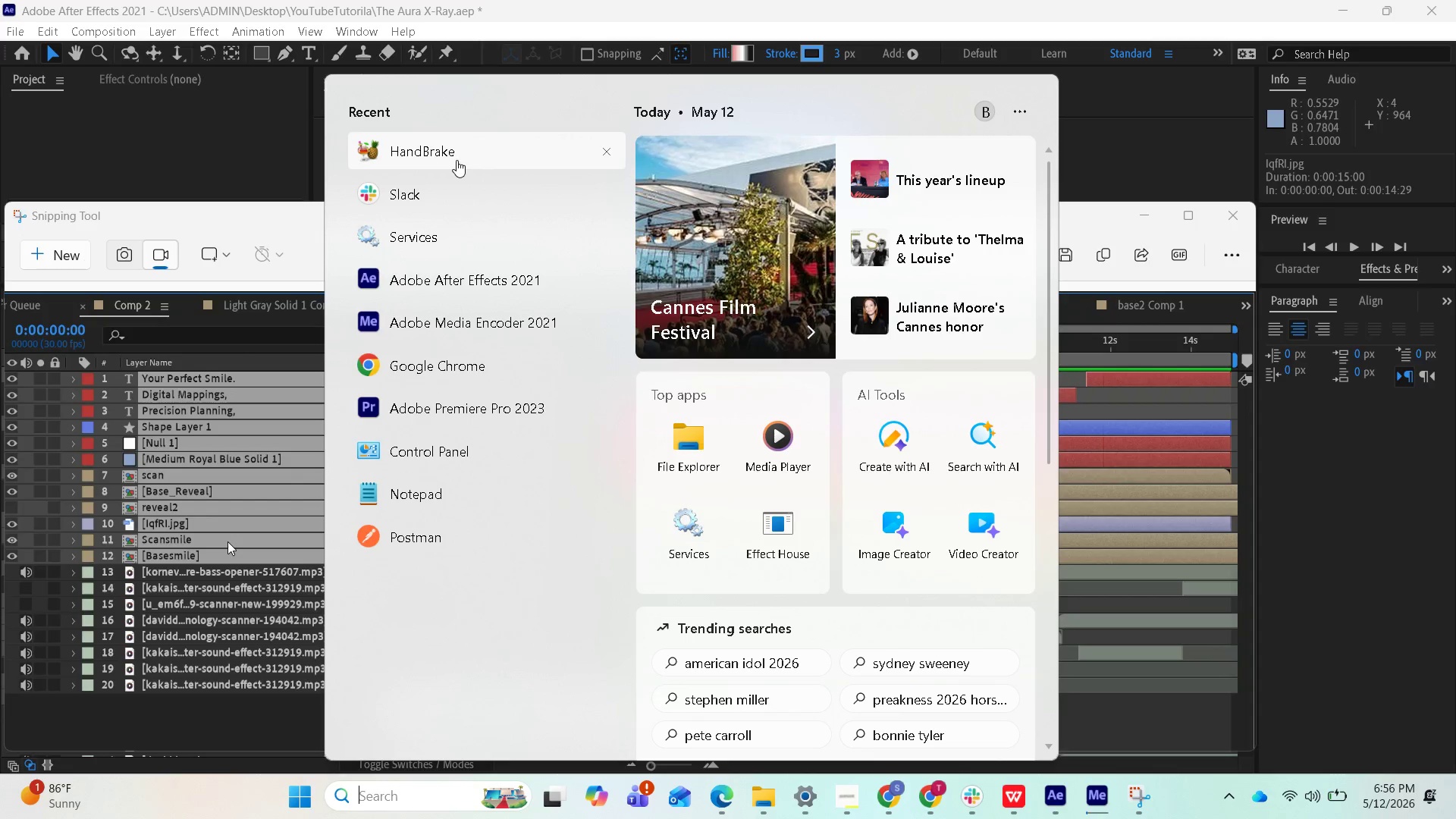 
wait(8.25)
 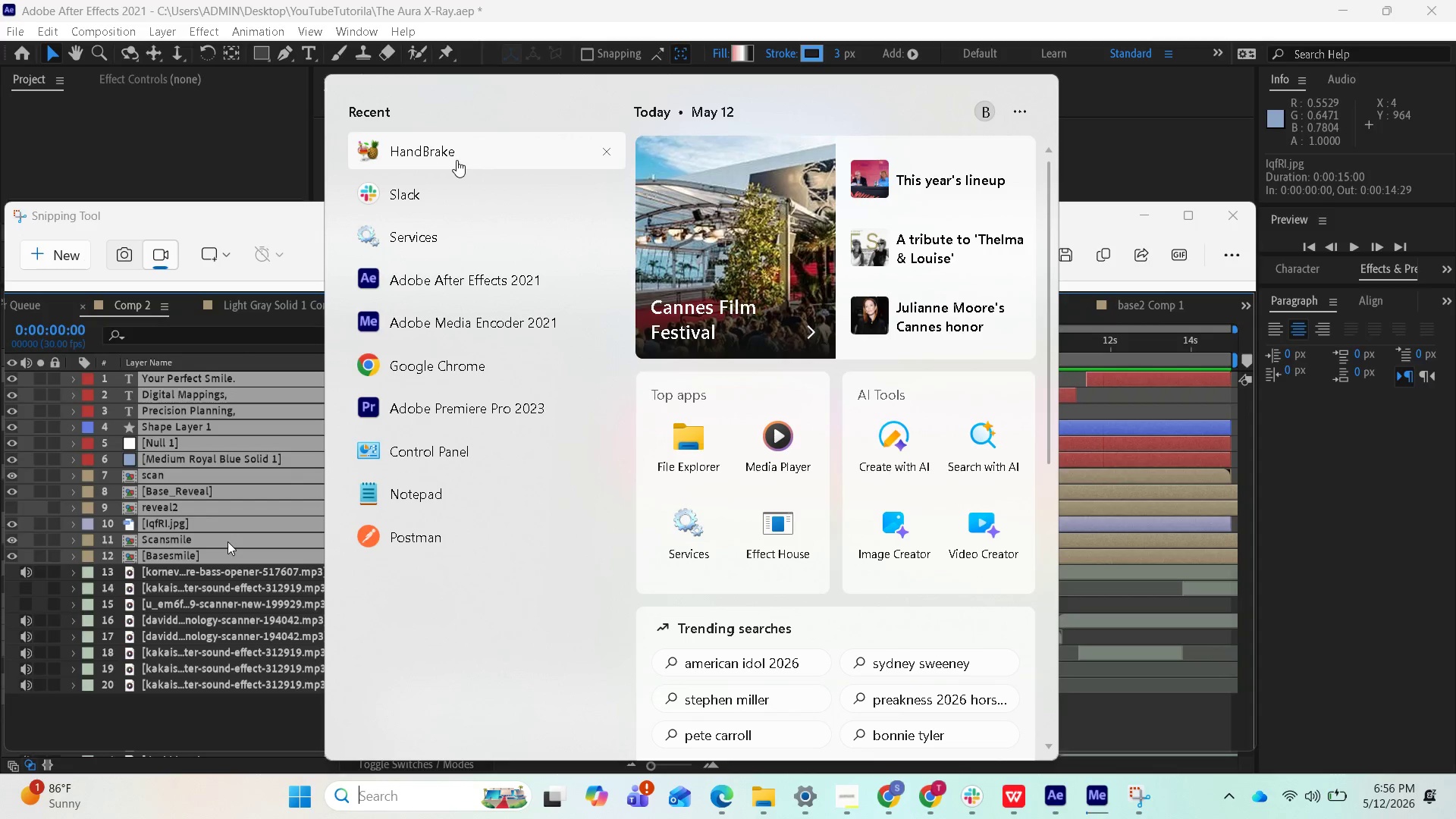 
left_click([275, 225])
 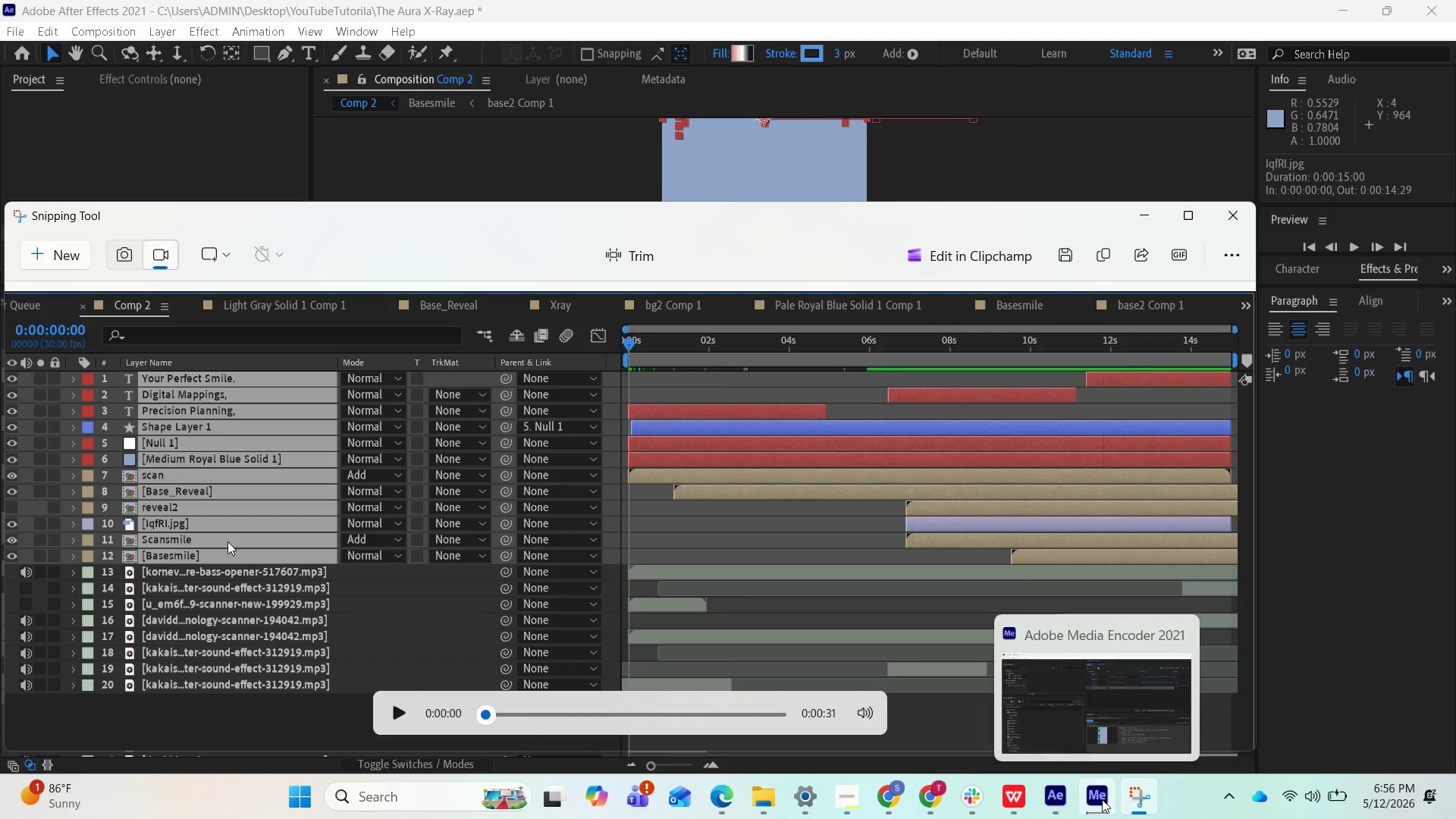 
left_click([1091, 711])
 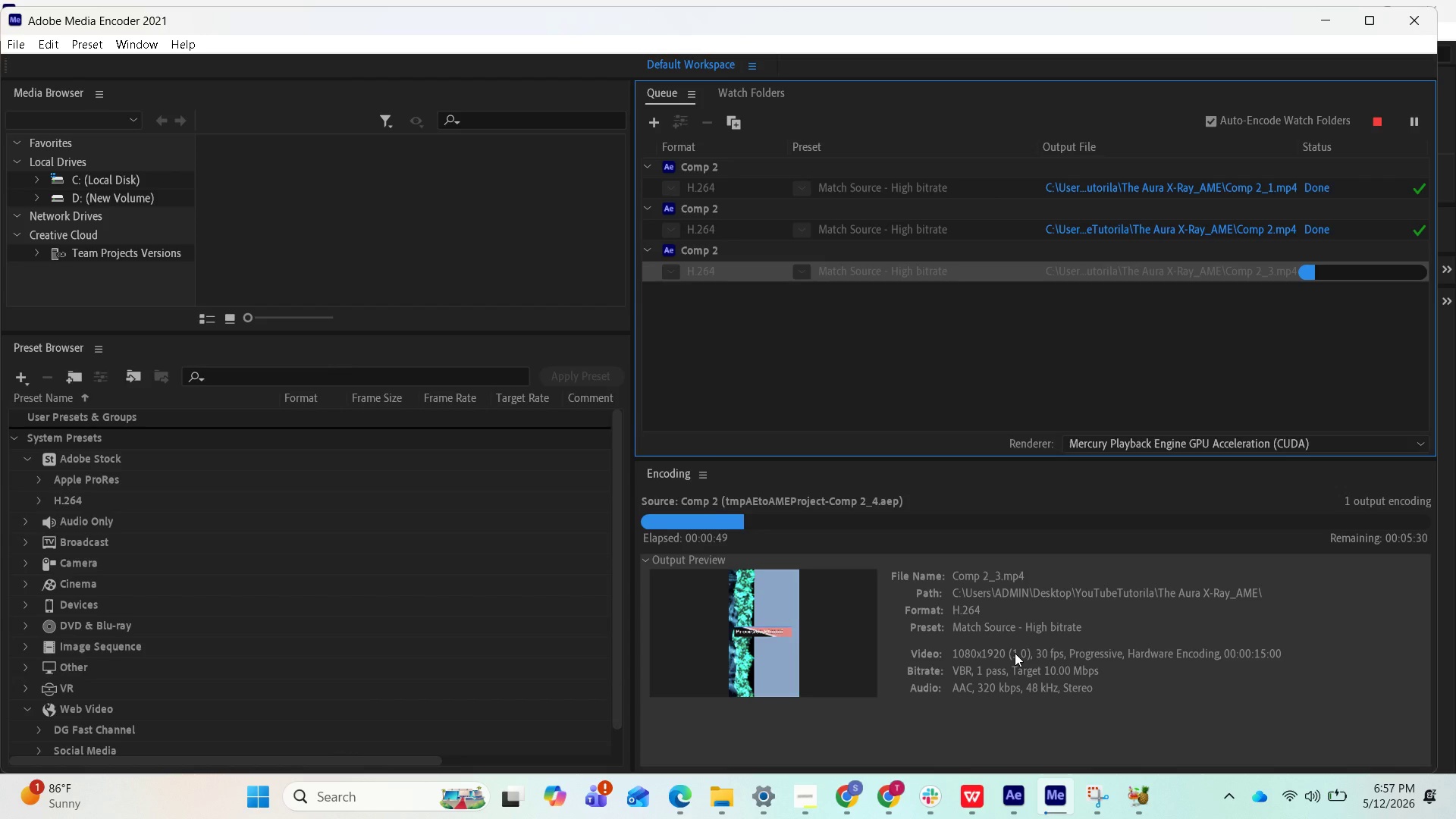 
wait(23.38)
 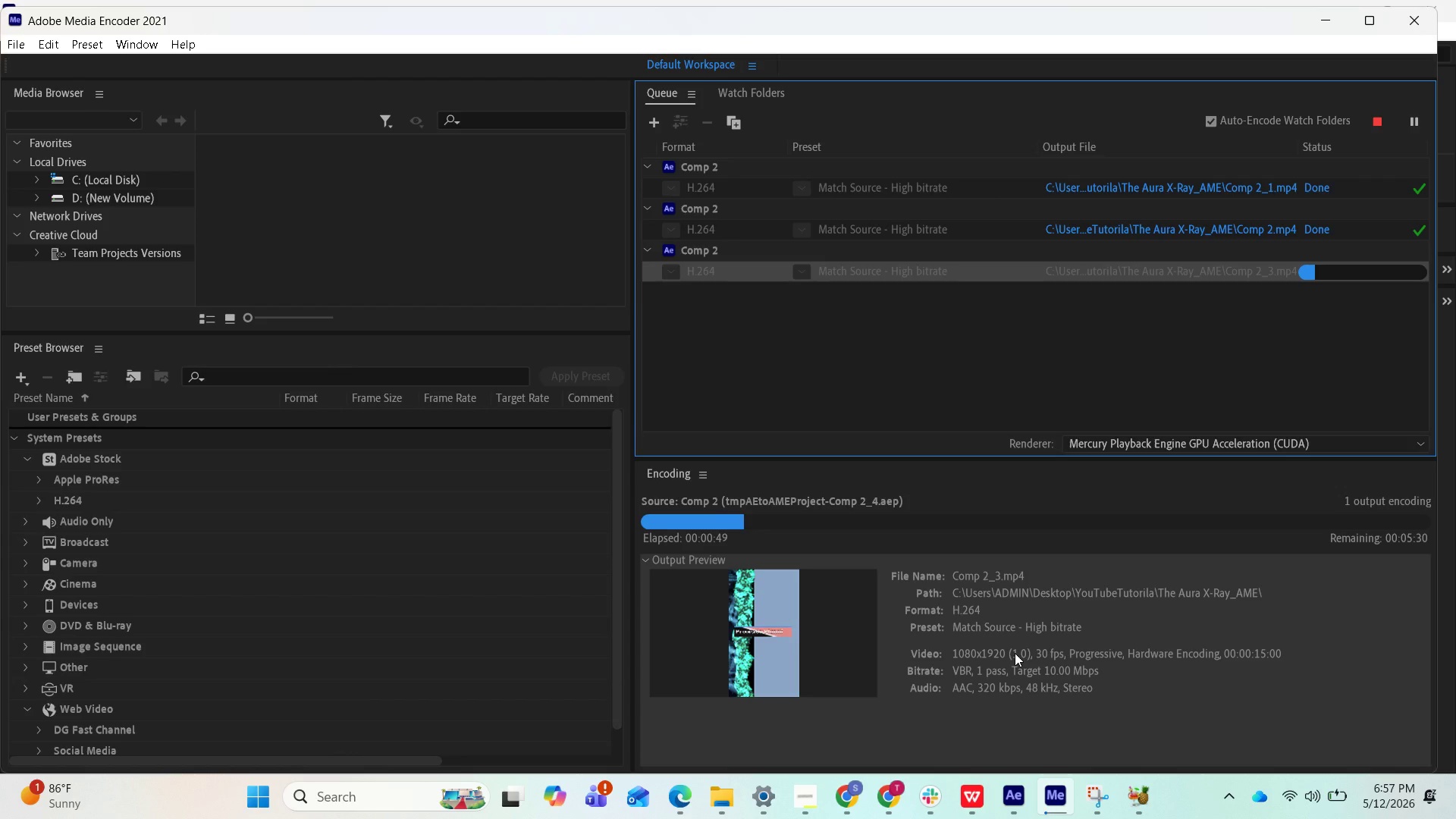 
left_click([1102, 798])
 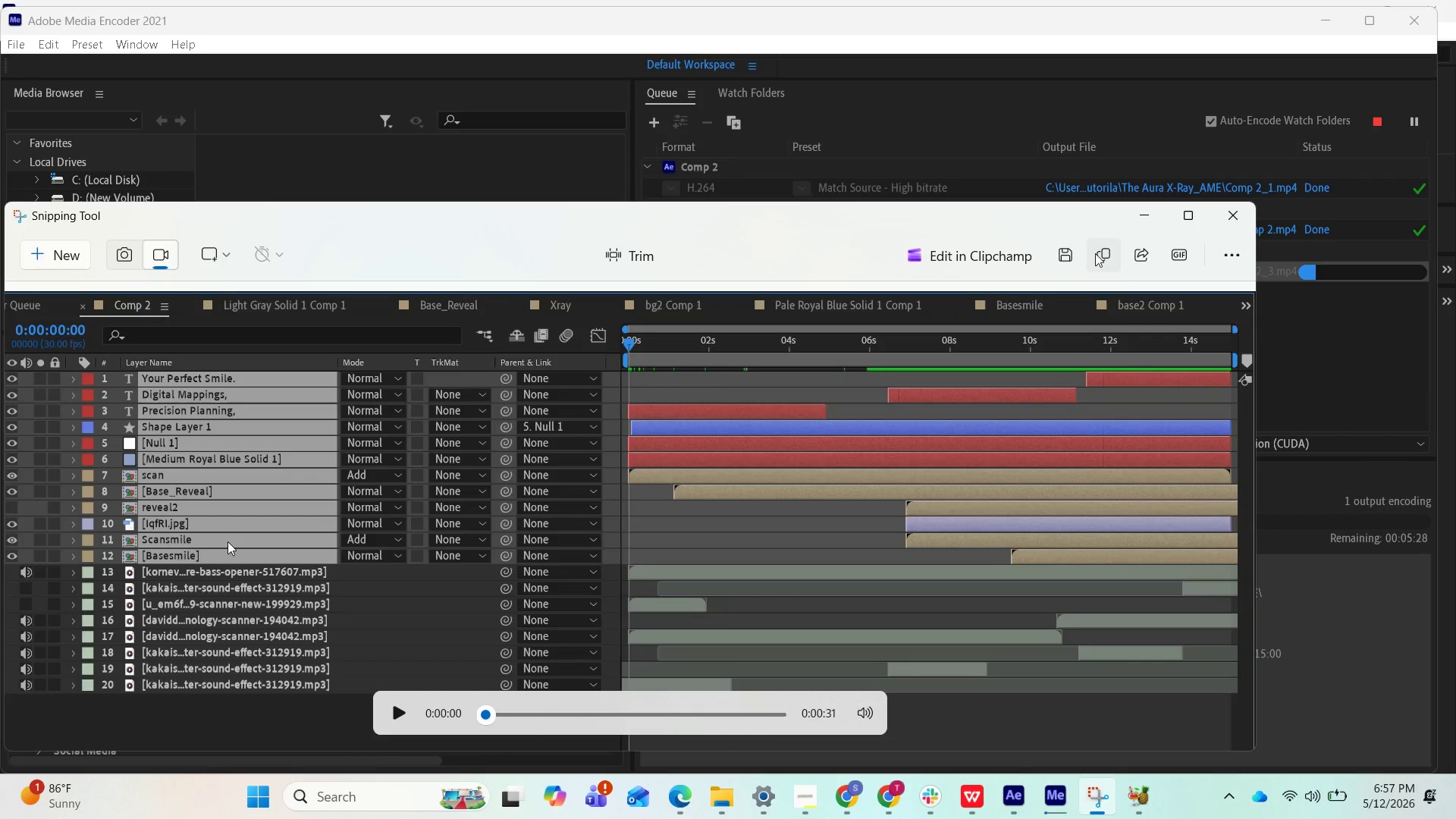 
left_click([1077, 253])
 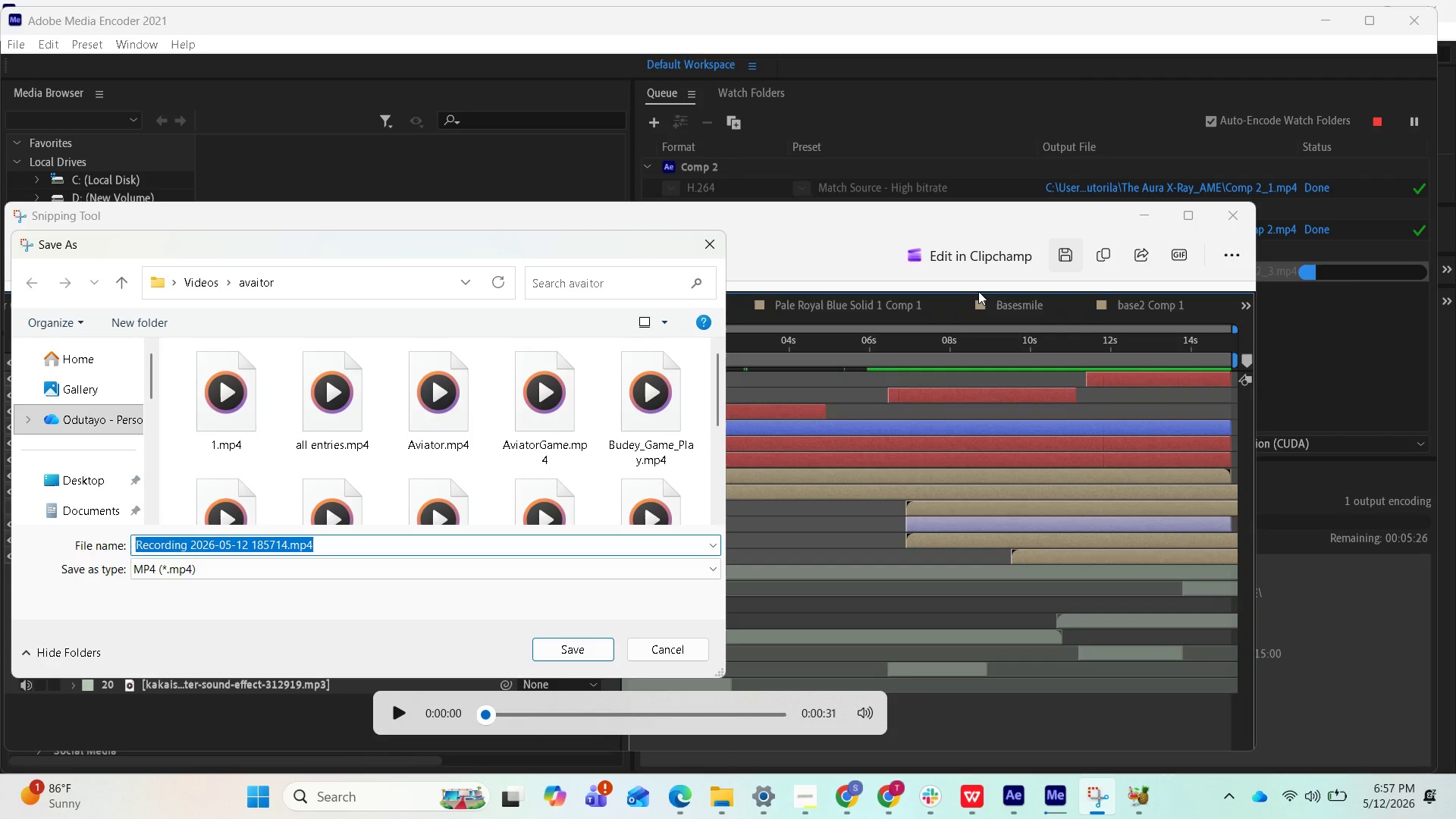 
type(scrr)
key(Backspace)
type(eenReci)
key(Backspace)
type(ord)
 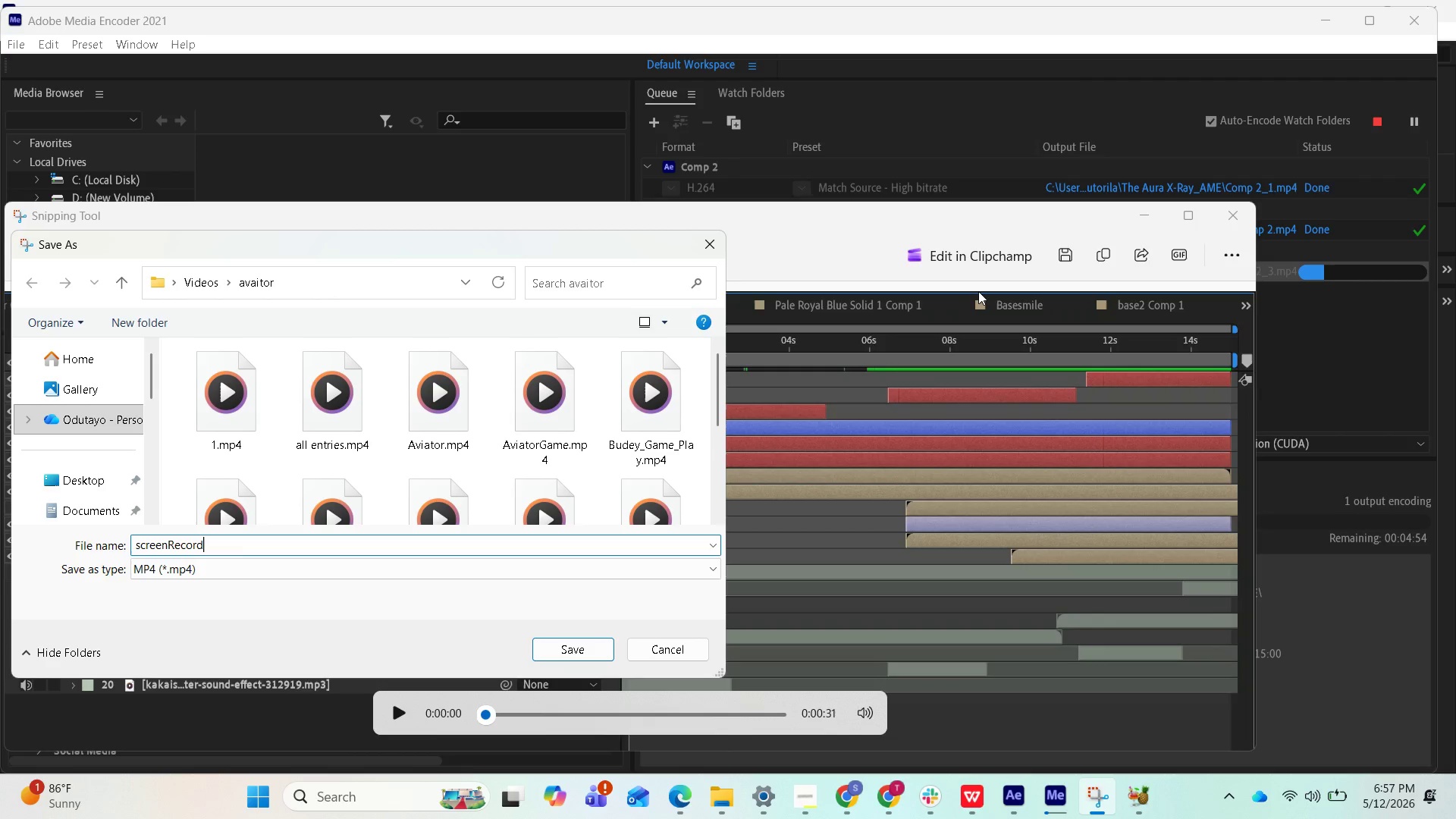 
key(Enter)
 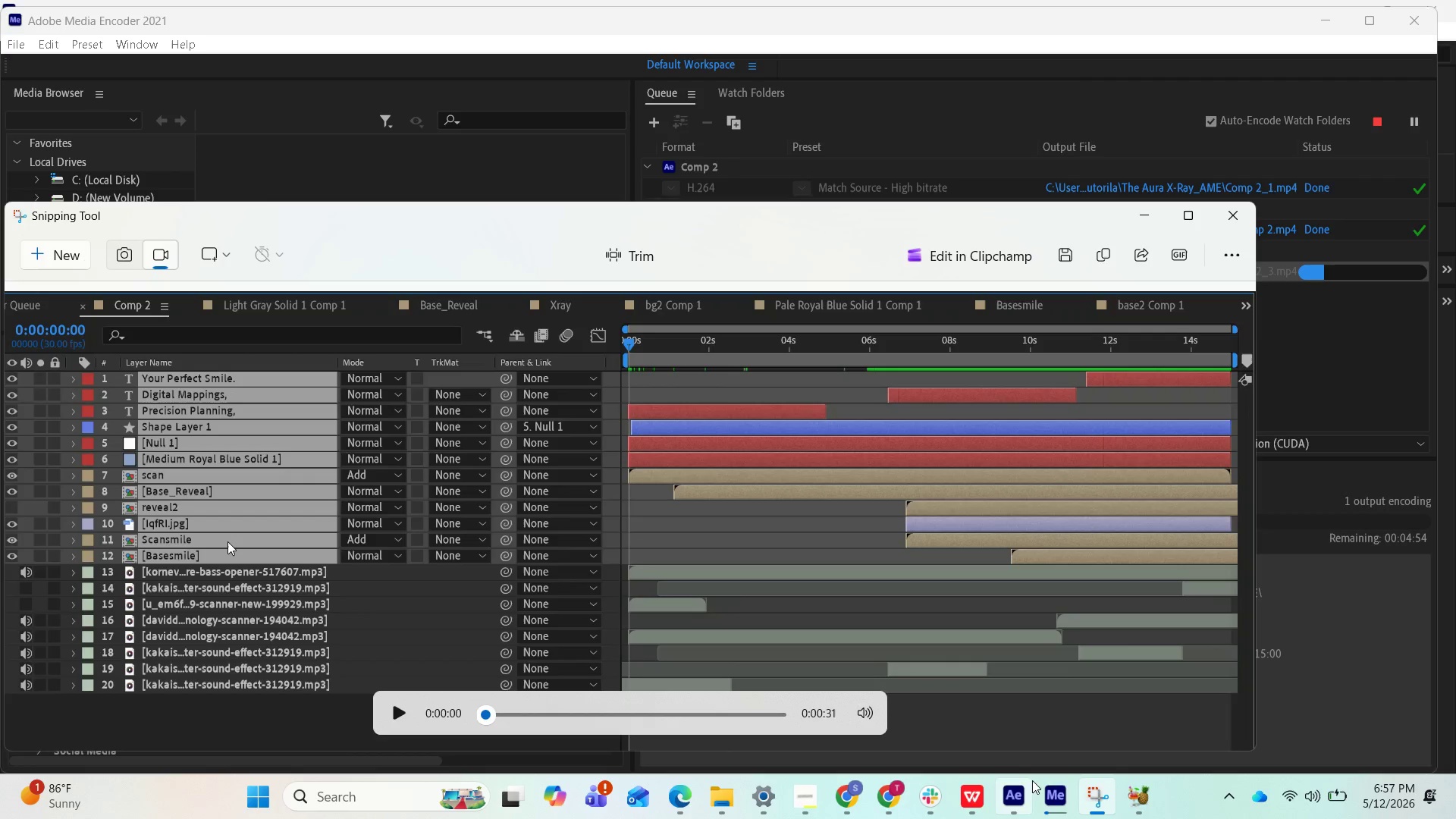 
wait(5.5)
 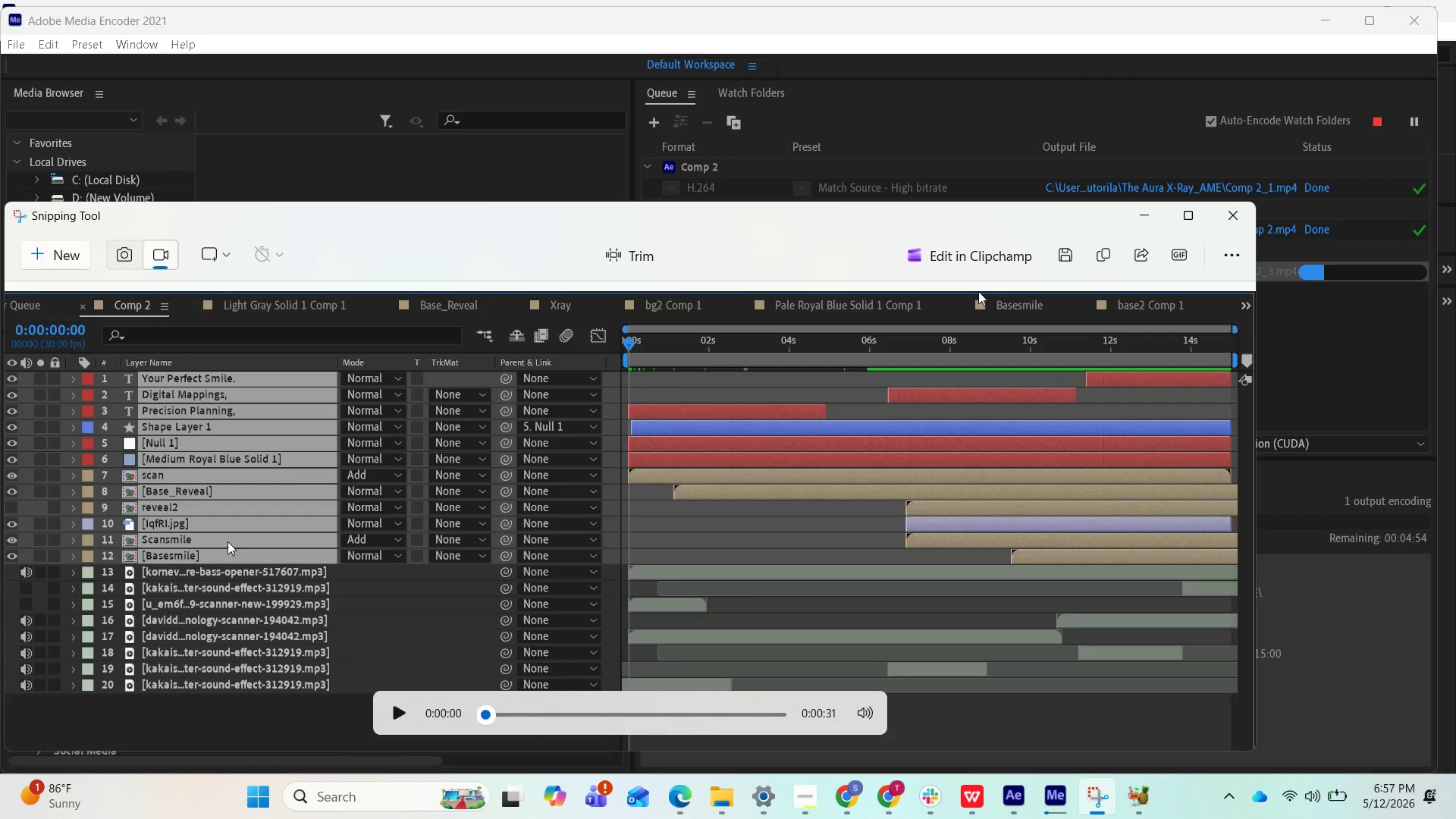 
left_click([1135, 791])
 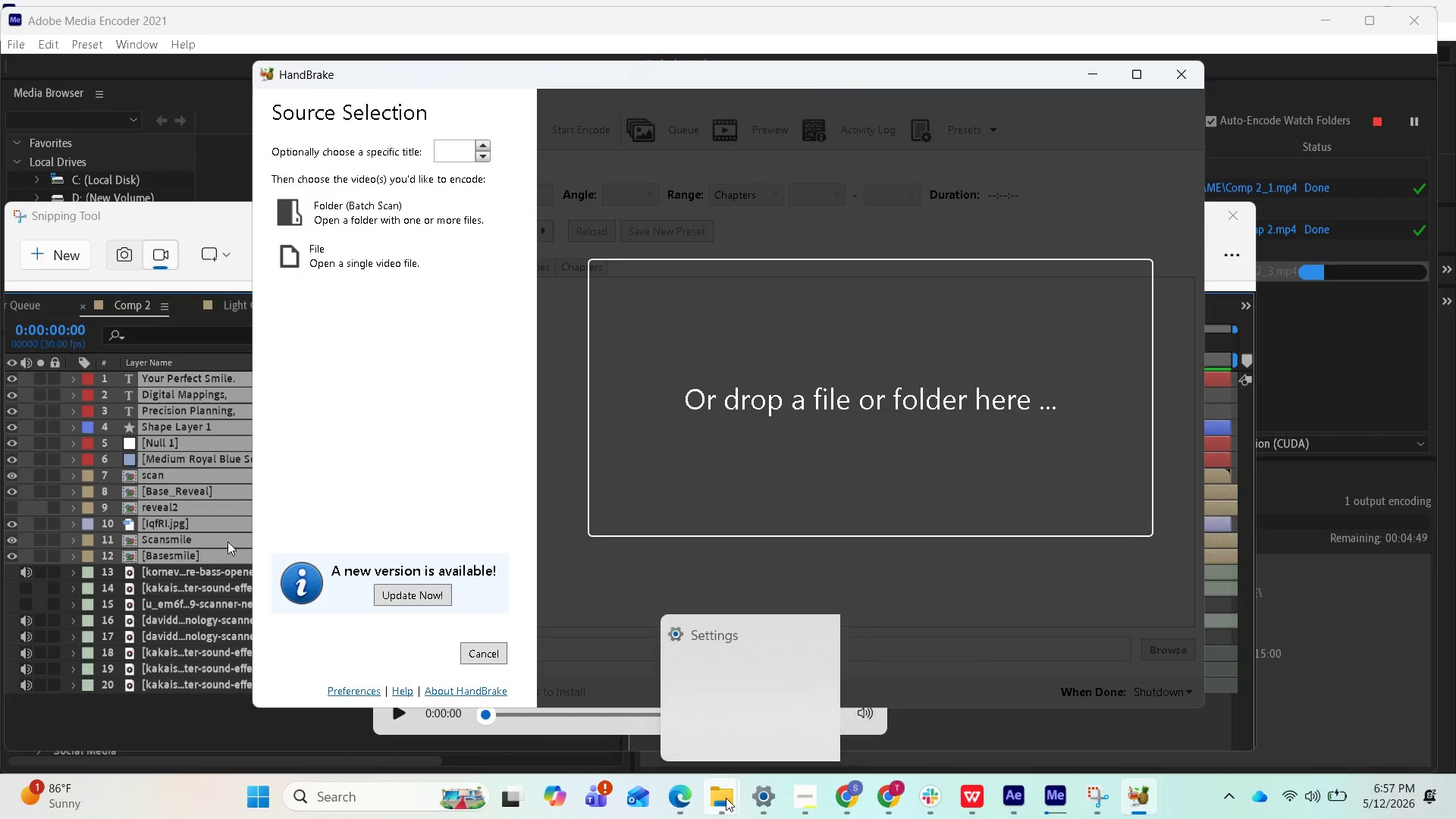 
left_click([596, 717])
 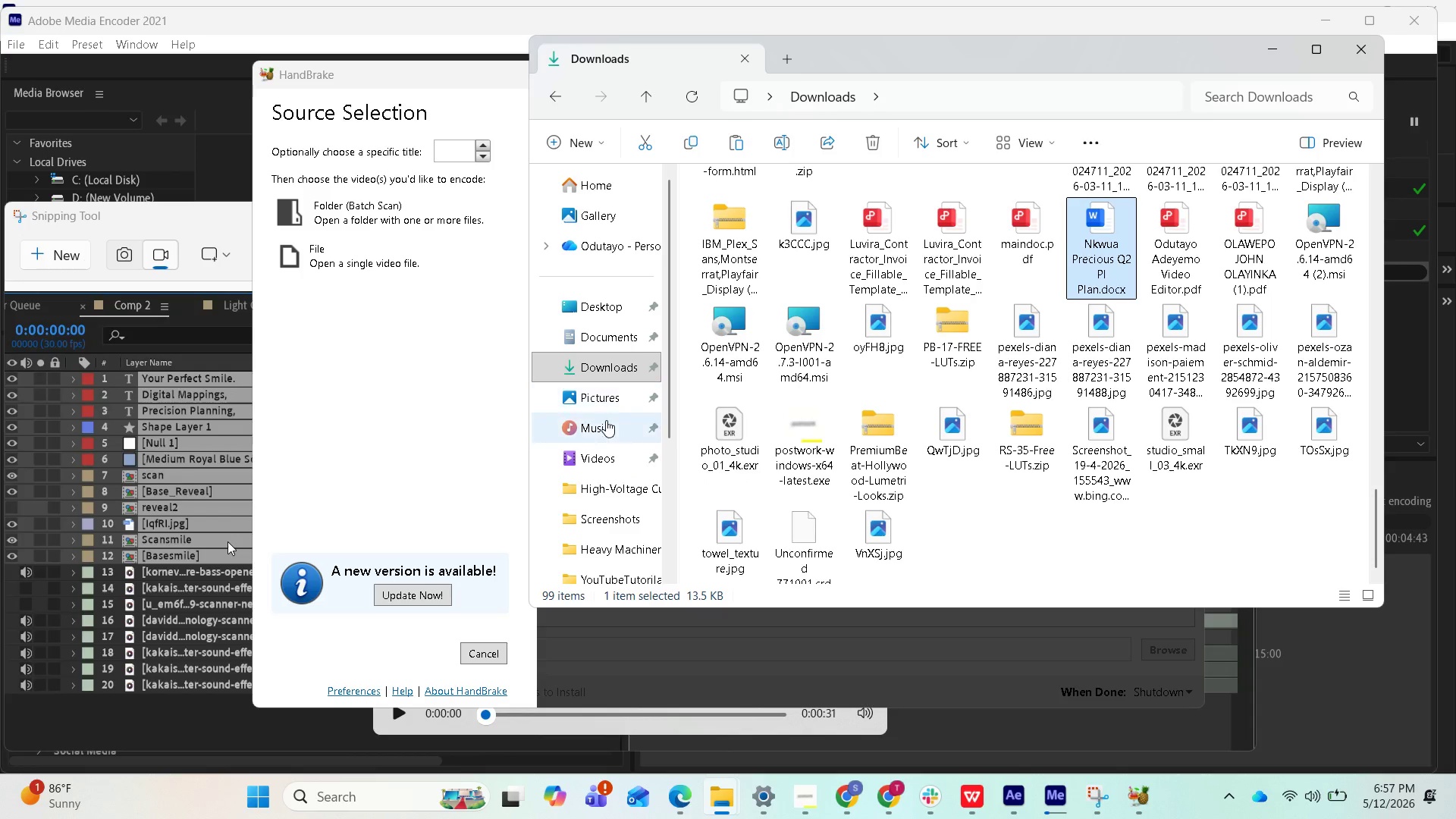 
left_click([598, 449])
 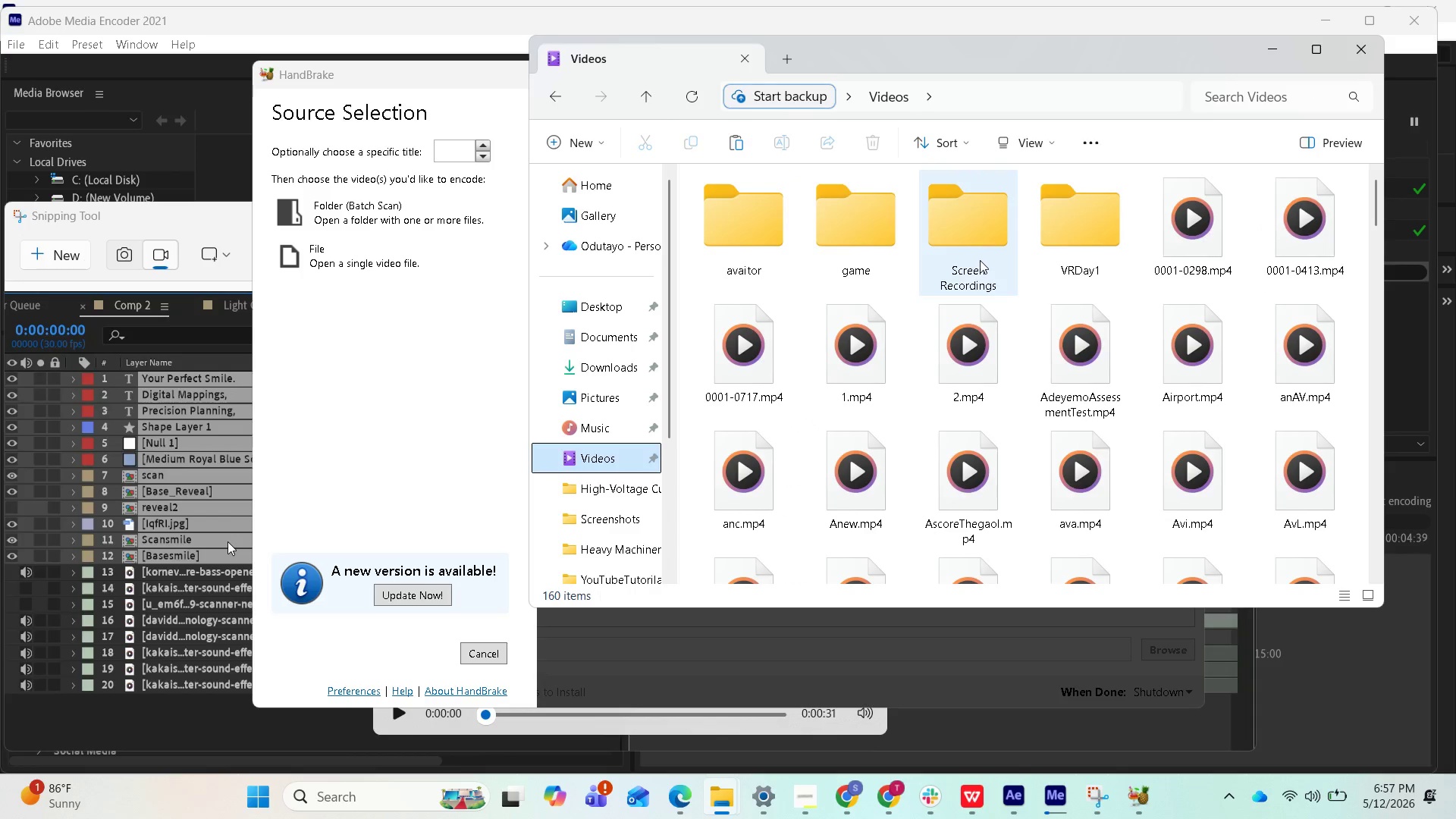 
double_click([780, 246])
 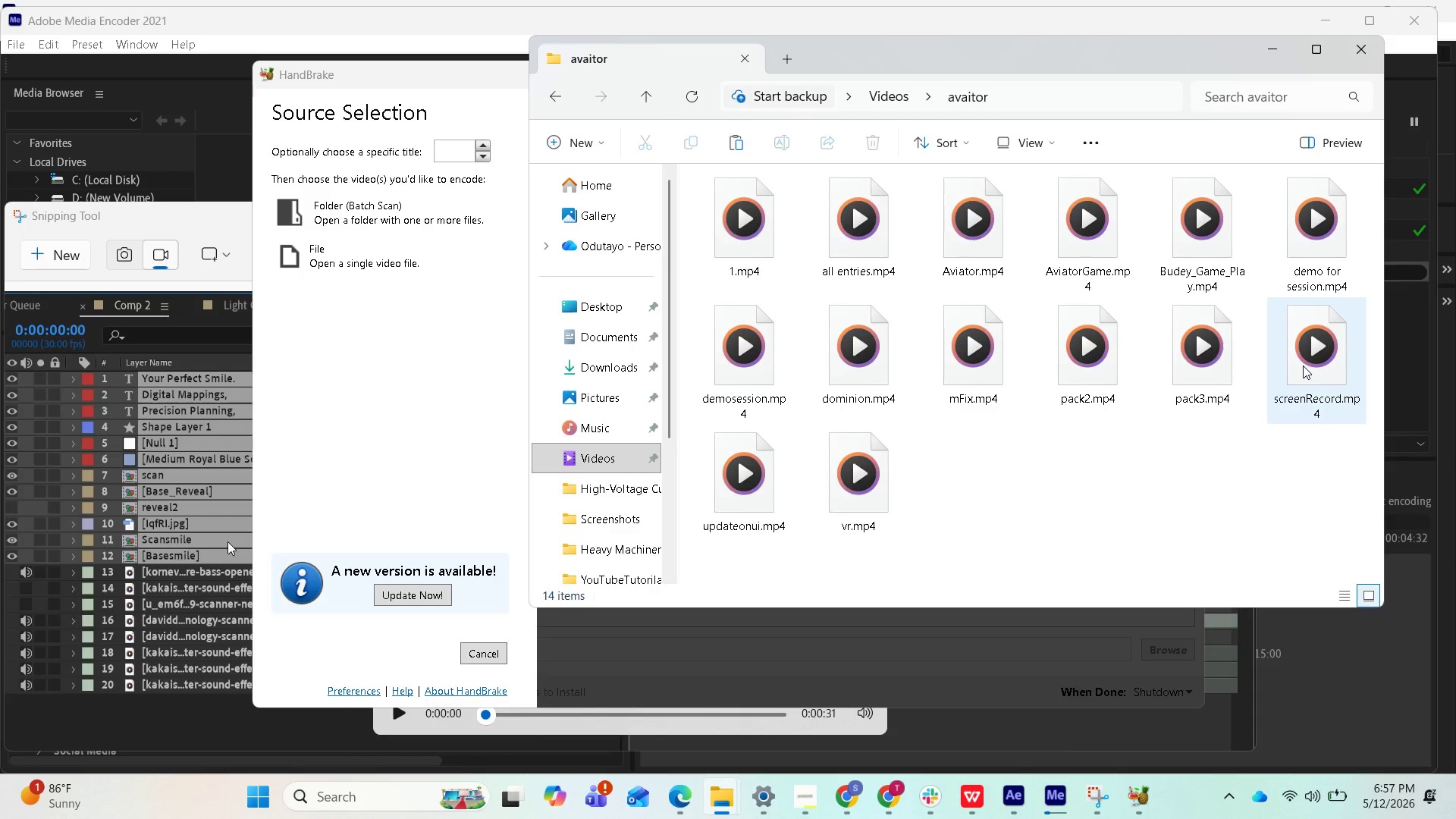 
wait(6.83)
 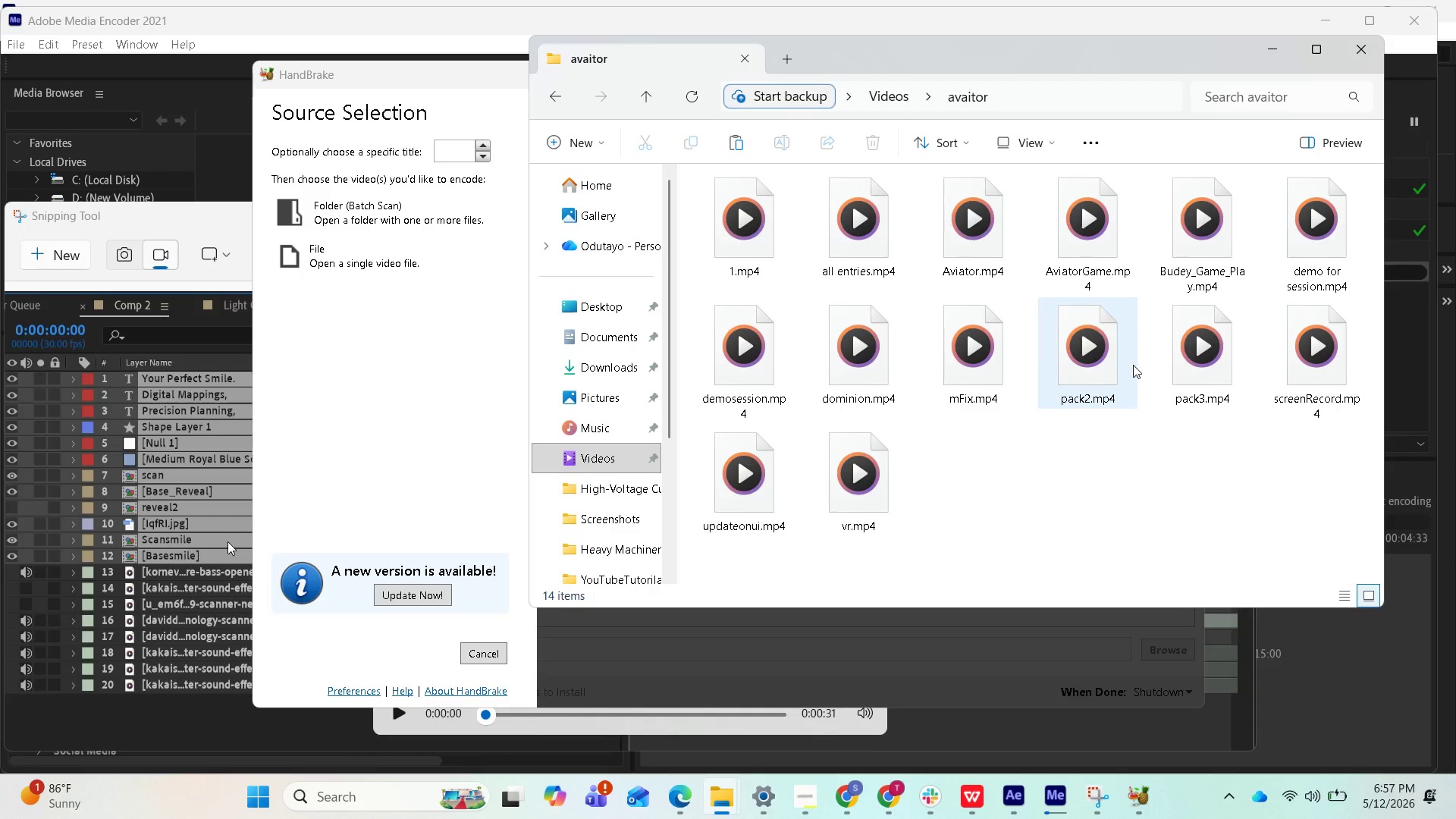 
double_click([1303, 366])
 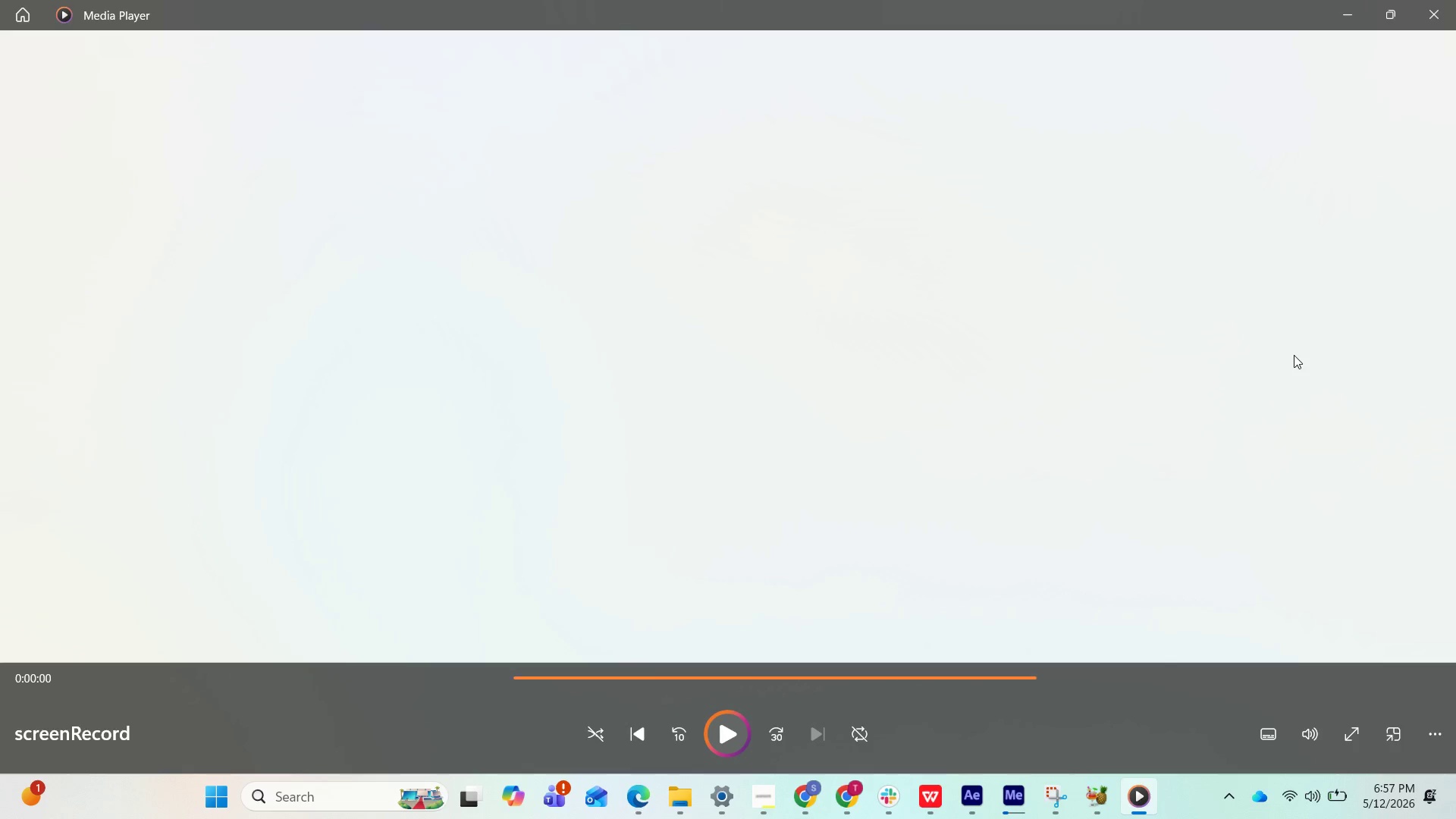 
wait(9.64)
 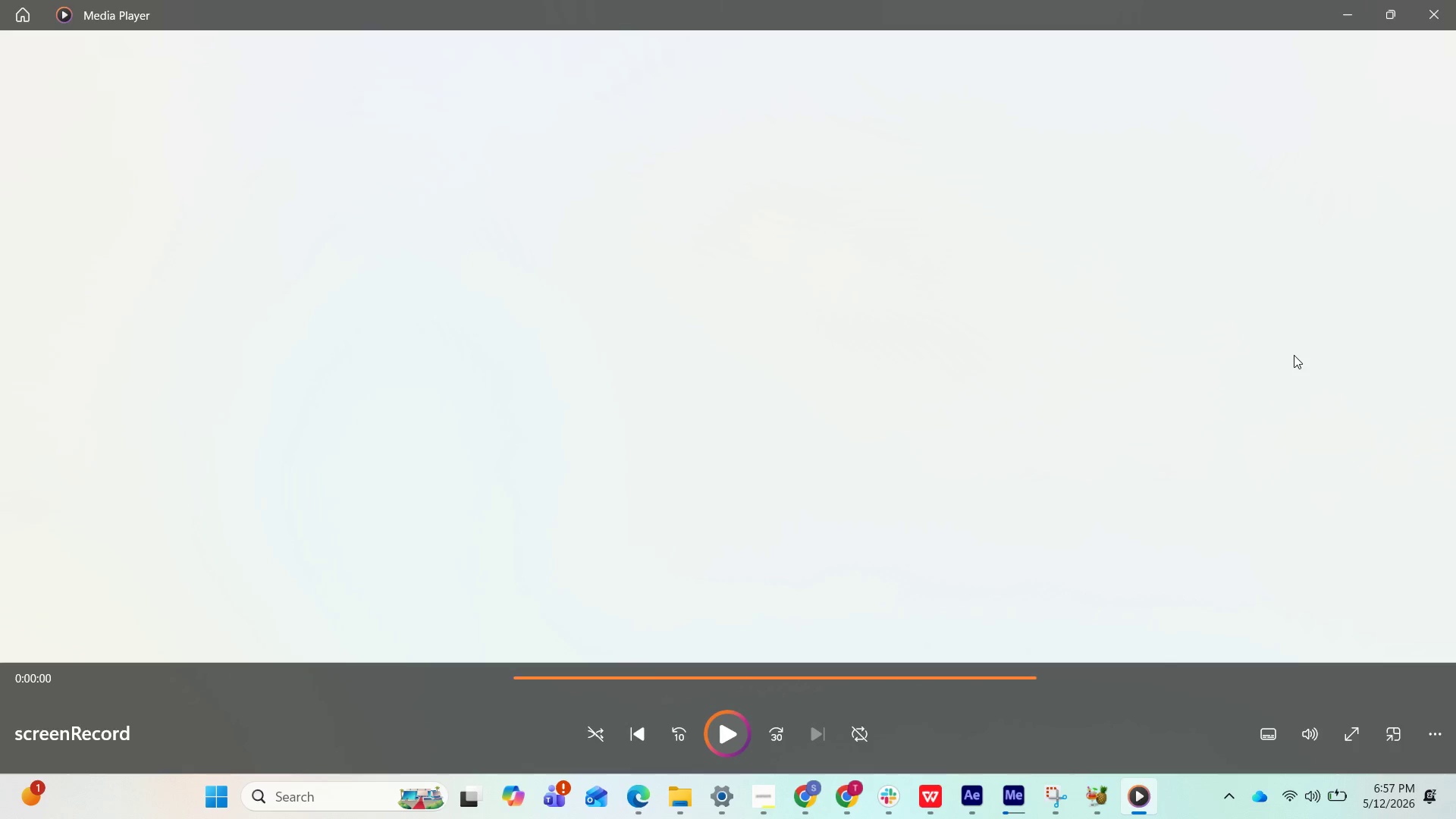 
left_click([1442, 11])
 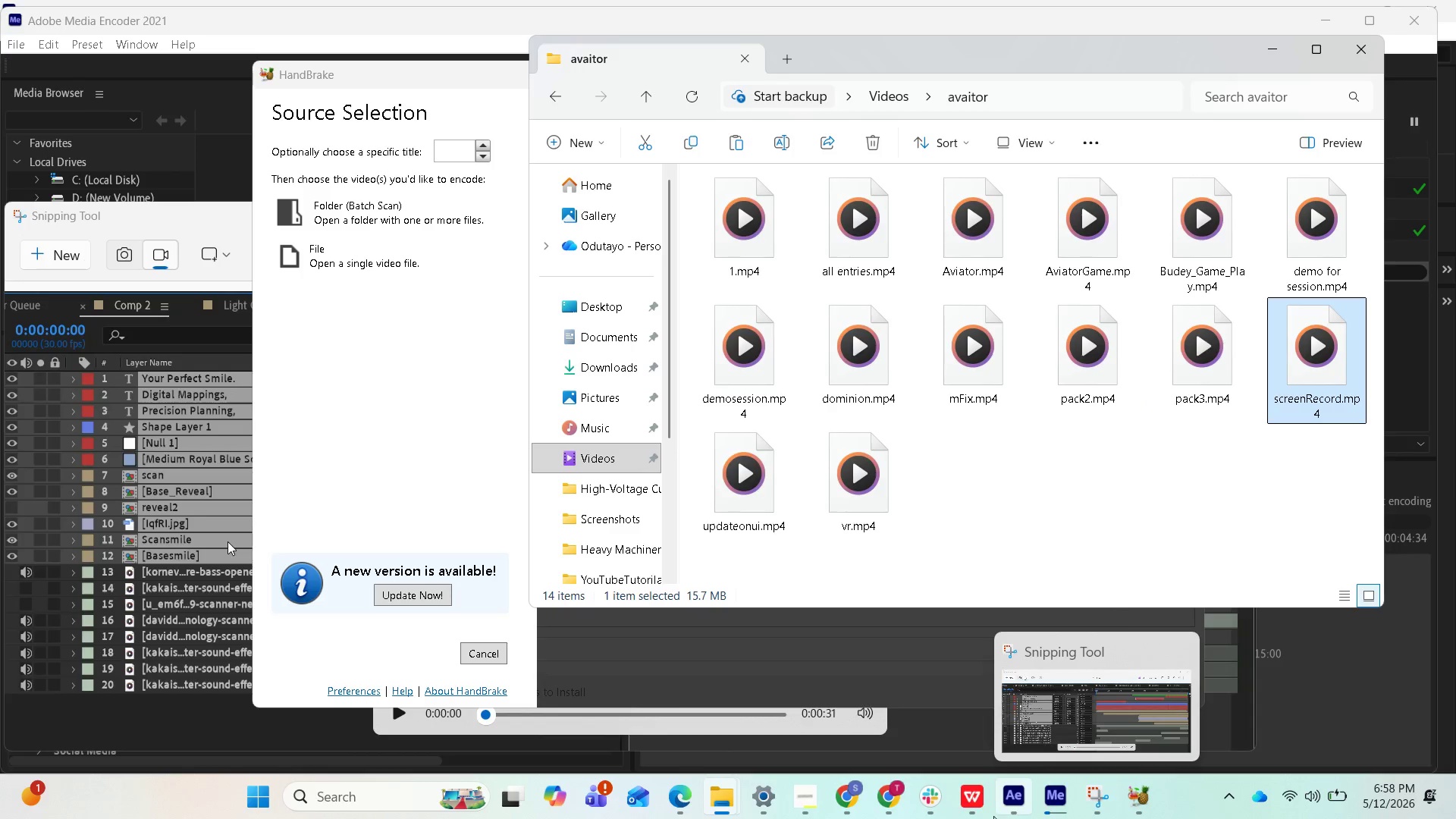 
left_click([899, 799])
 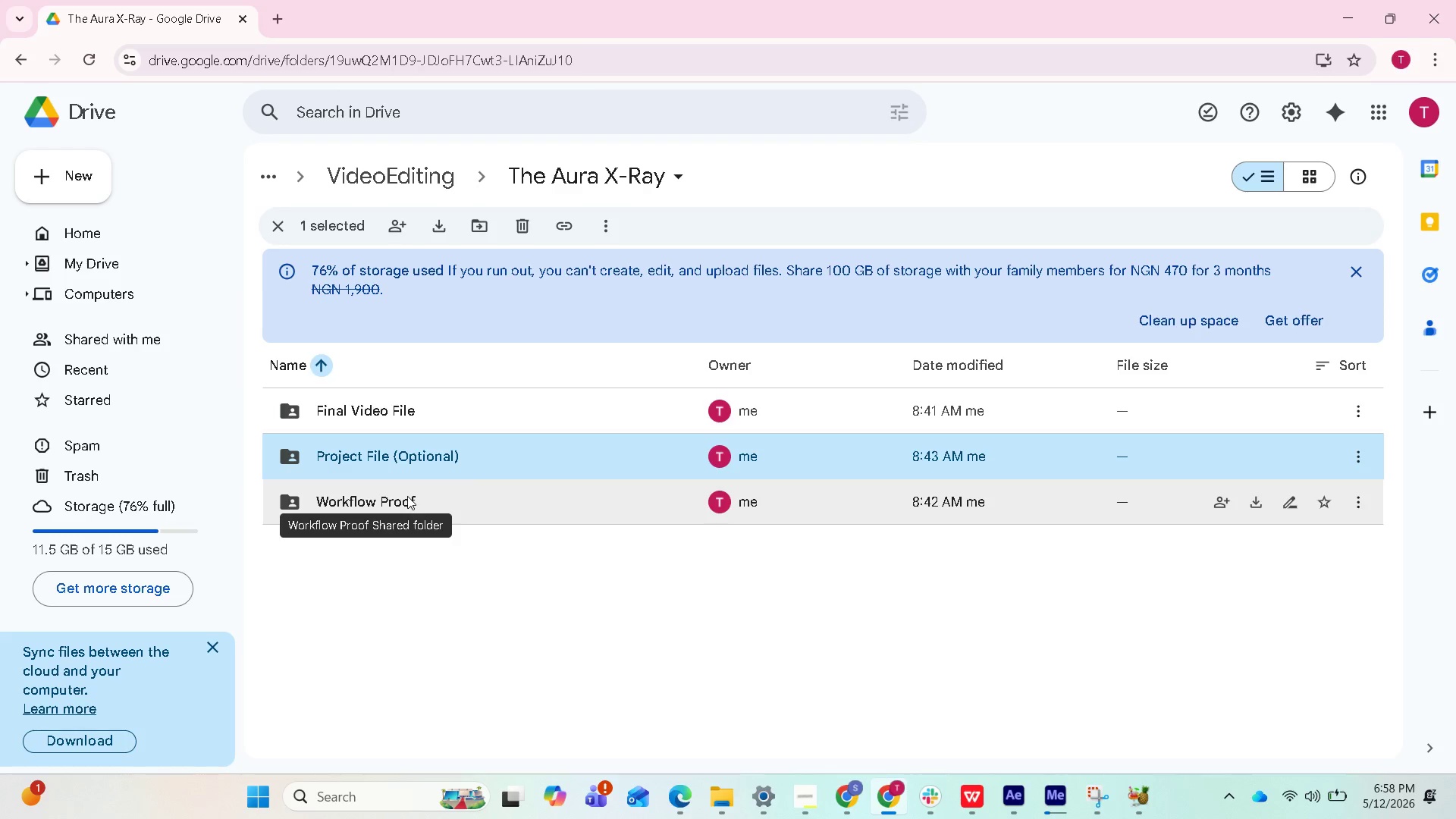 
double_click([407, 496])
 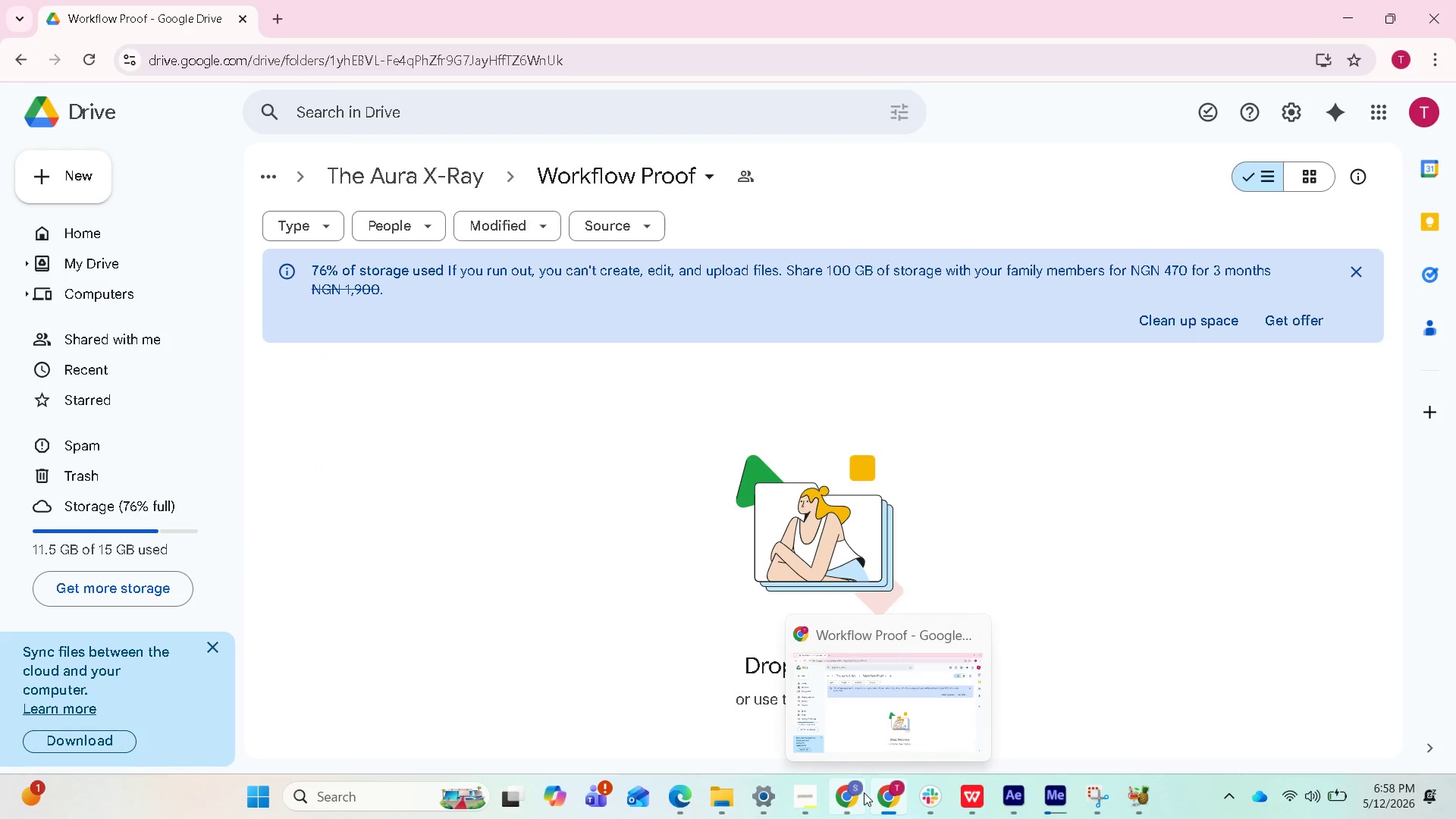 
wait(5.3)
 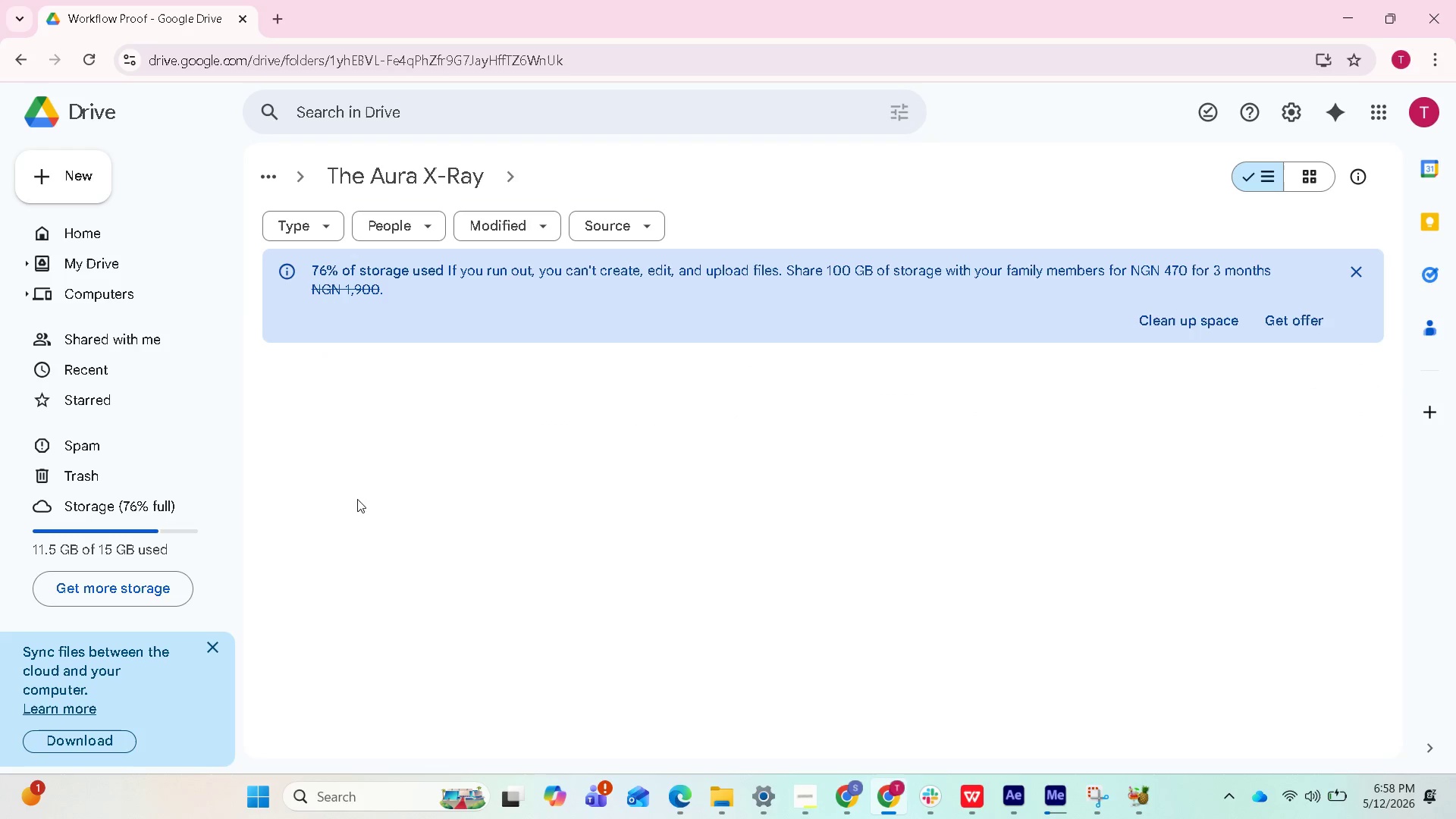 
left_click_drag(start_coordinate=[810, 792], to_coordinate=[803, 776])
 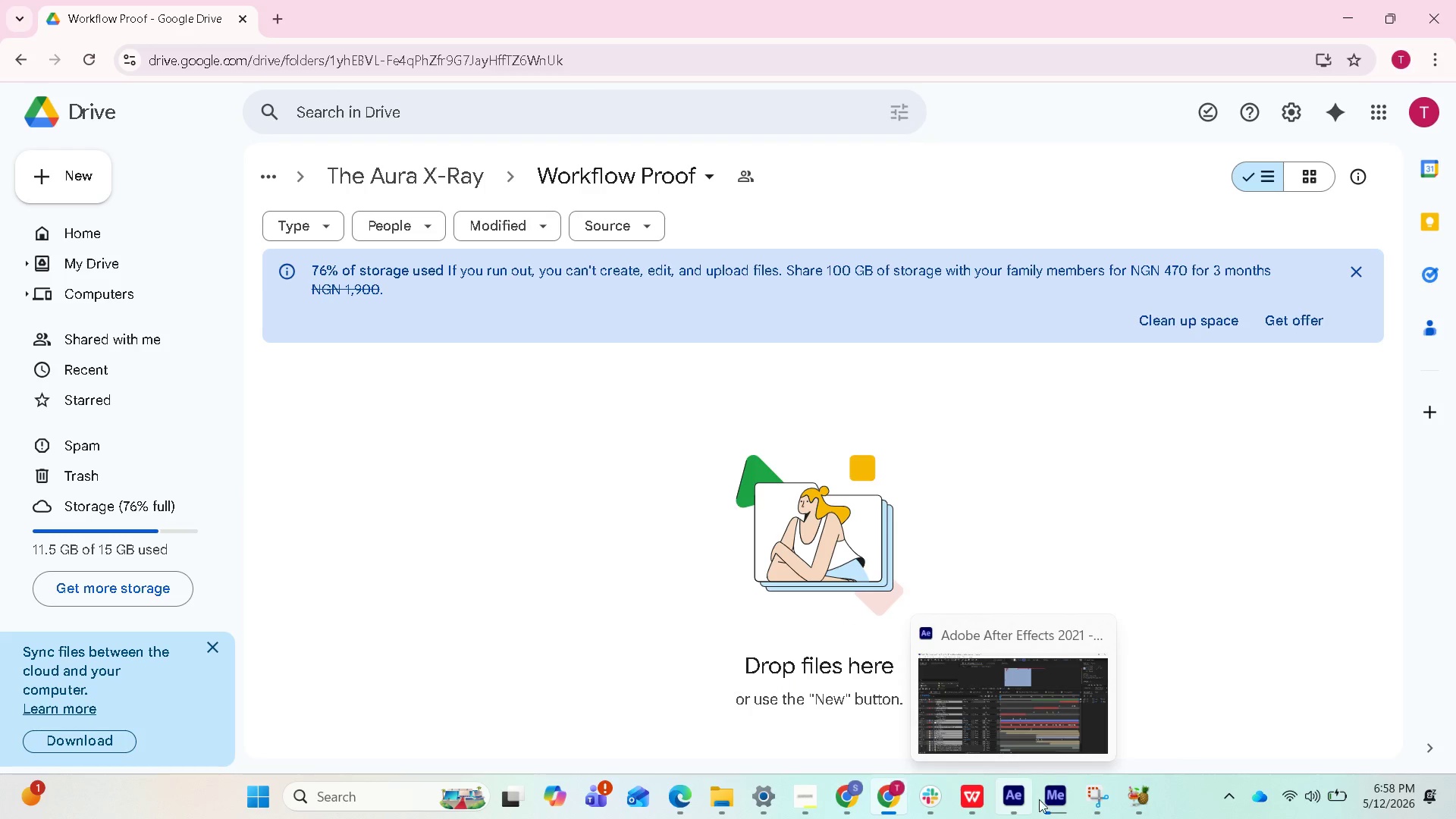 
wait(9.3)
 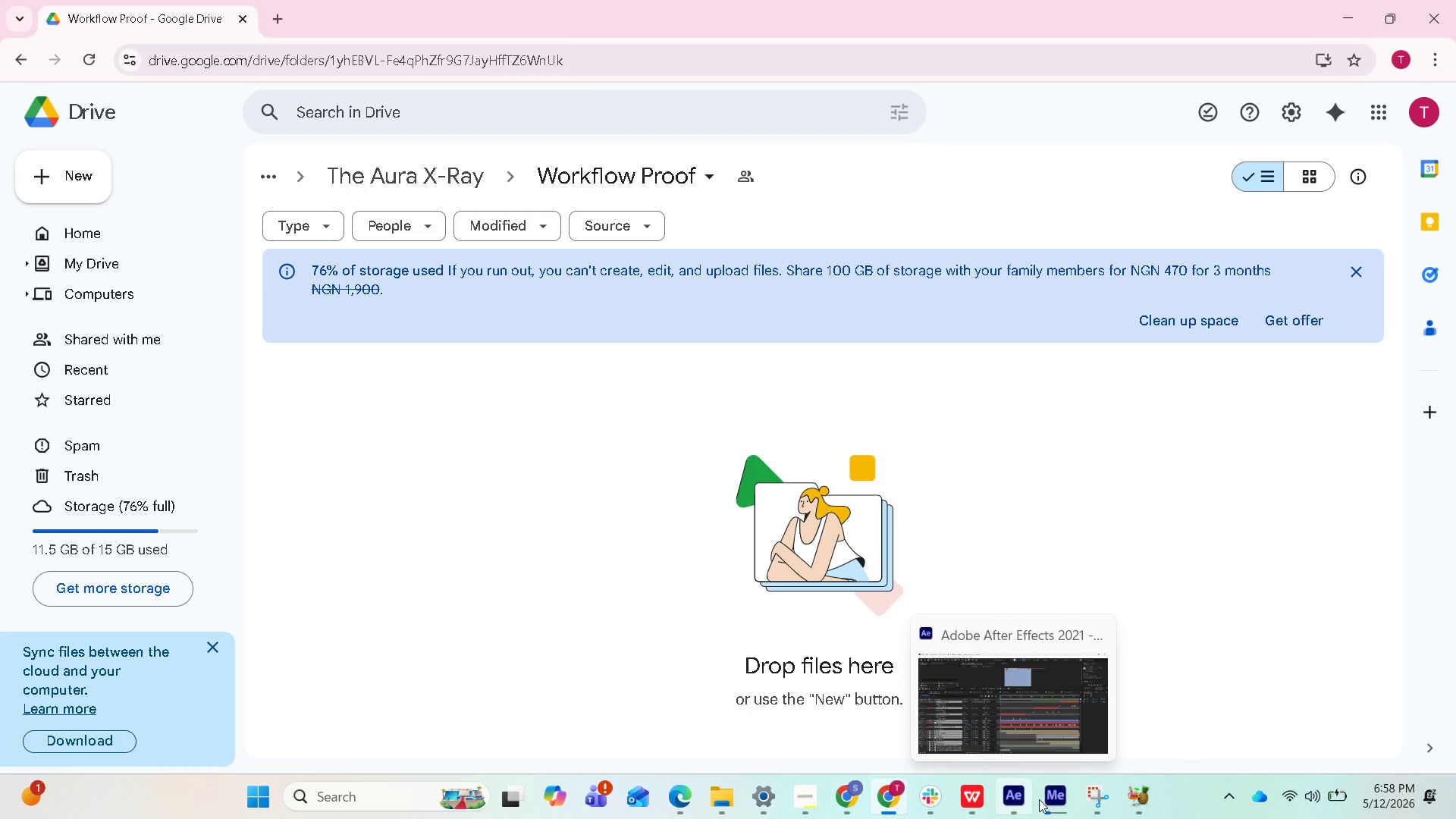 
left_click_drag(start_coordinate=[850, 744], to_coordinate=[652, 726])
 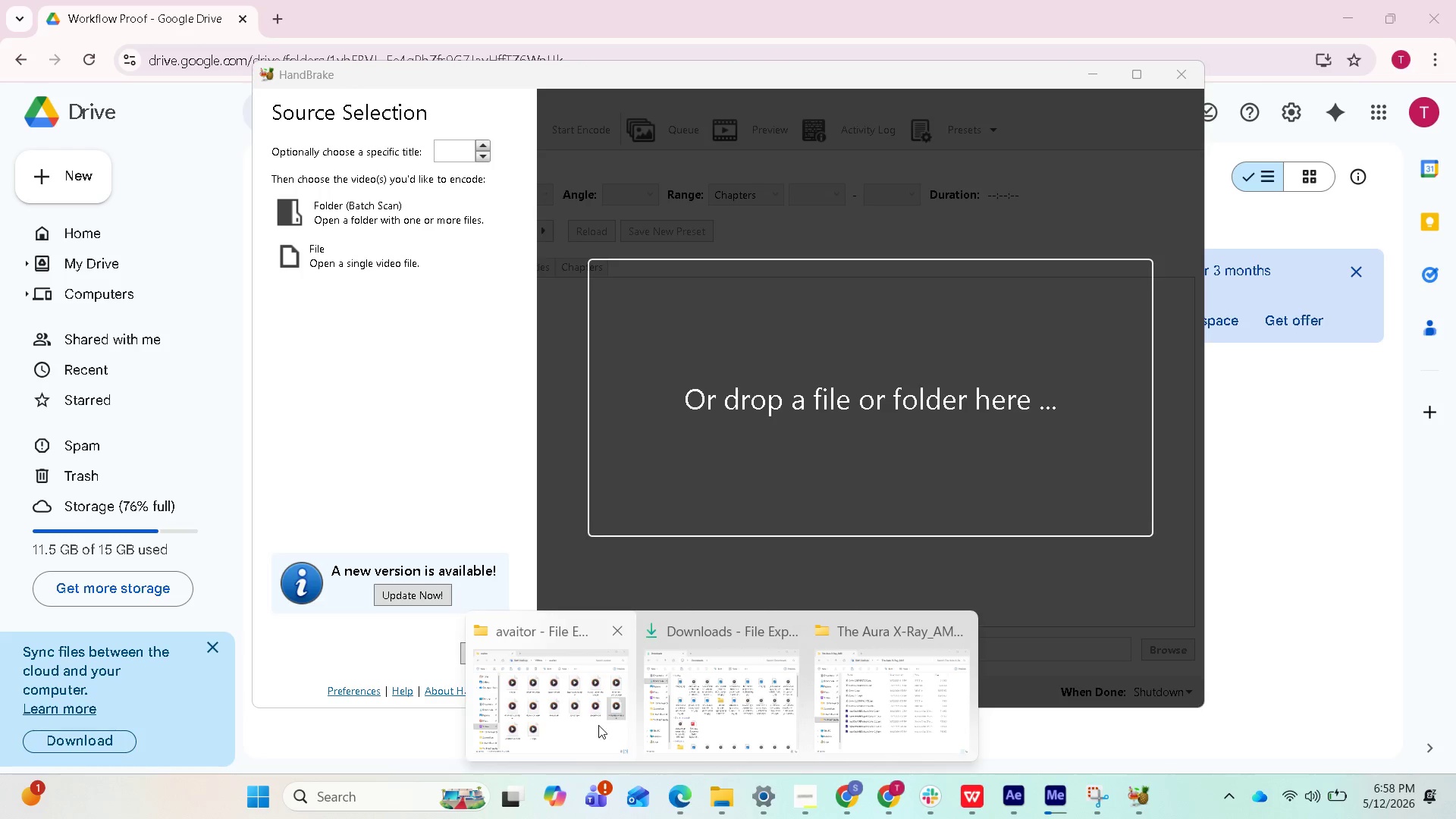 
left_click([598, 725])
 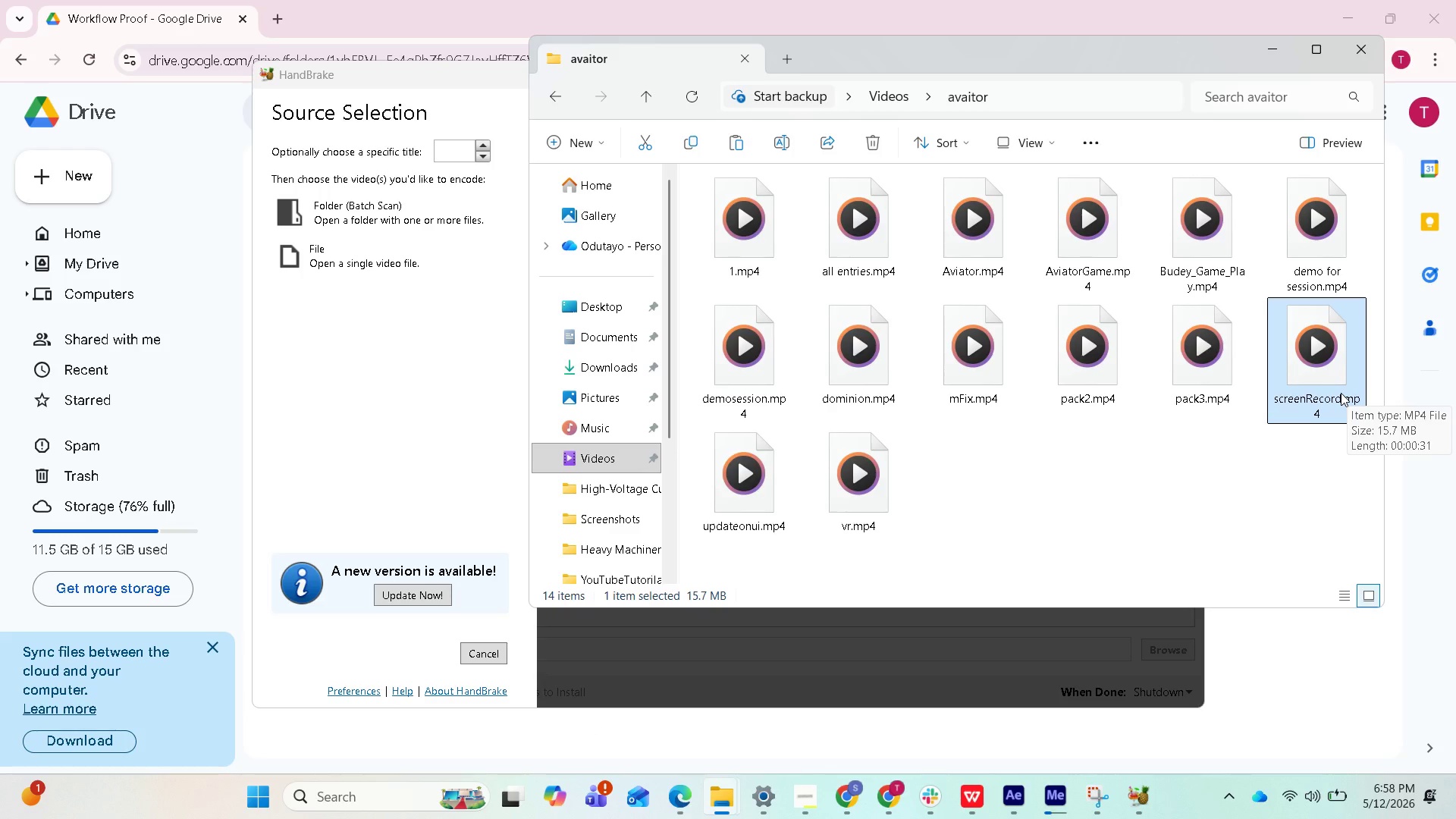 
left_click_drag(start_coordinate=[1341, 393], to_coordinate=[952, 598])
 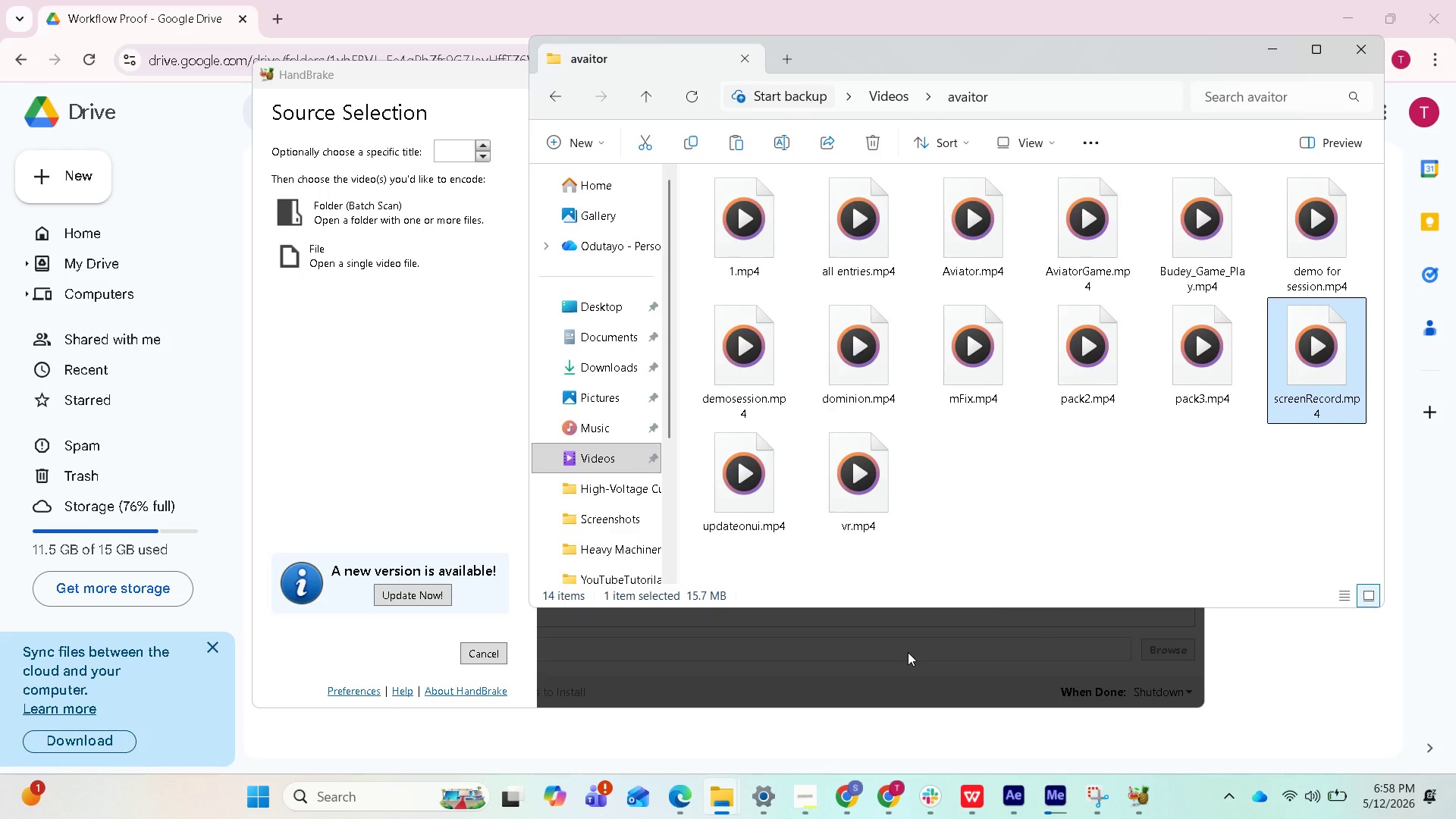 
left_click([908, 652])
 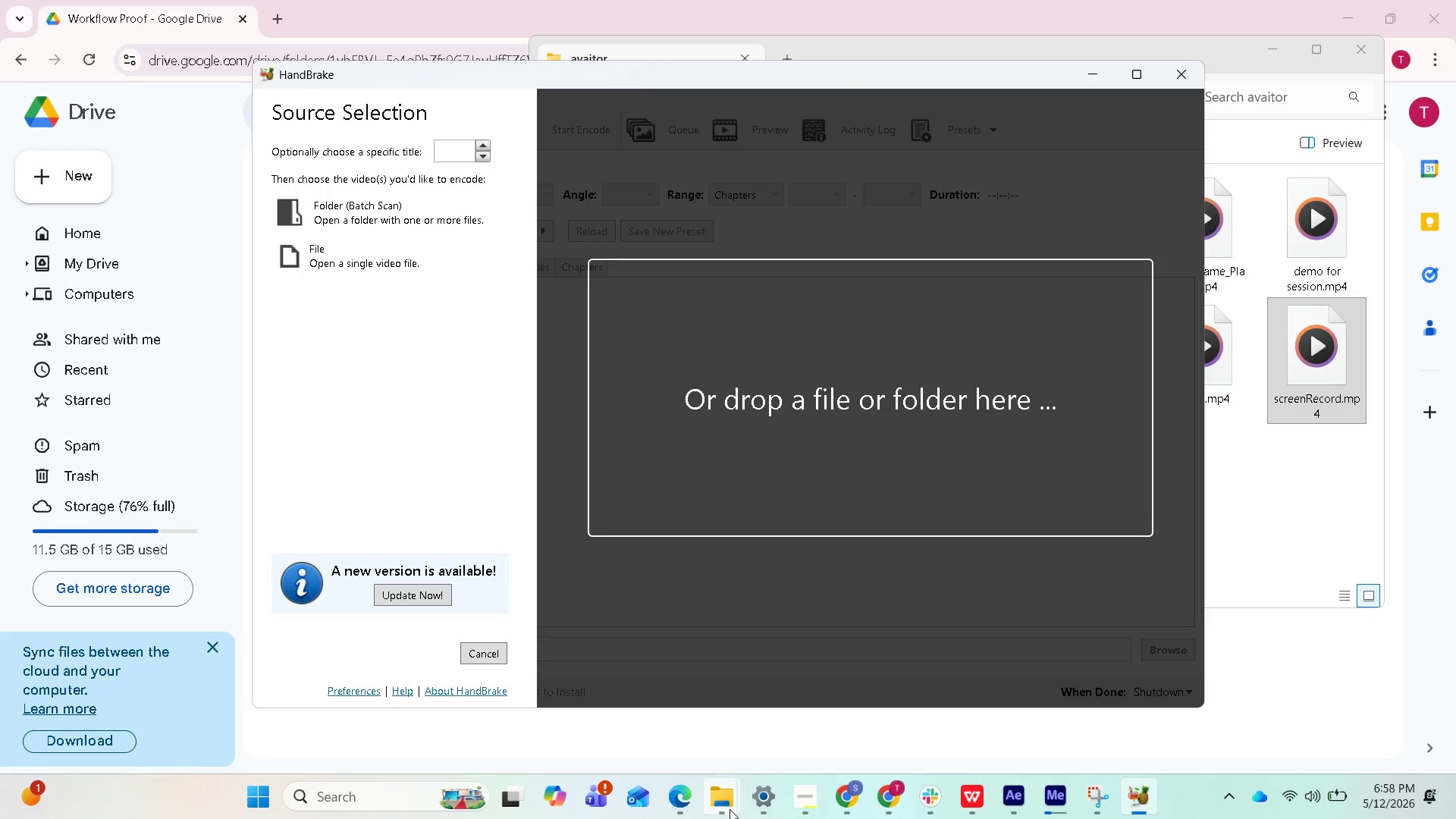 
left_click([579, 699])
 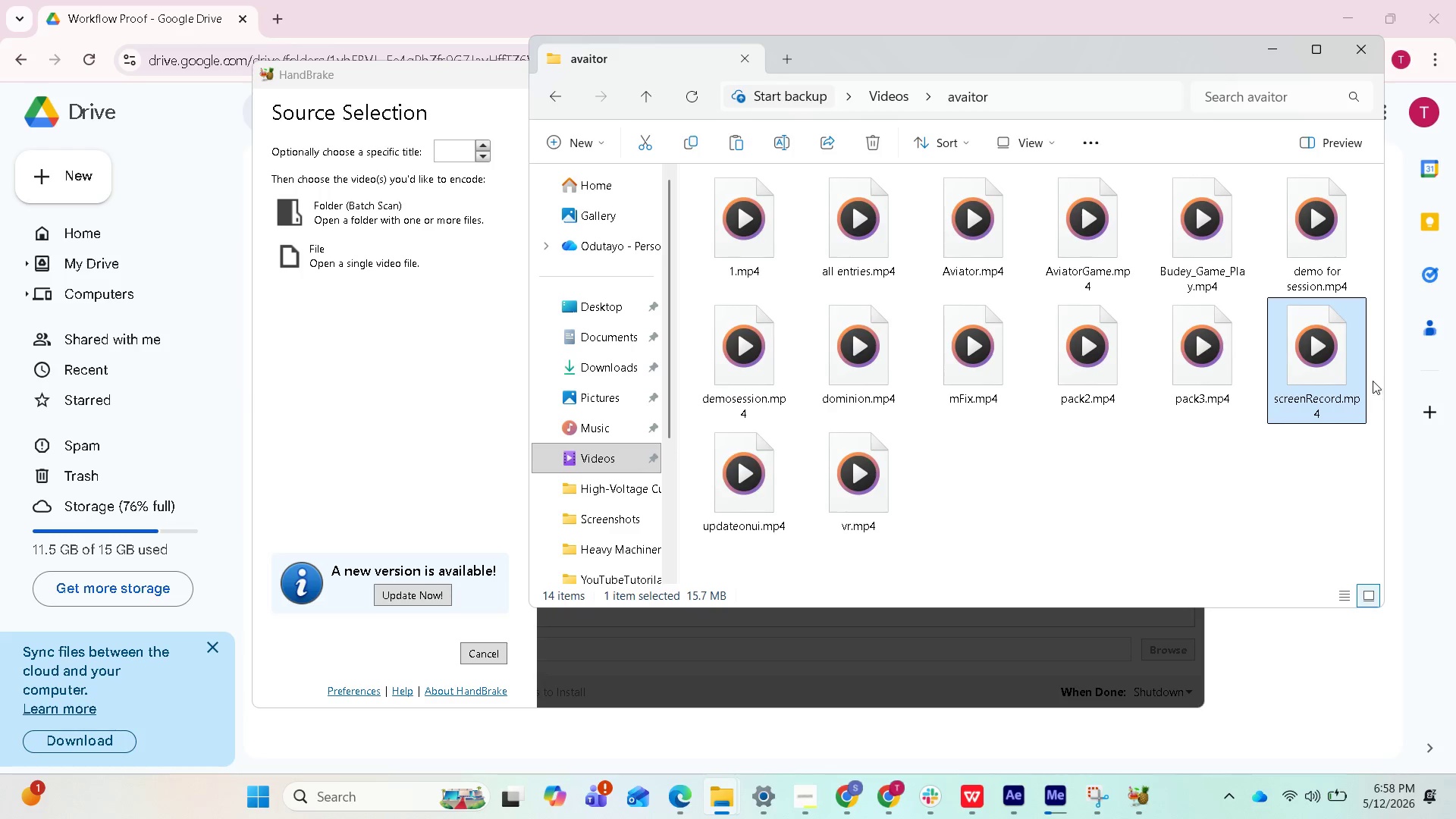 
left_click_drag(start_coordinate=[1345, 375], to_coordinate=[475, 475])
 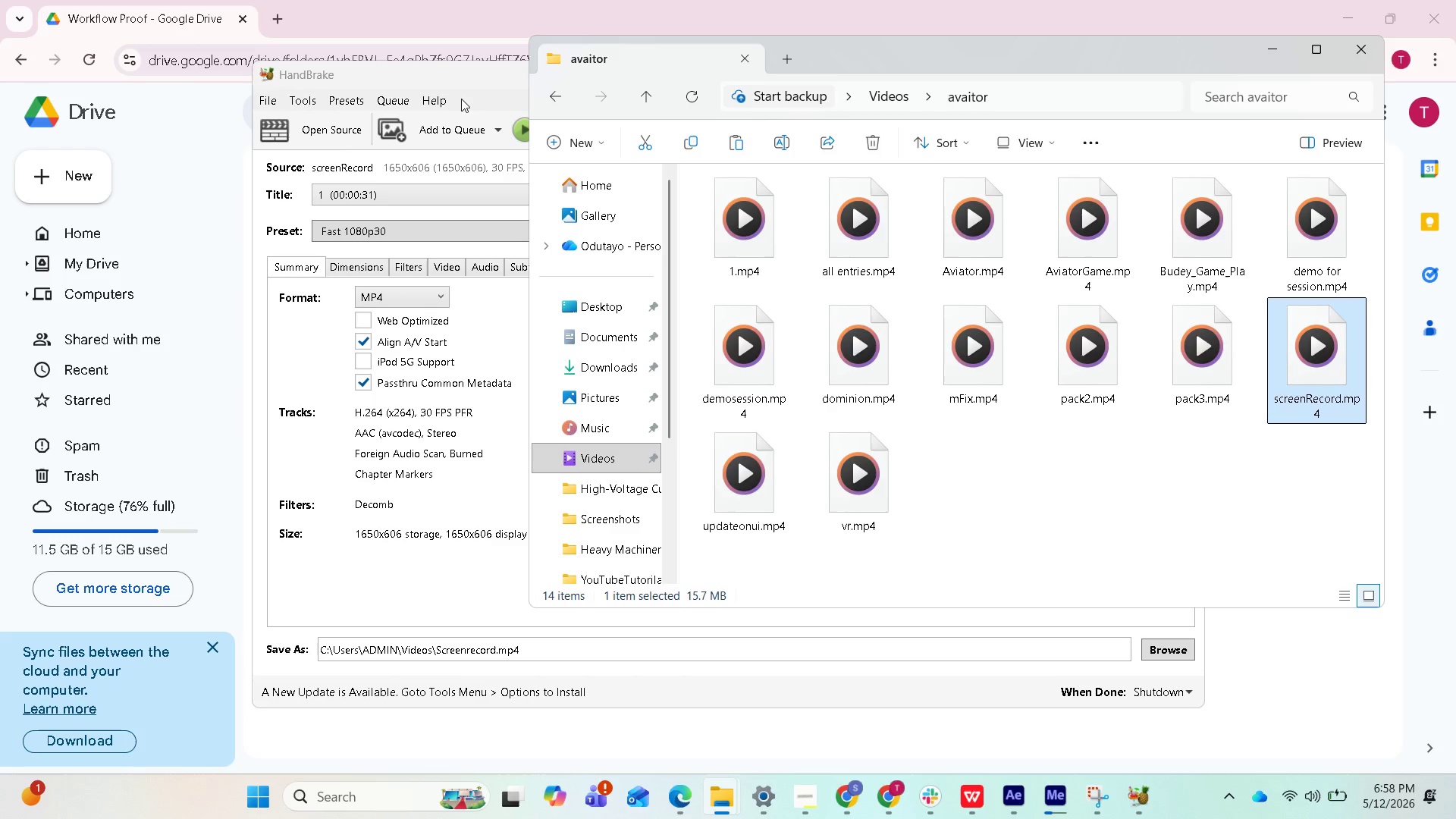 
left_click([479, 99])
 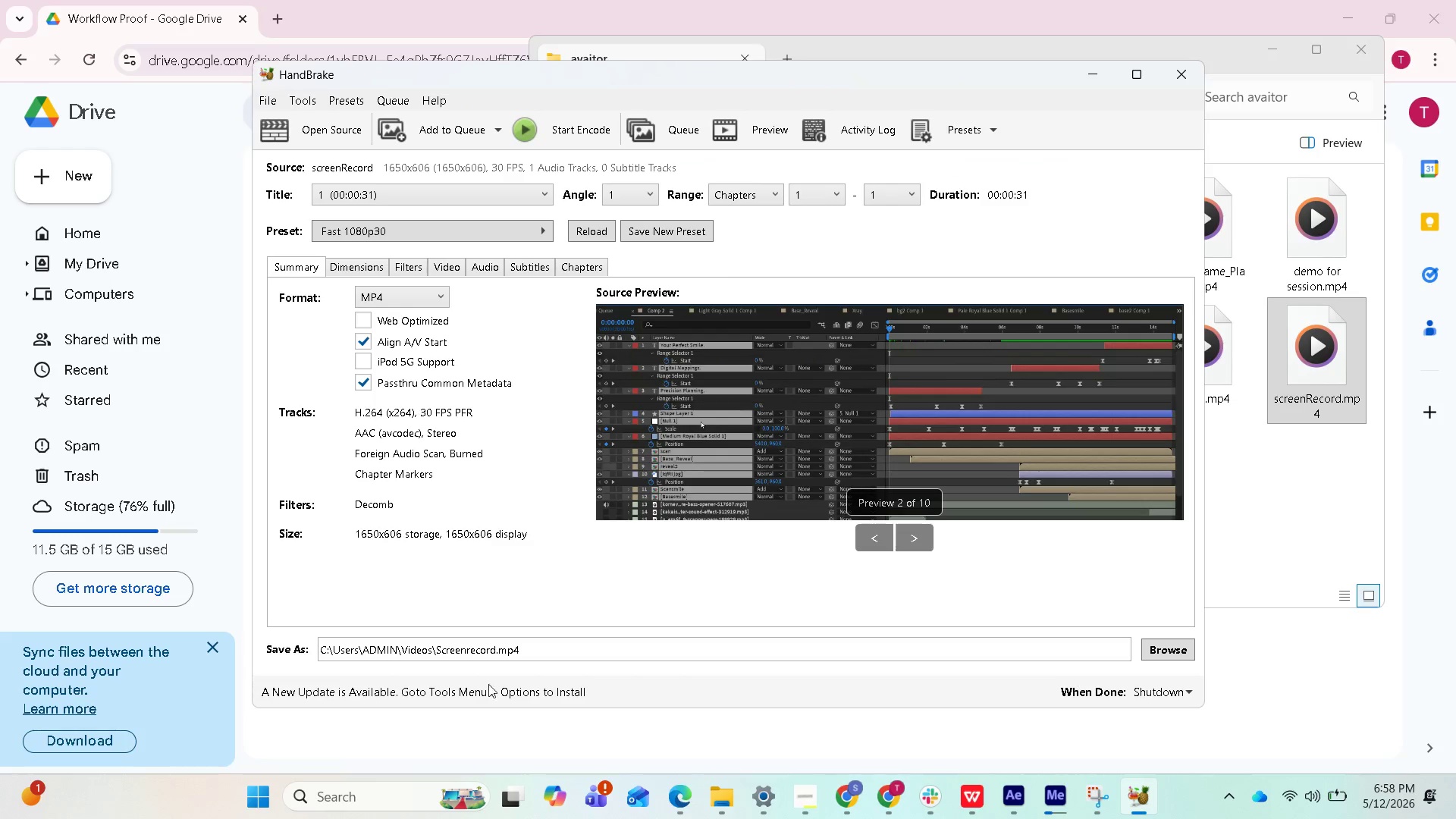 
left_click([494, 652])
 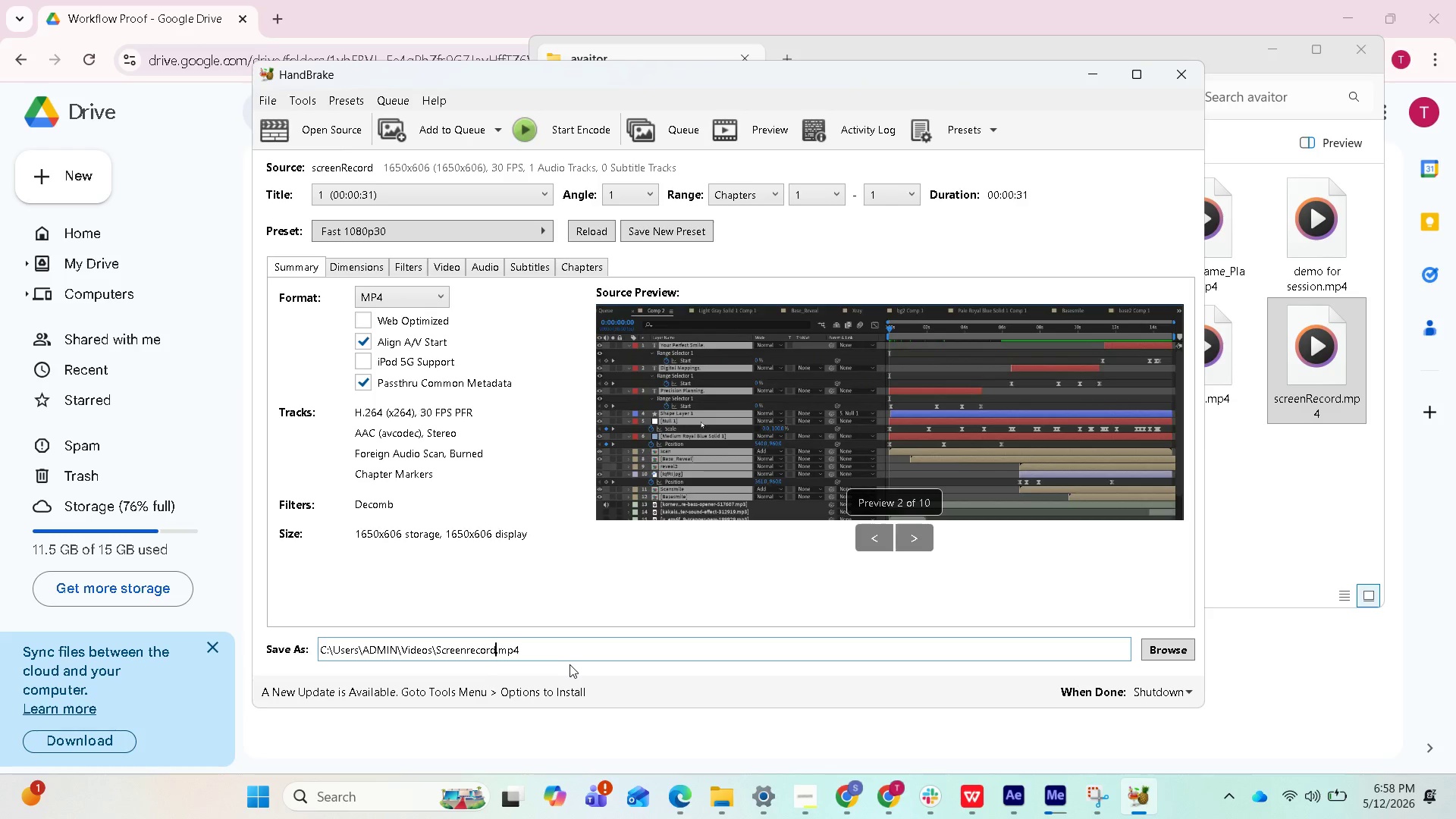 
type(Xray)
 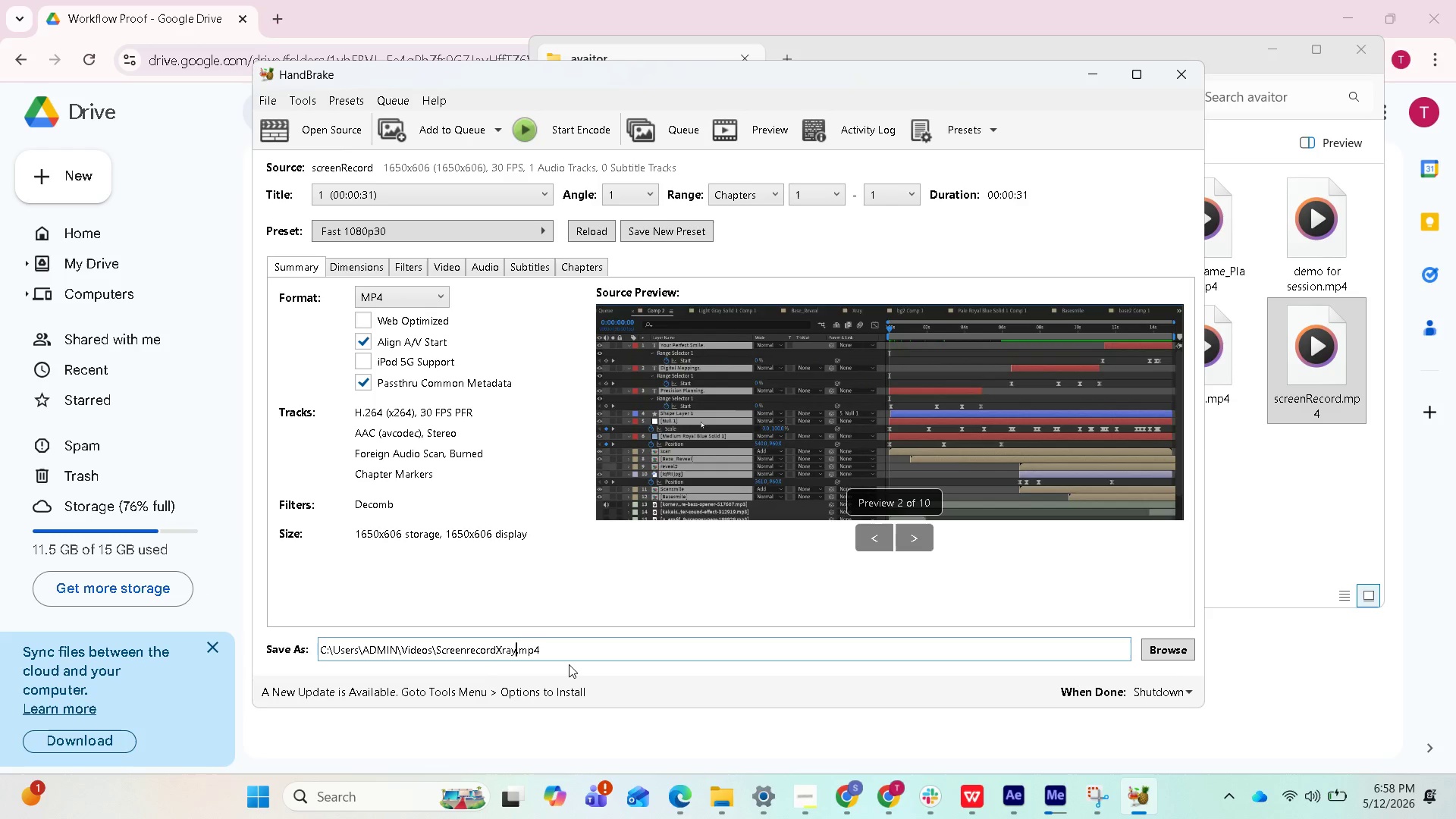 
key(Enter)
 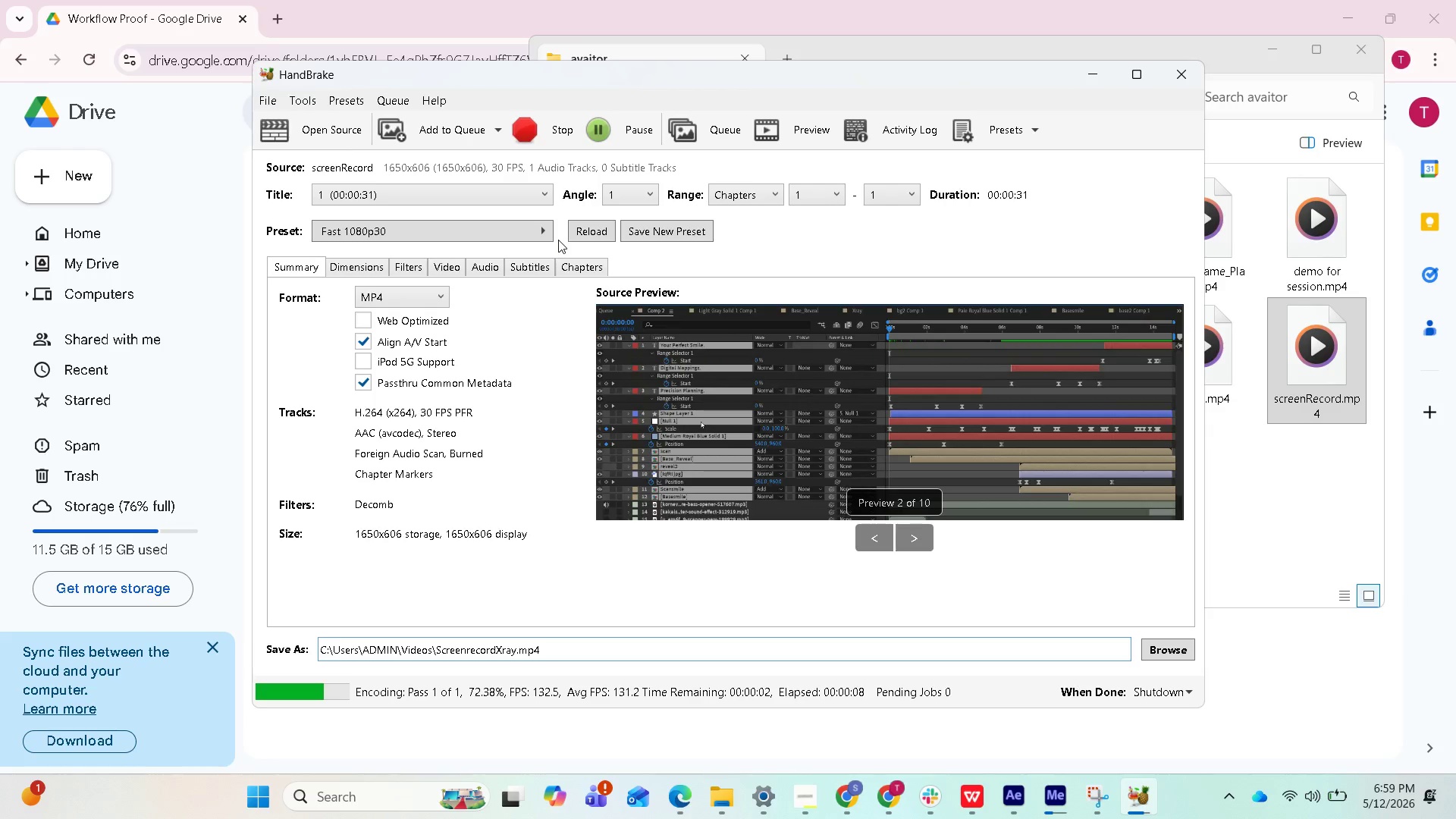 
wait(19.72)
 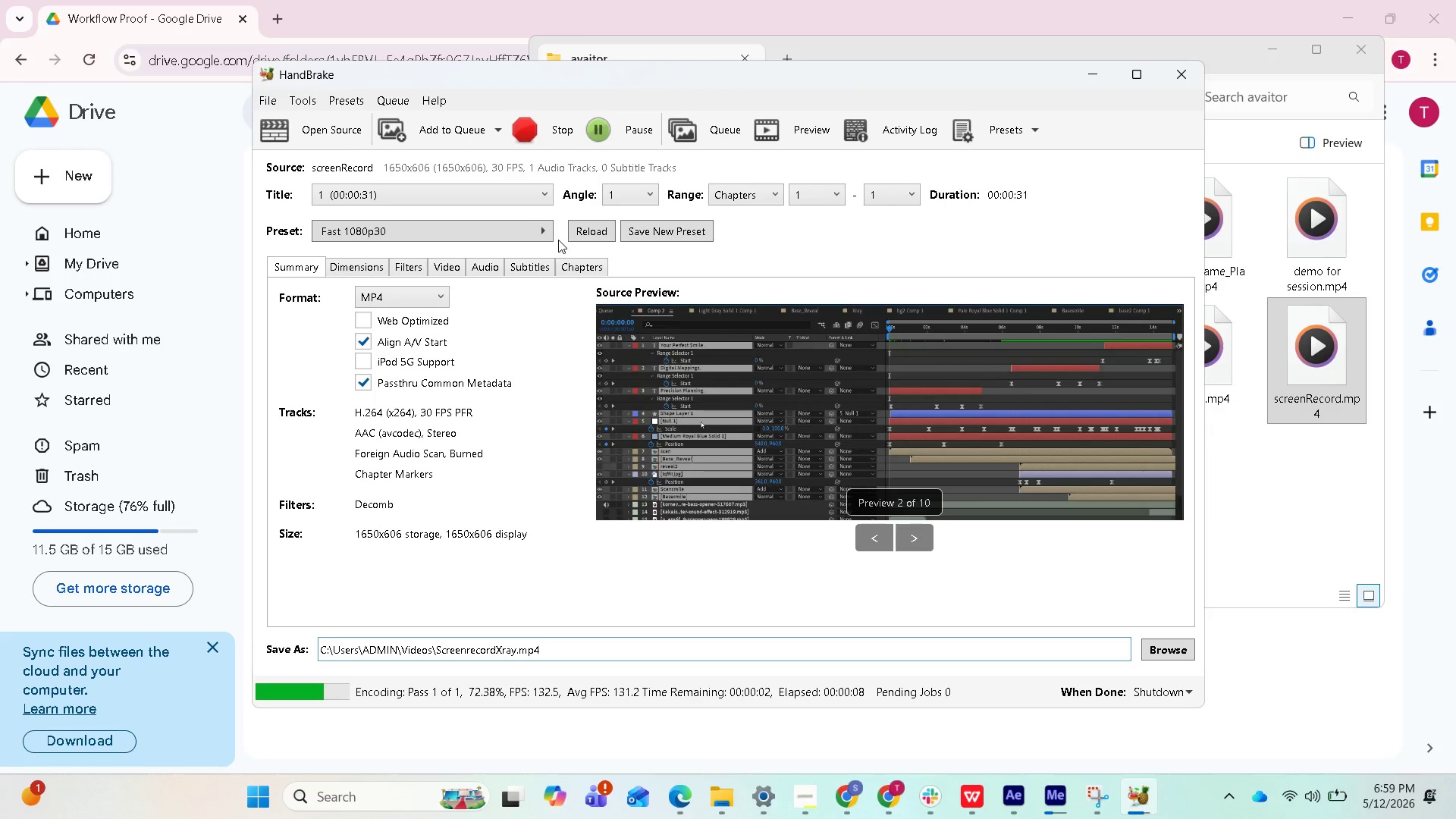 
left_click([836, 425])
 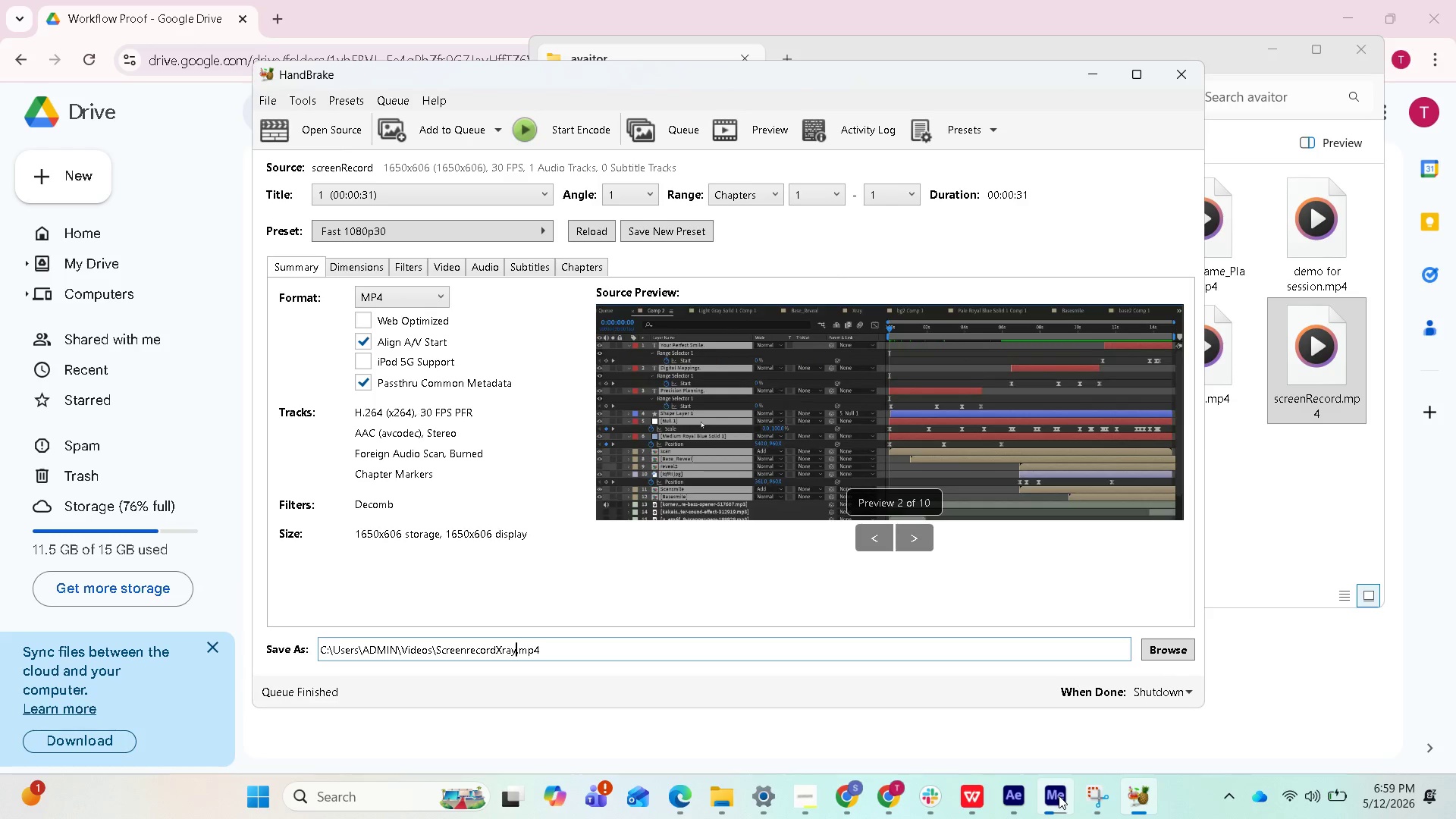 
left_click([1022, 799])
 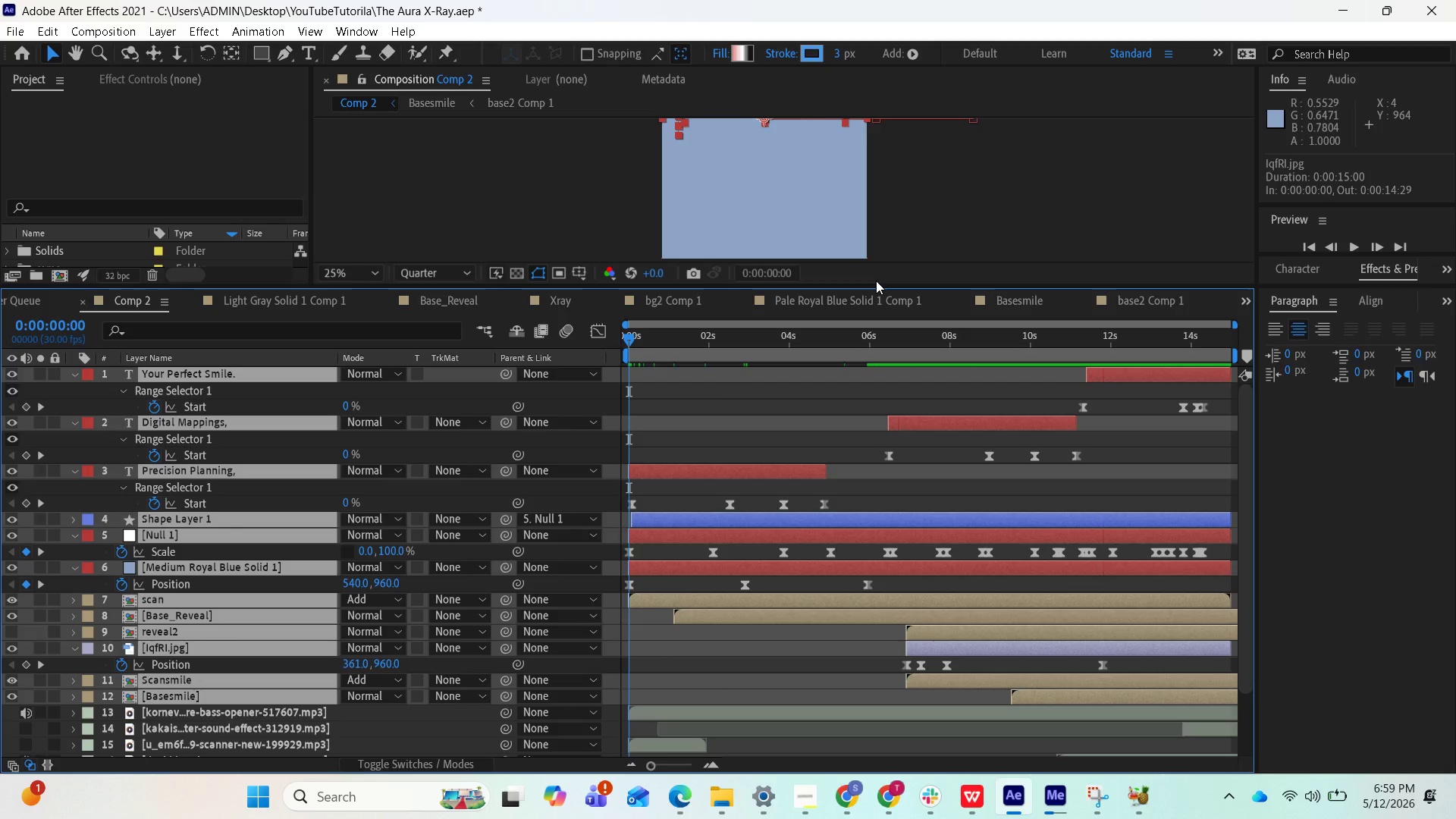 
left_click_drag(start_coordinate=[877, 285], to_coordinate=[841, 554])
 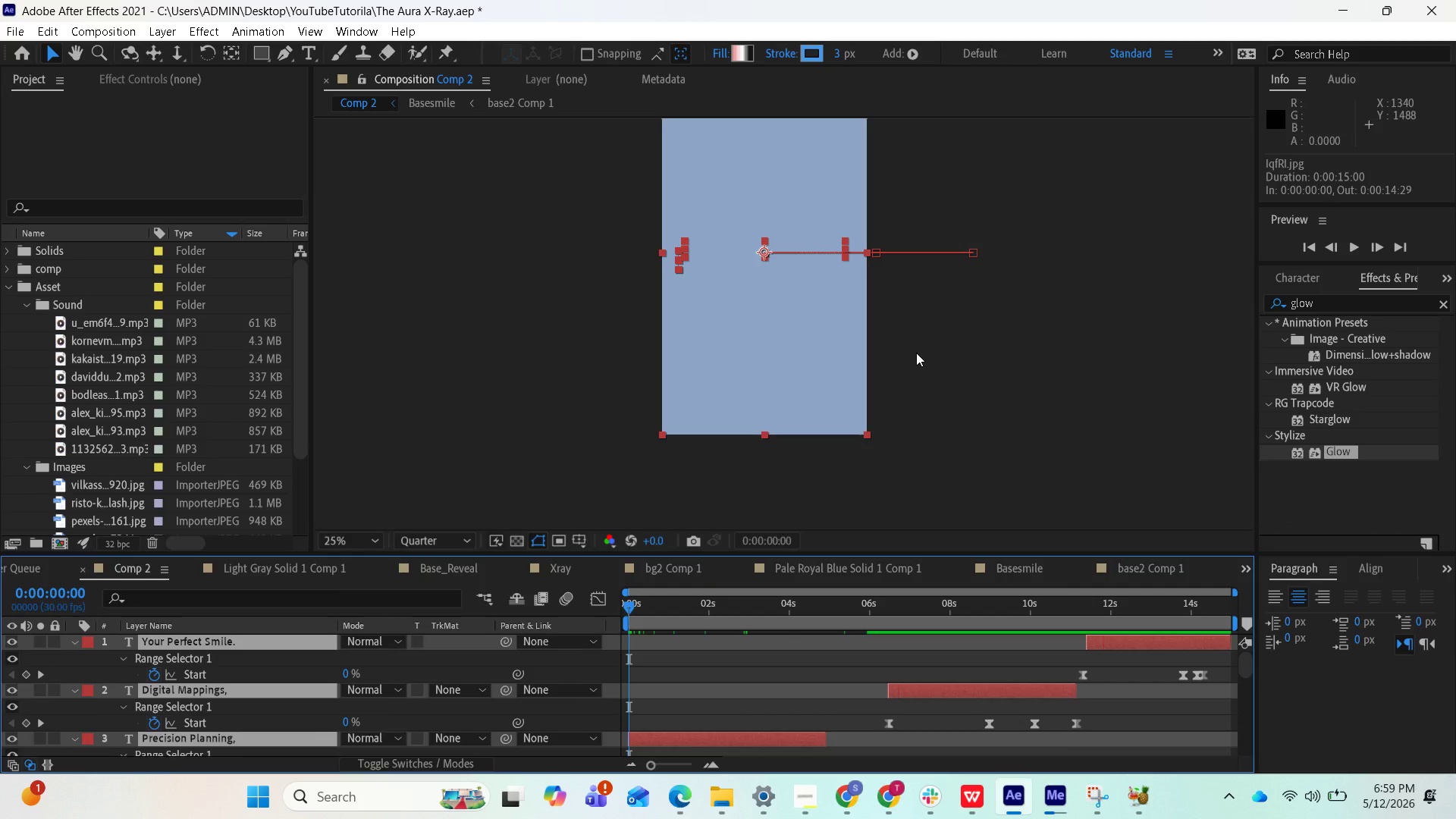 
key(Space)
 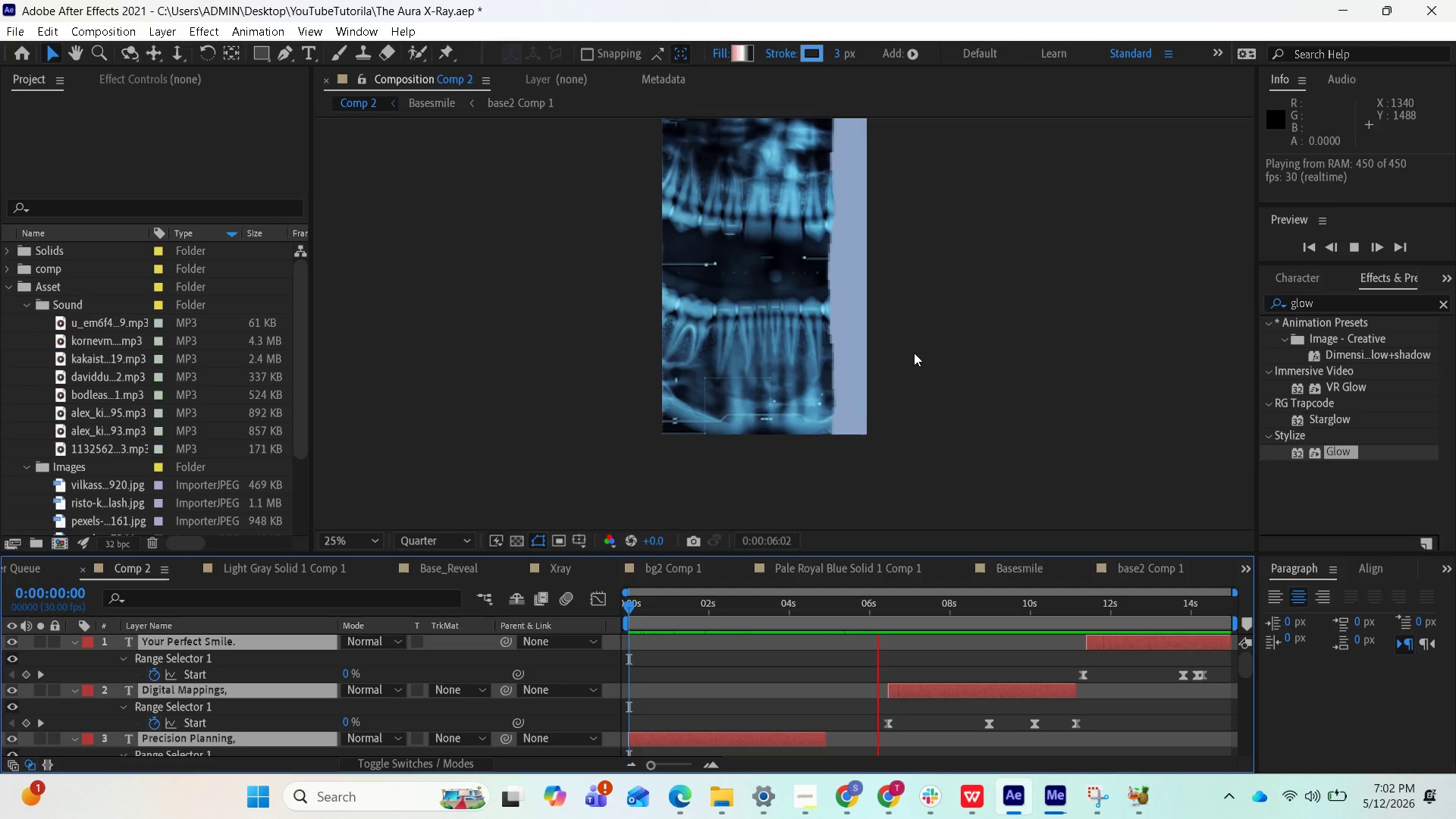 
wait(195.86)
 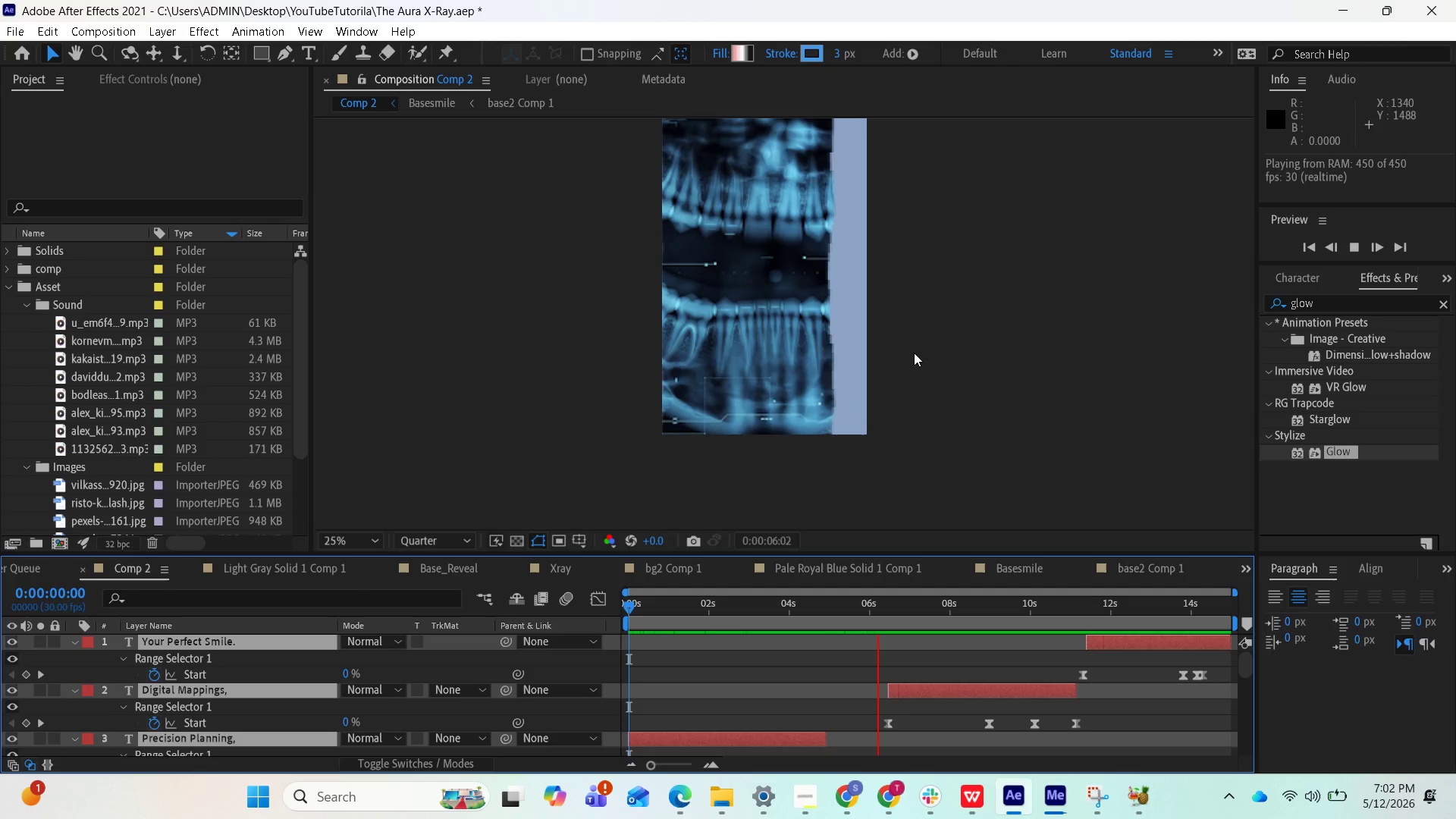 
key(Space)
 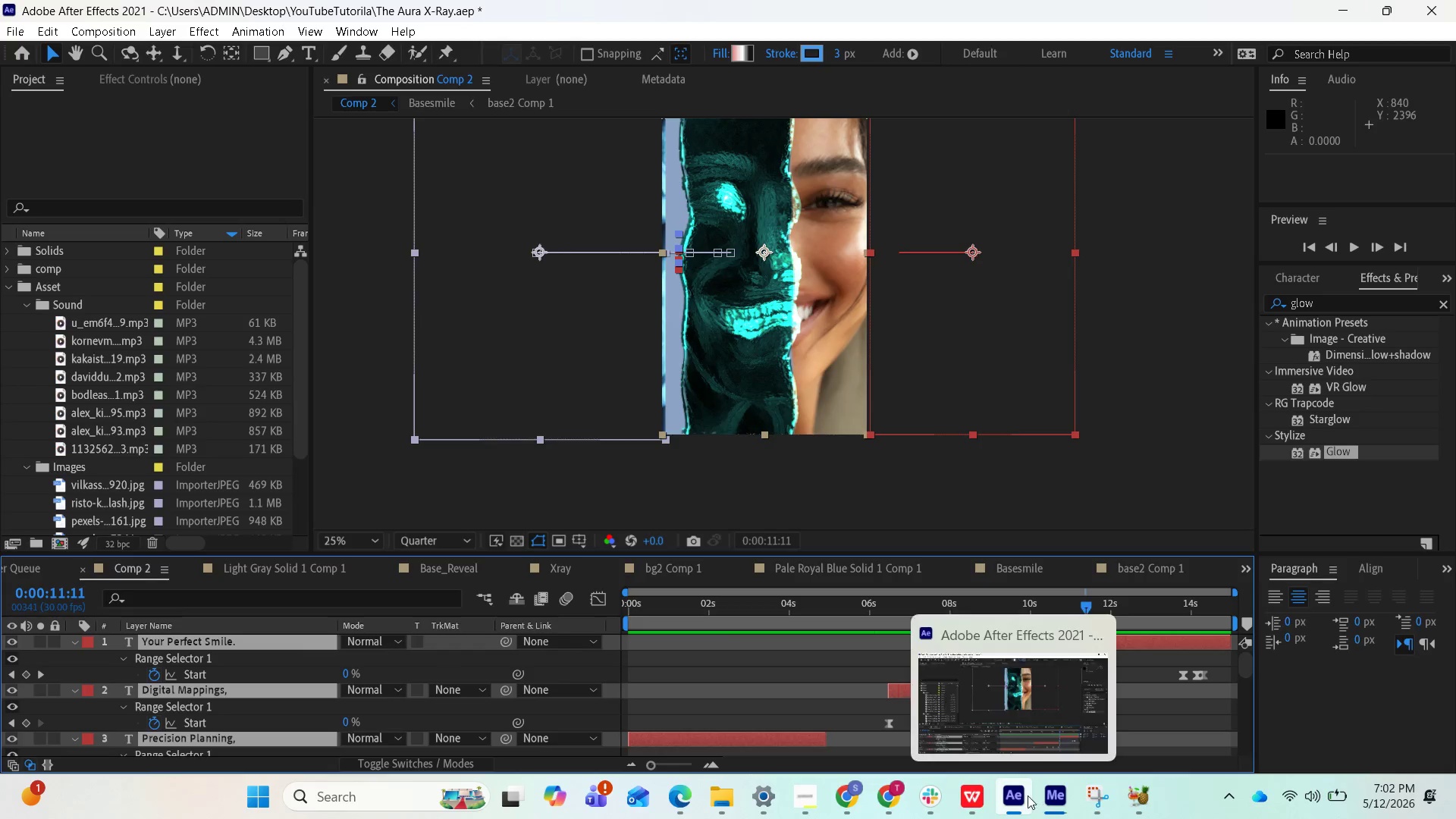 
left_click([1134, 806])
 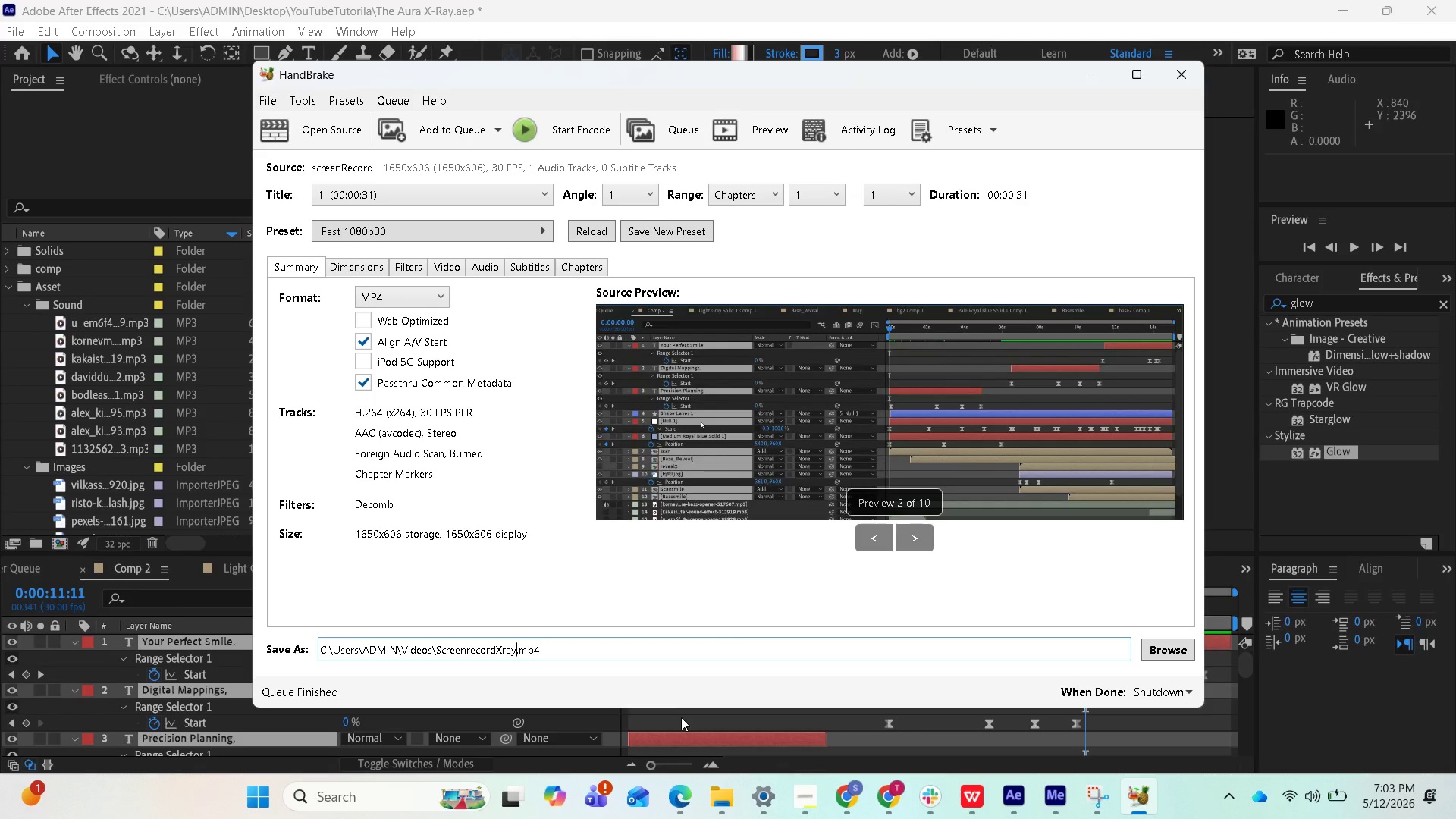 
wait(61.86)
 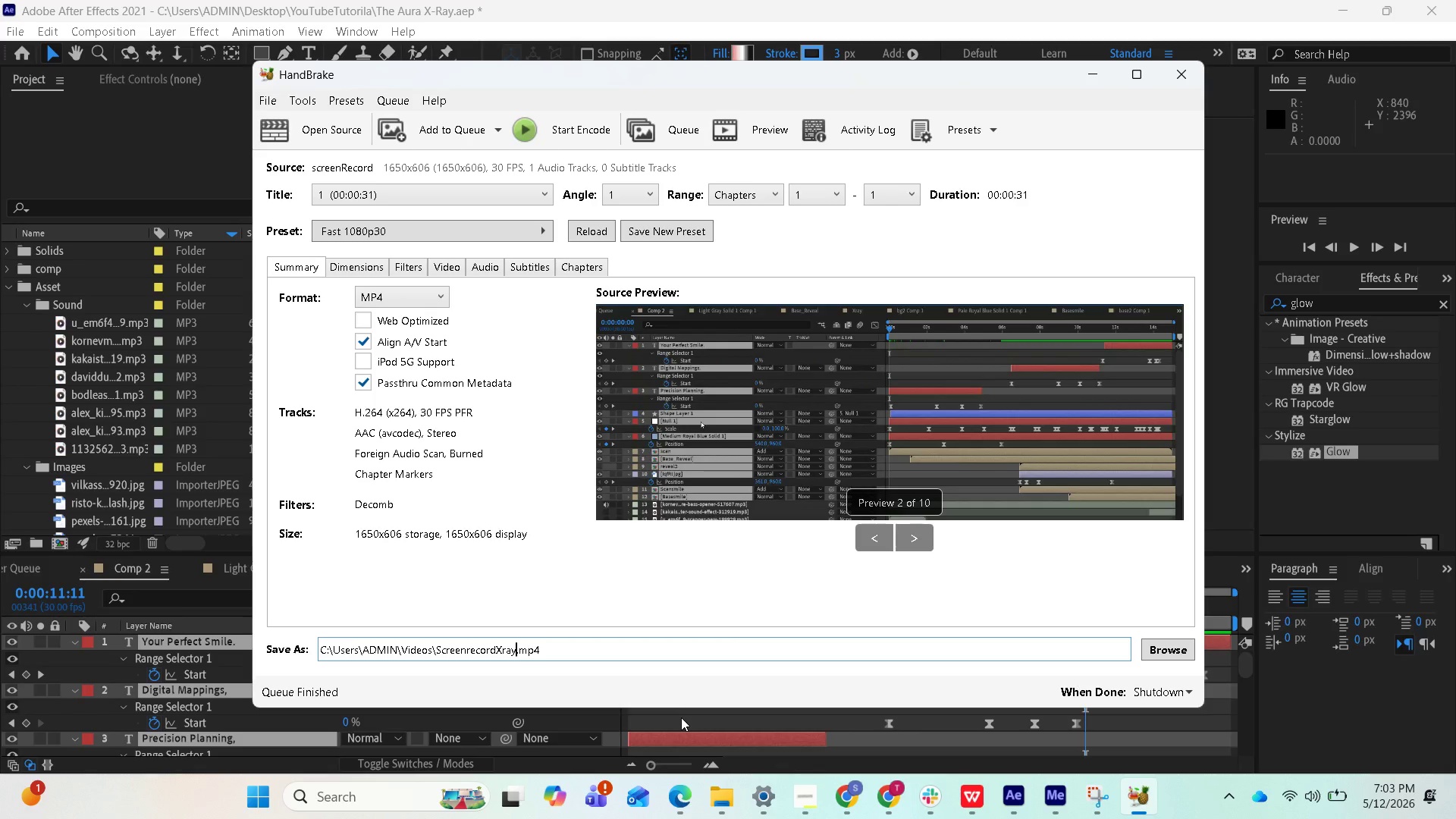 
left_click([1093, 80])
 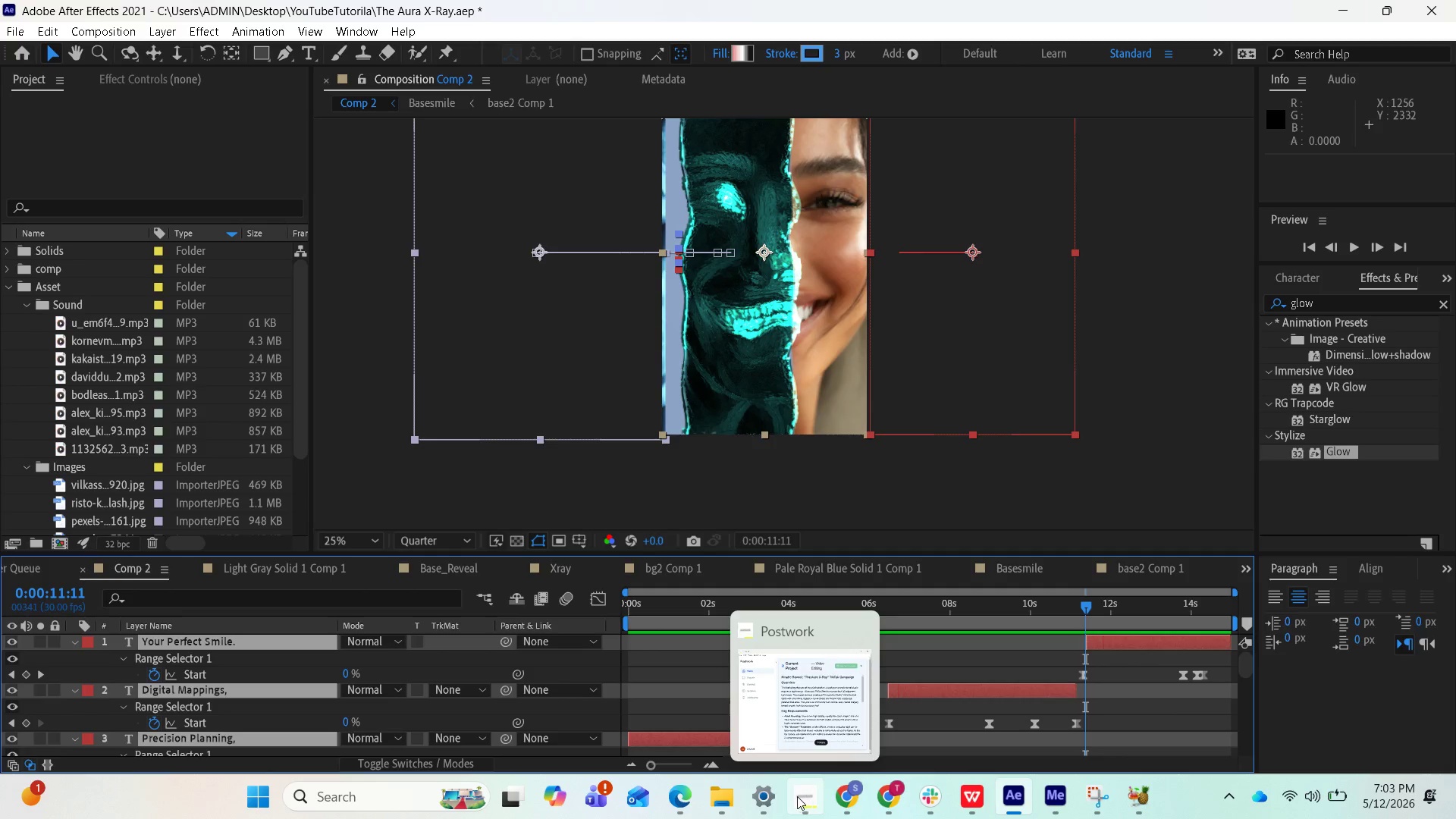 
wait(6.54)
 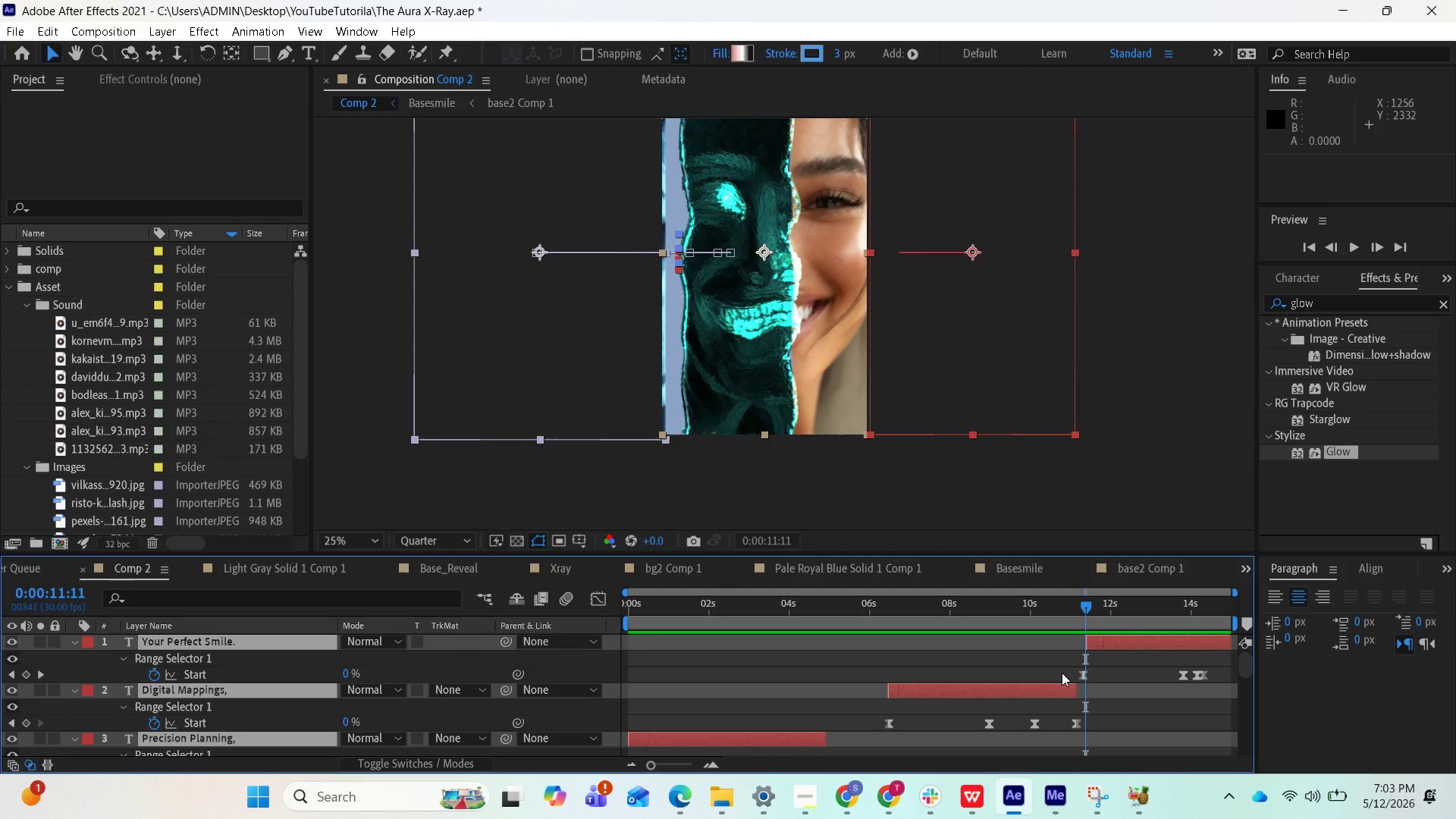 
mouse_move([887, 722])
 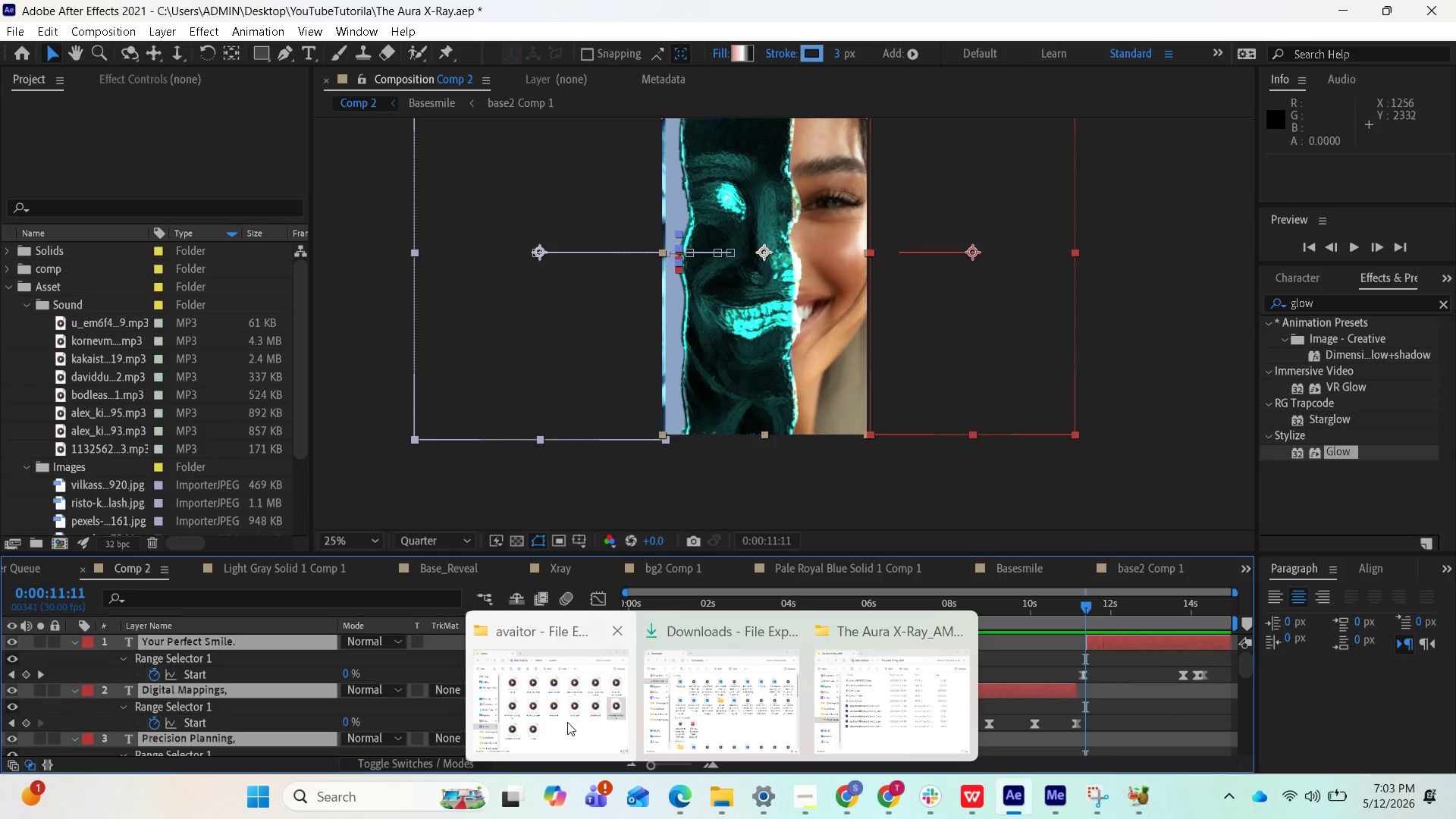 
left_click([567, 722])
 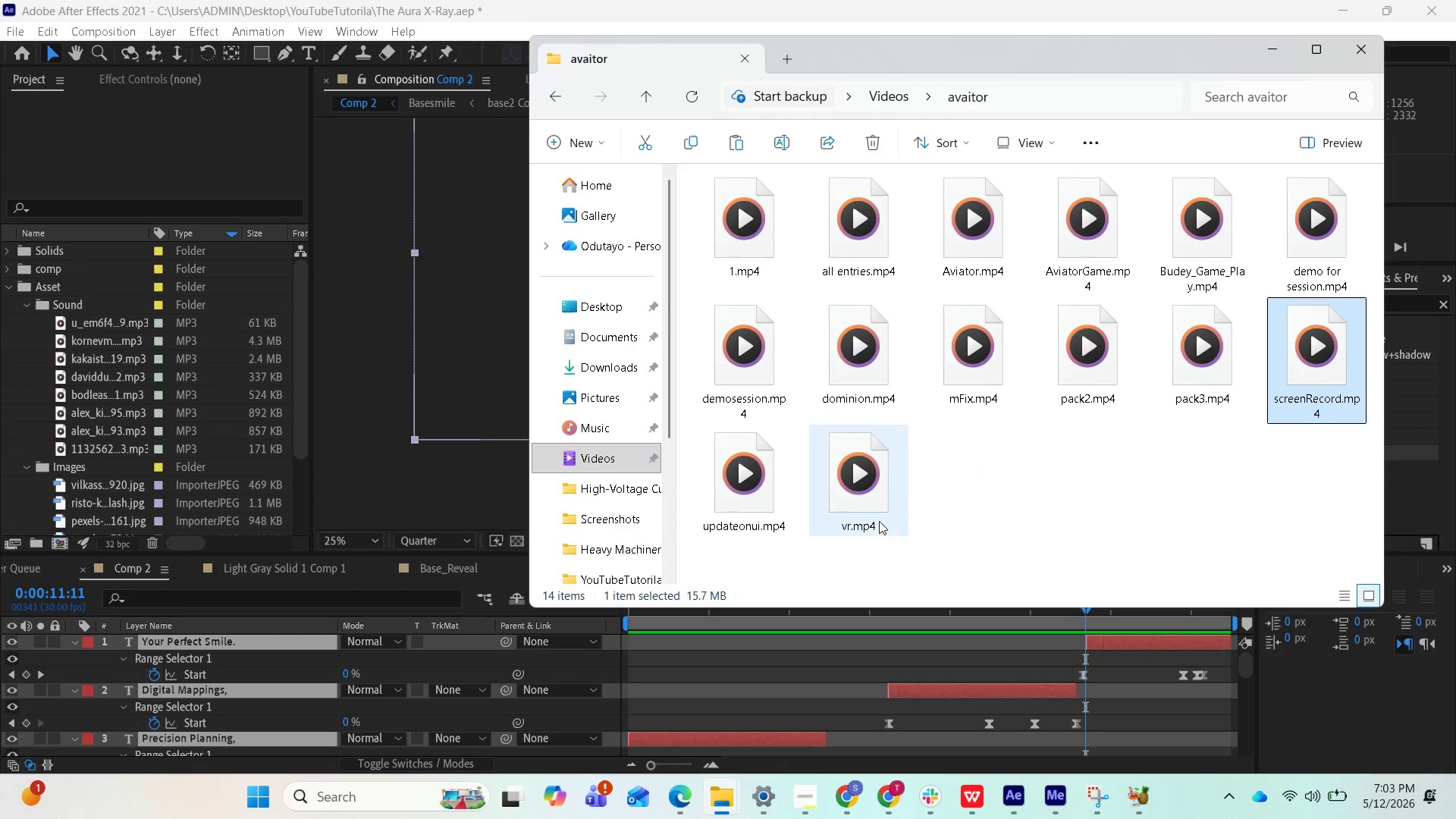 
mouse_move([821, 790])
 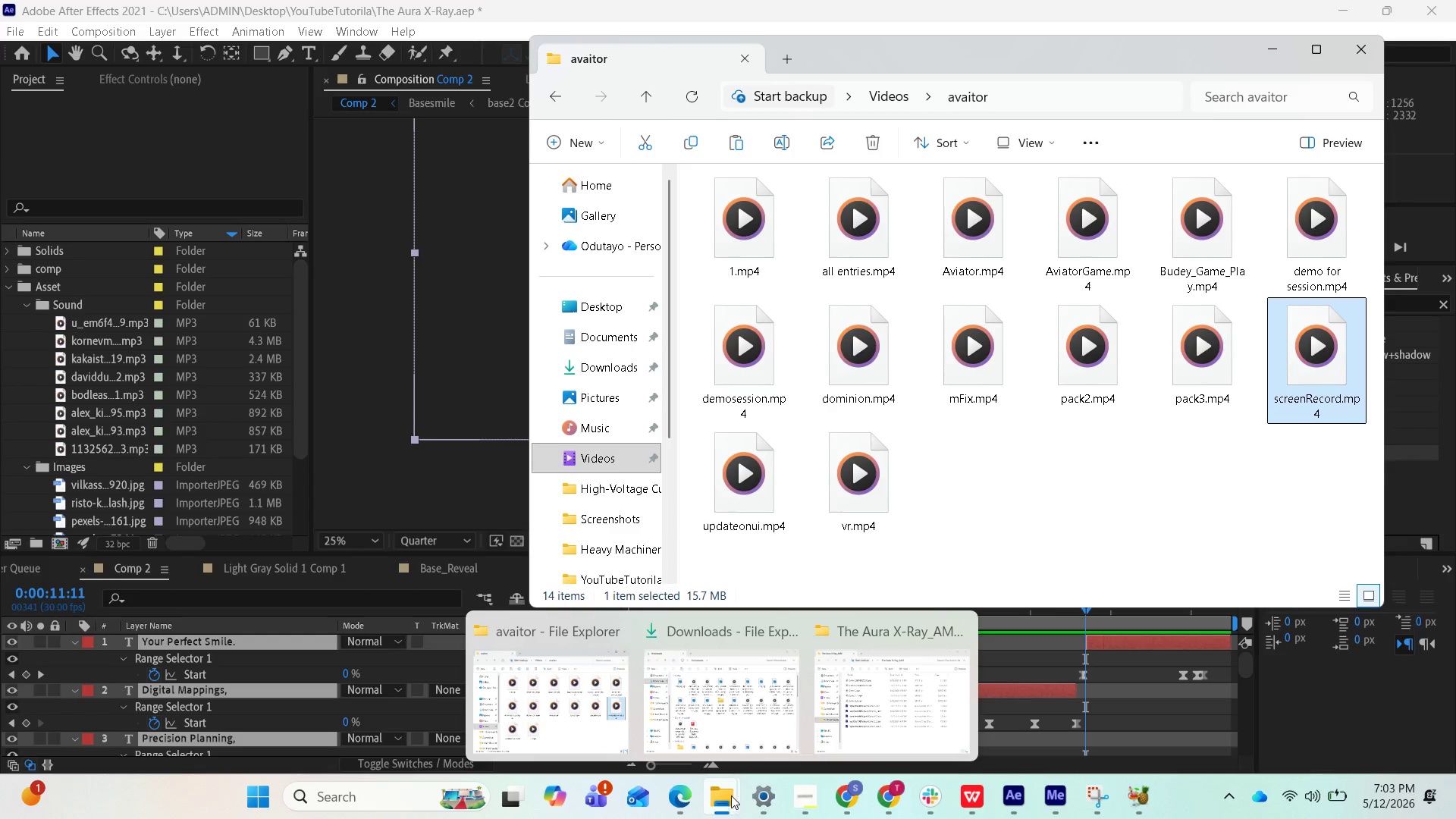 
mouse_move([795, 725])
 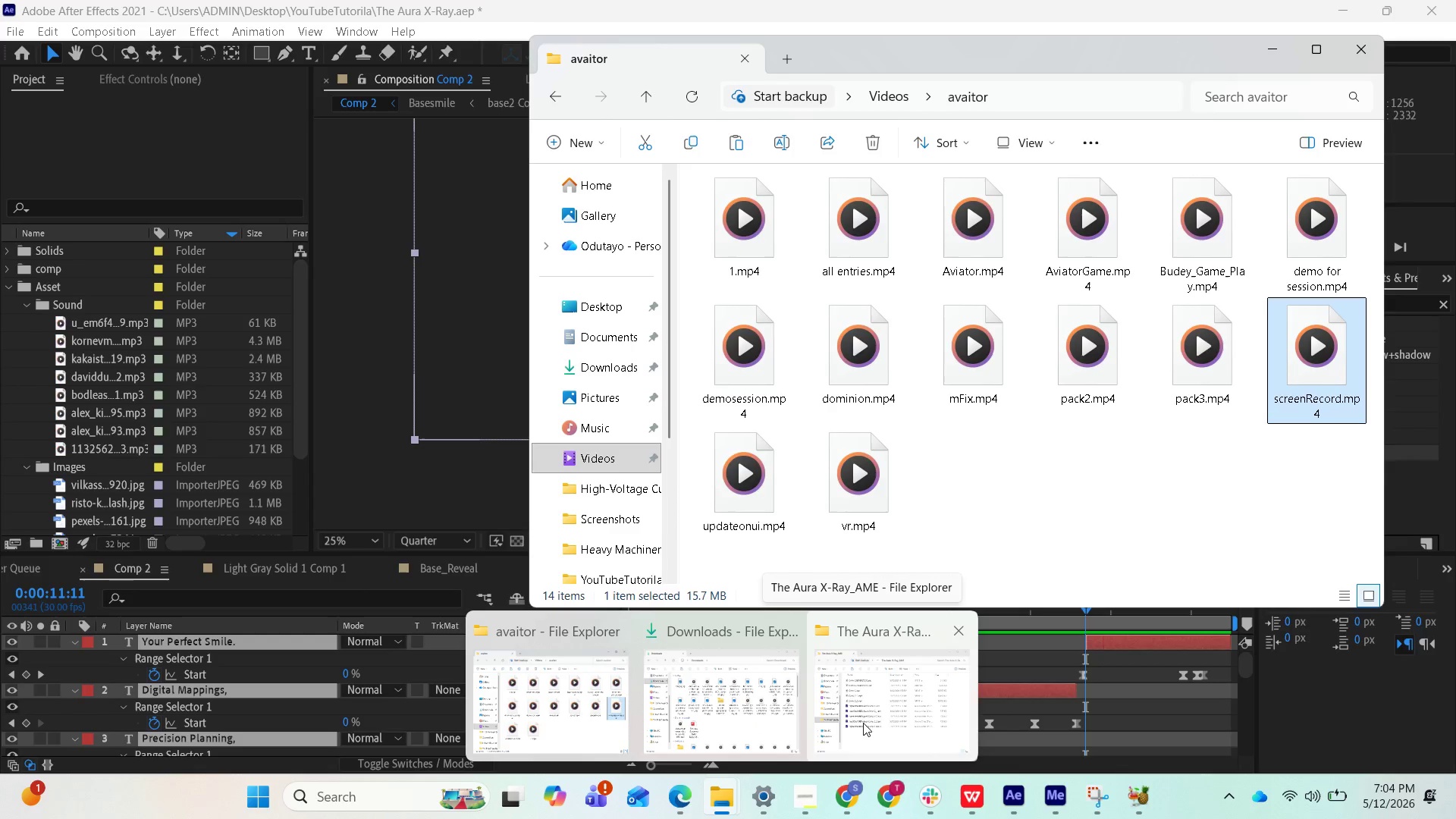 
left_click([864, 726])
 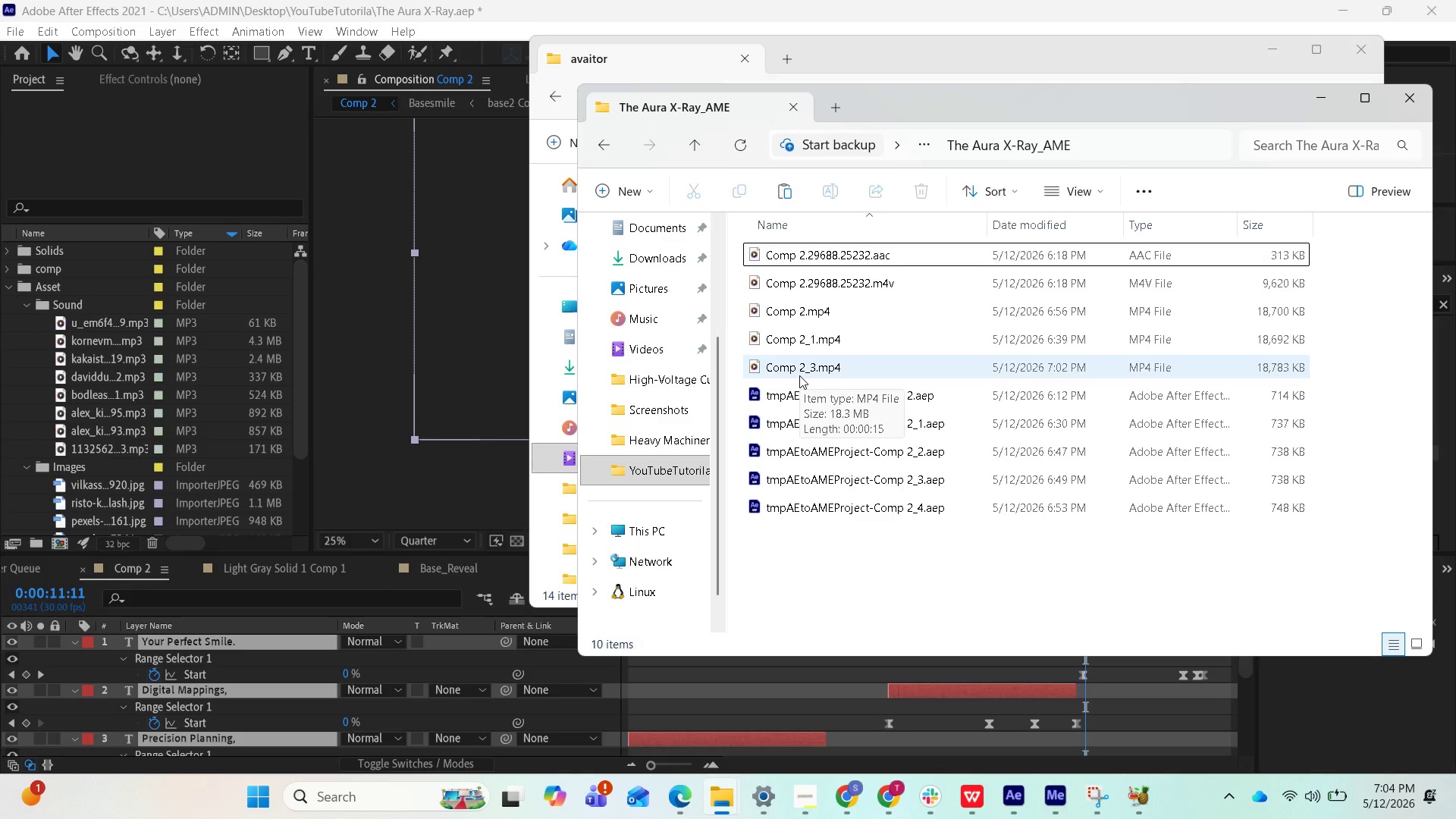 
double_click([799, 375])
 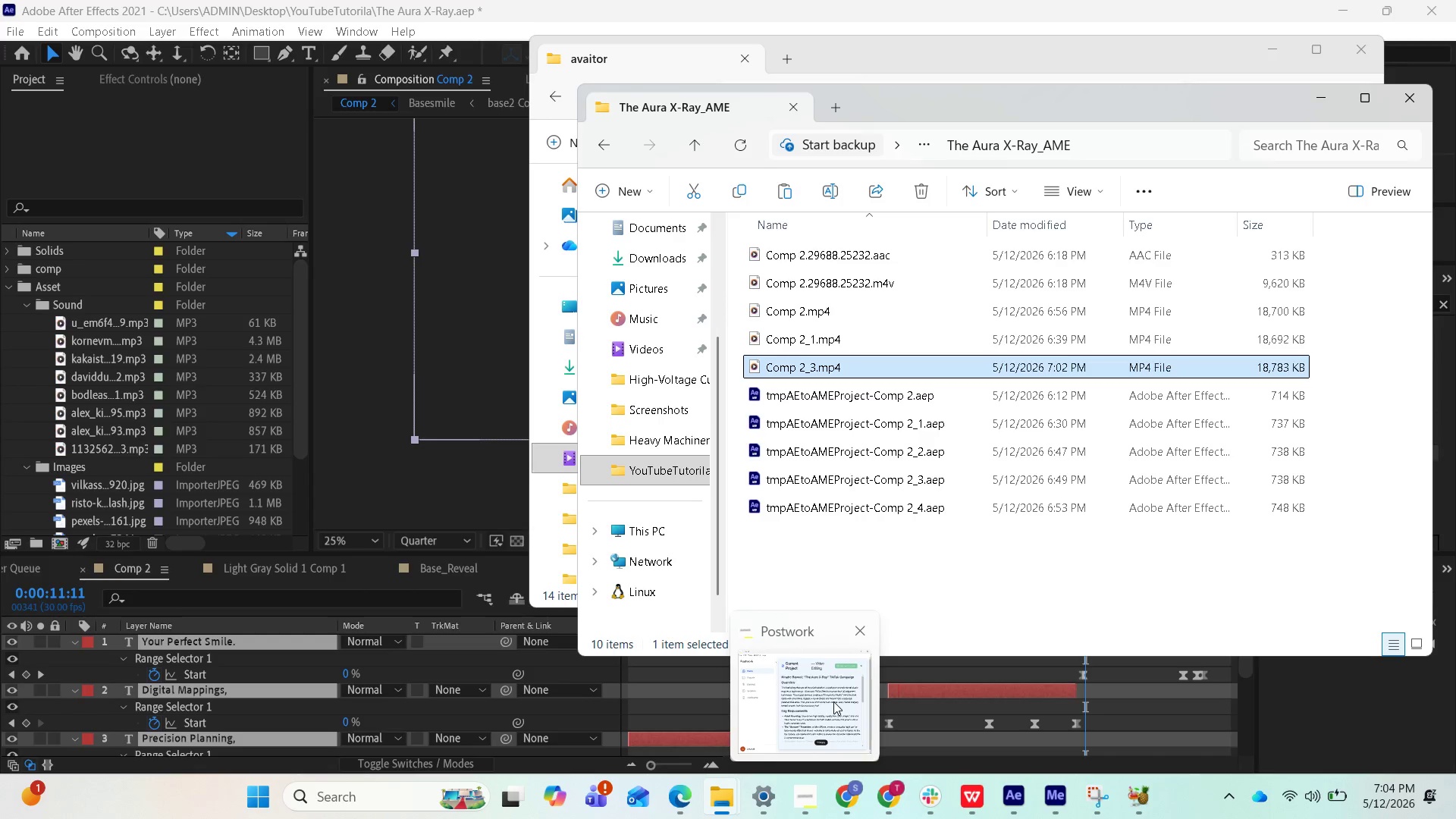 
wait(40.45)
 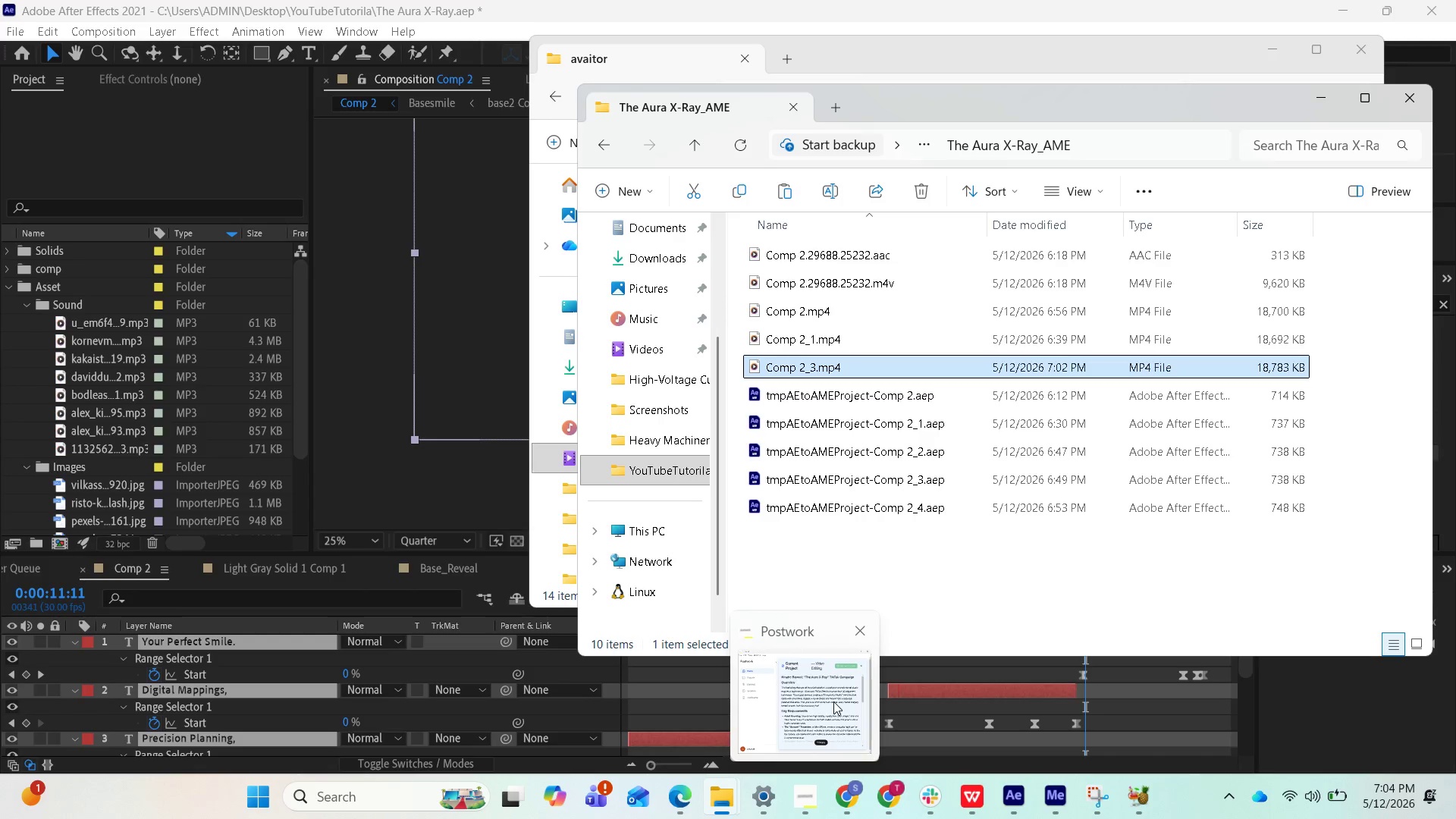 
left_click([814, 799])